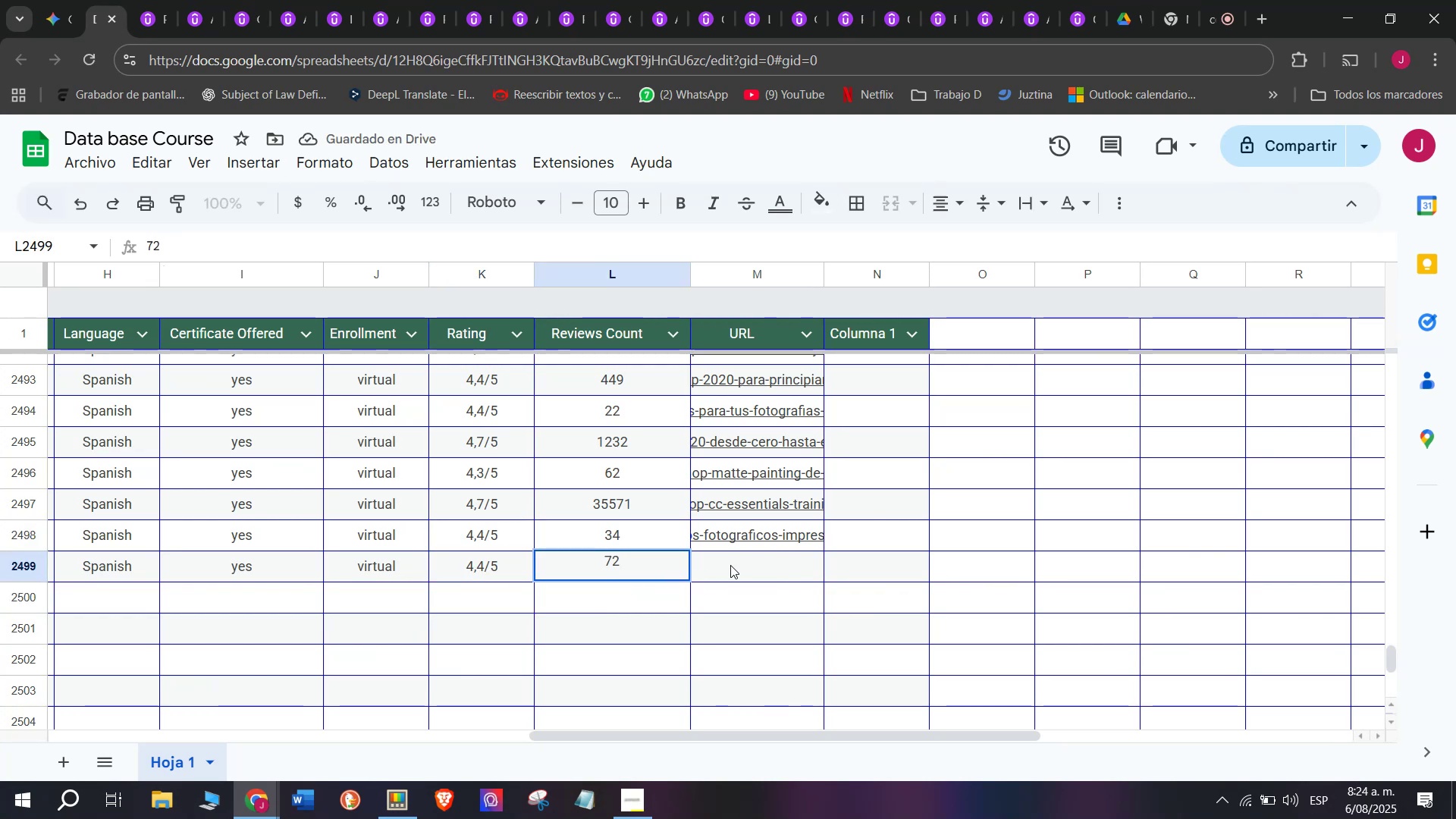 
left_click([730, 563])
 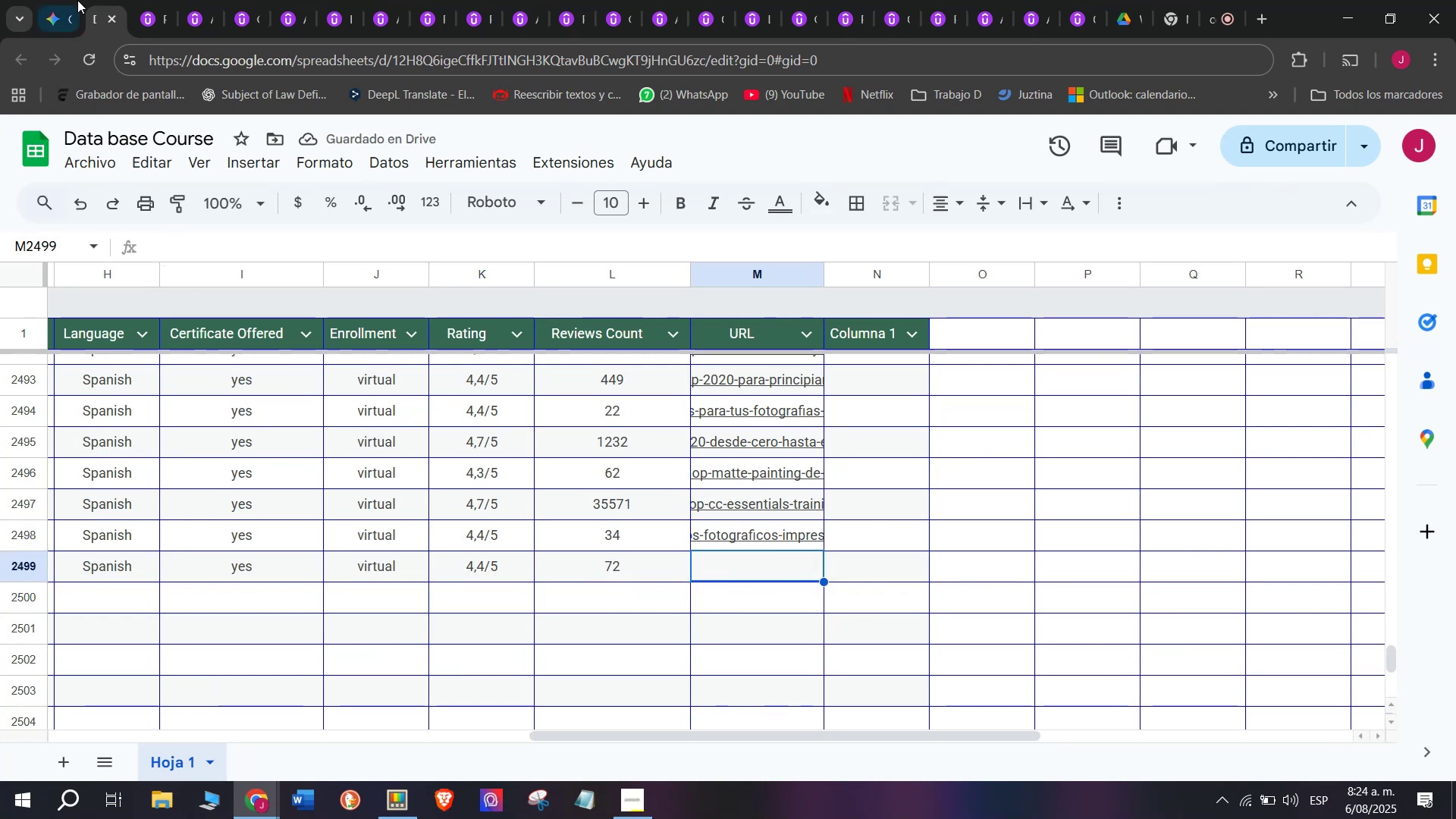 
double_click([203, 69])
 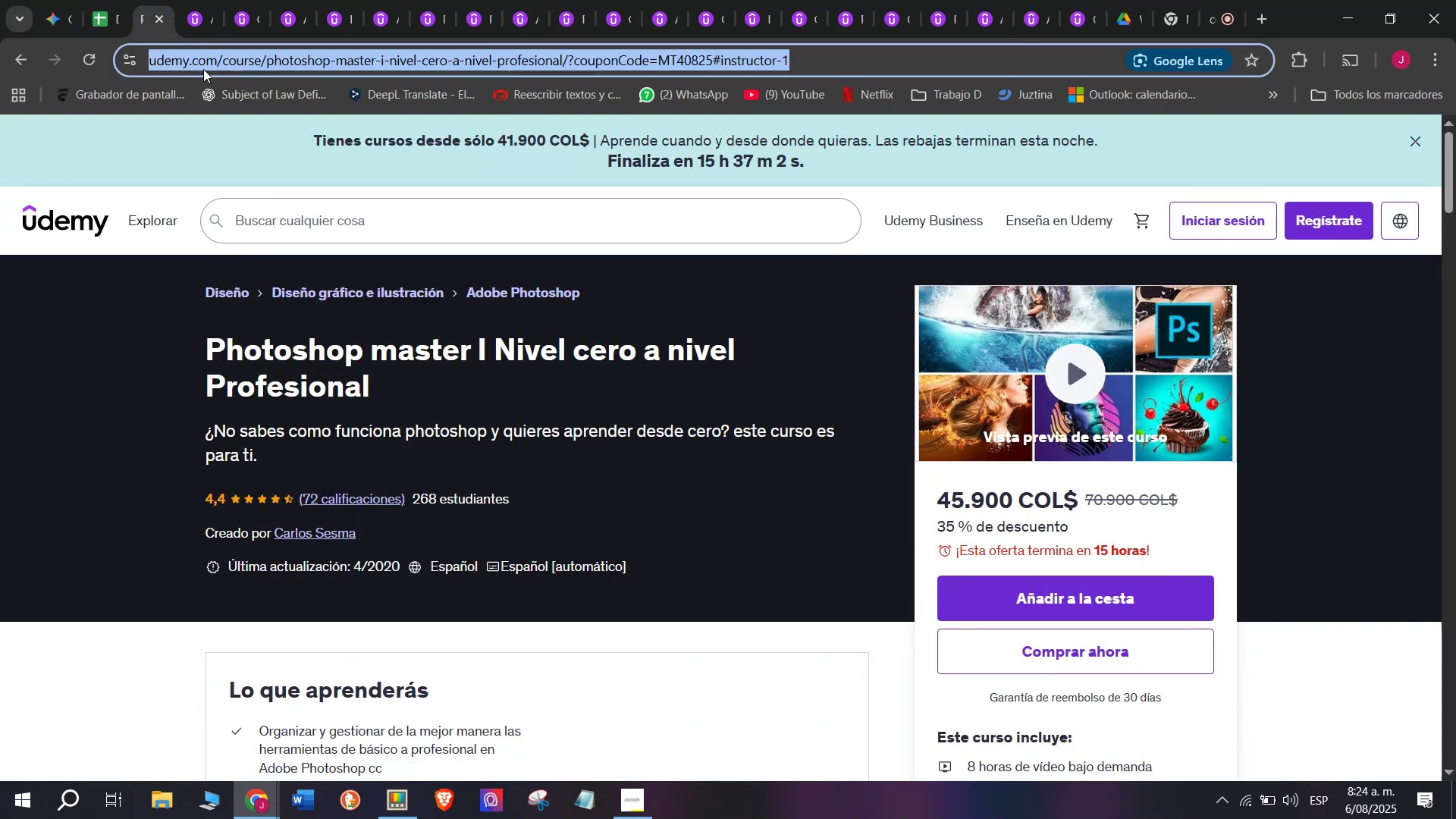 
triple_click([203, 69])
 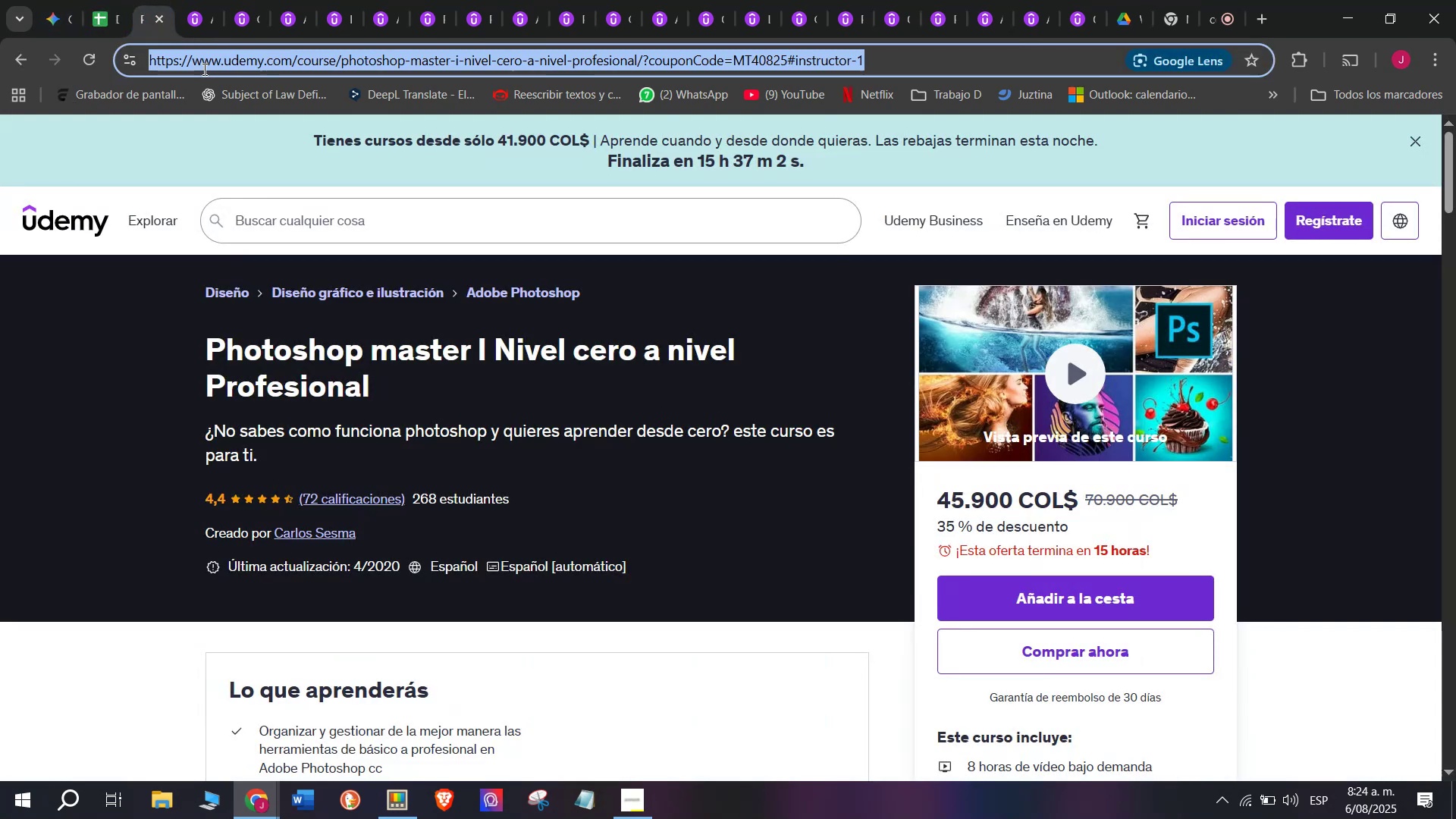 
triple_click([203, 69])
 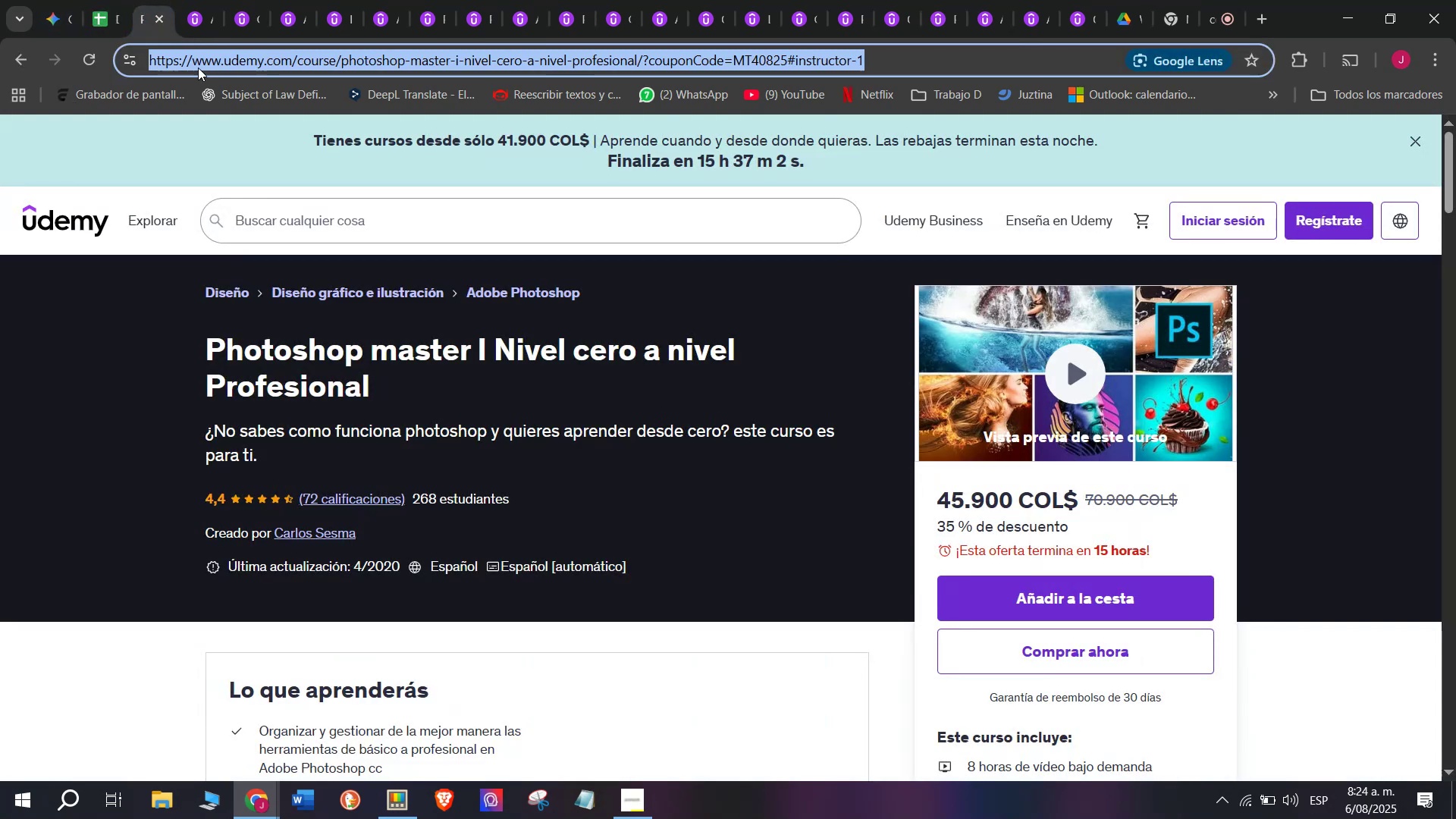 
key(Break)
 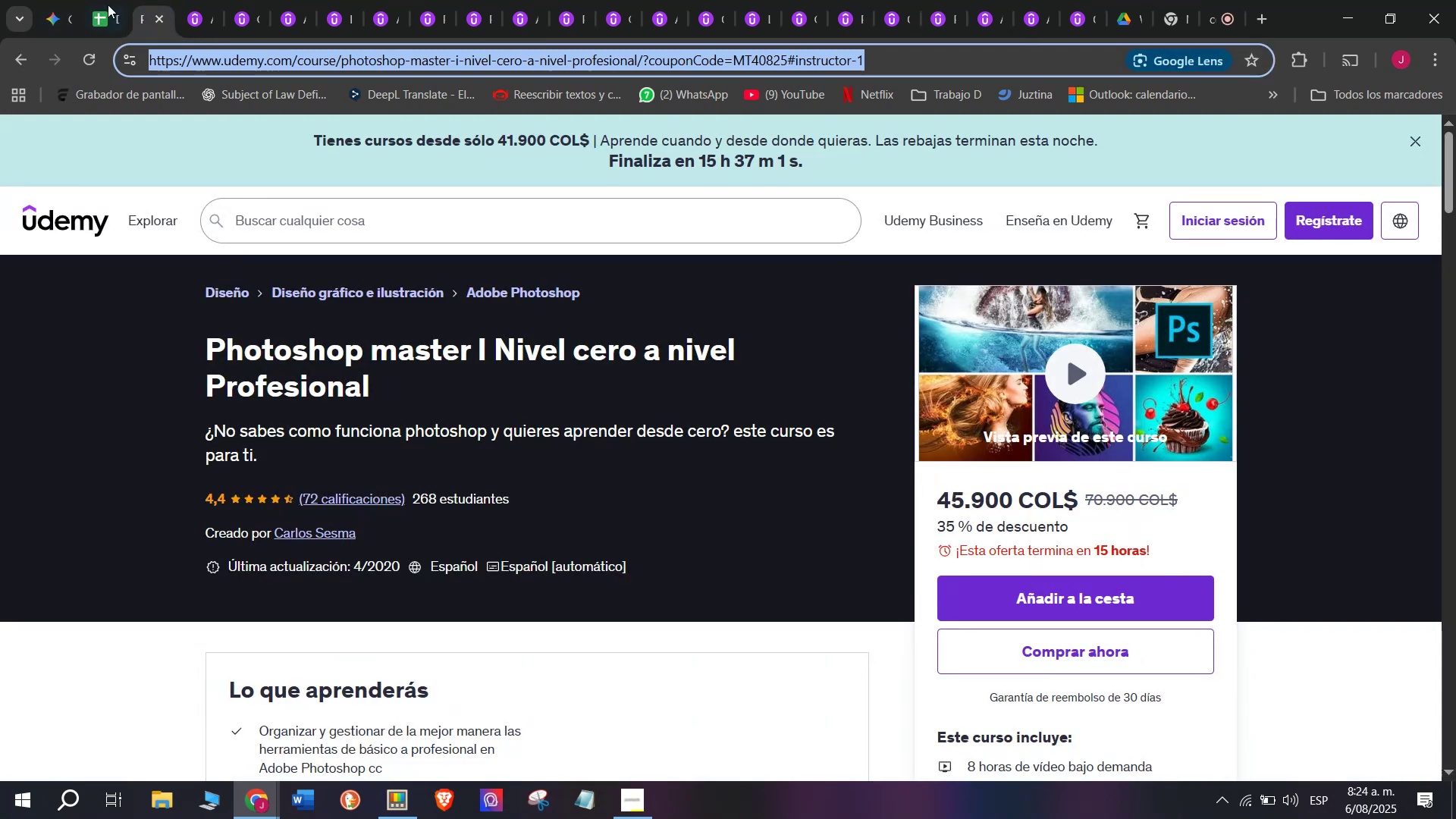 
key(Control+ControlLeft)
 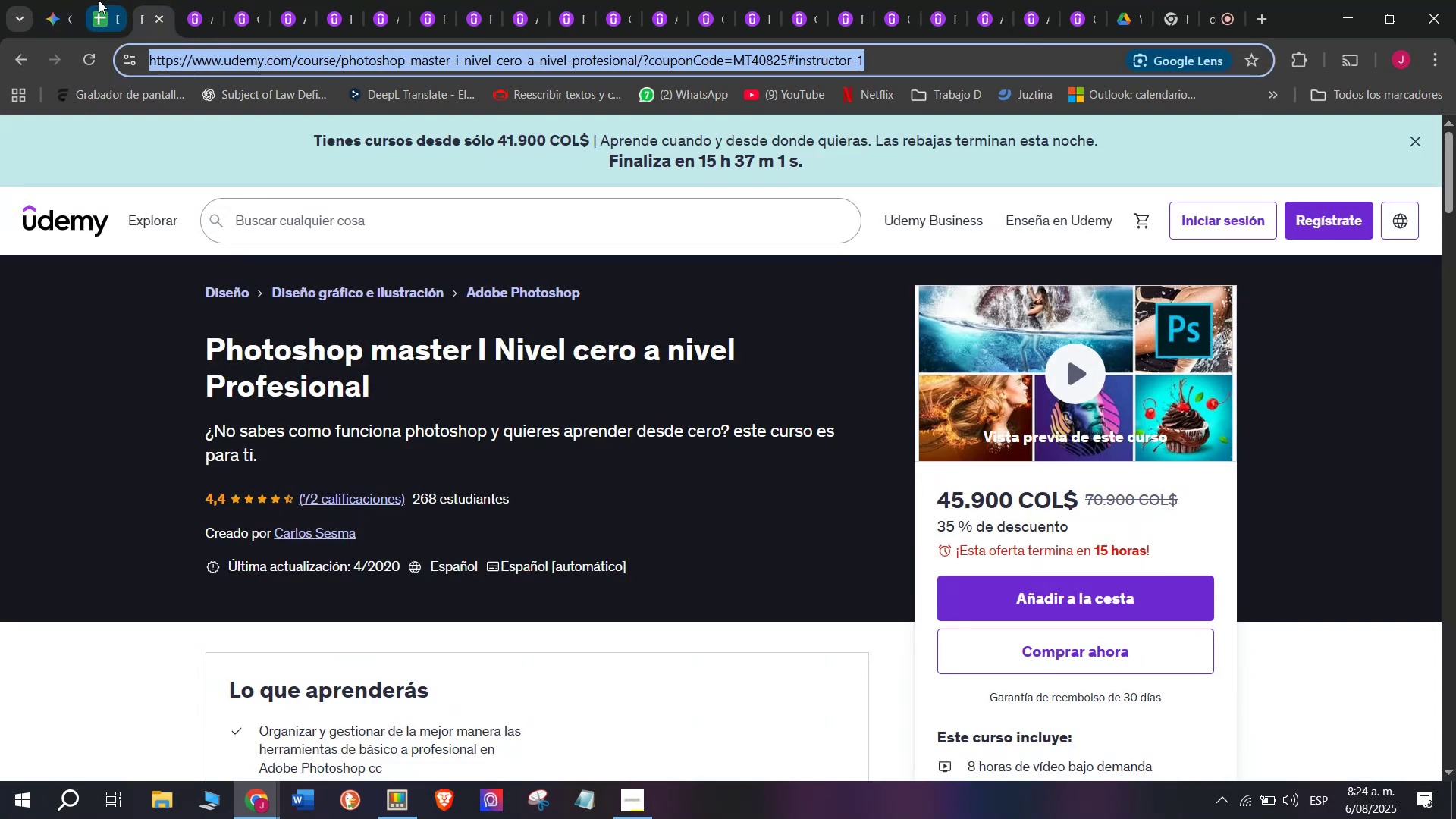 
key(Control+C)
 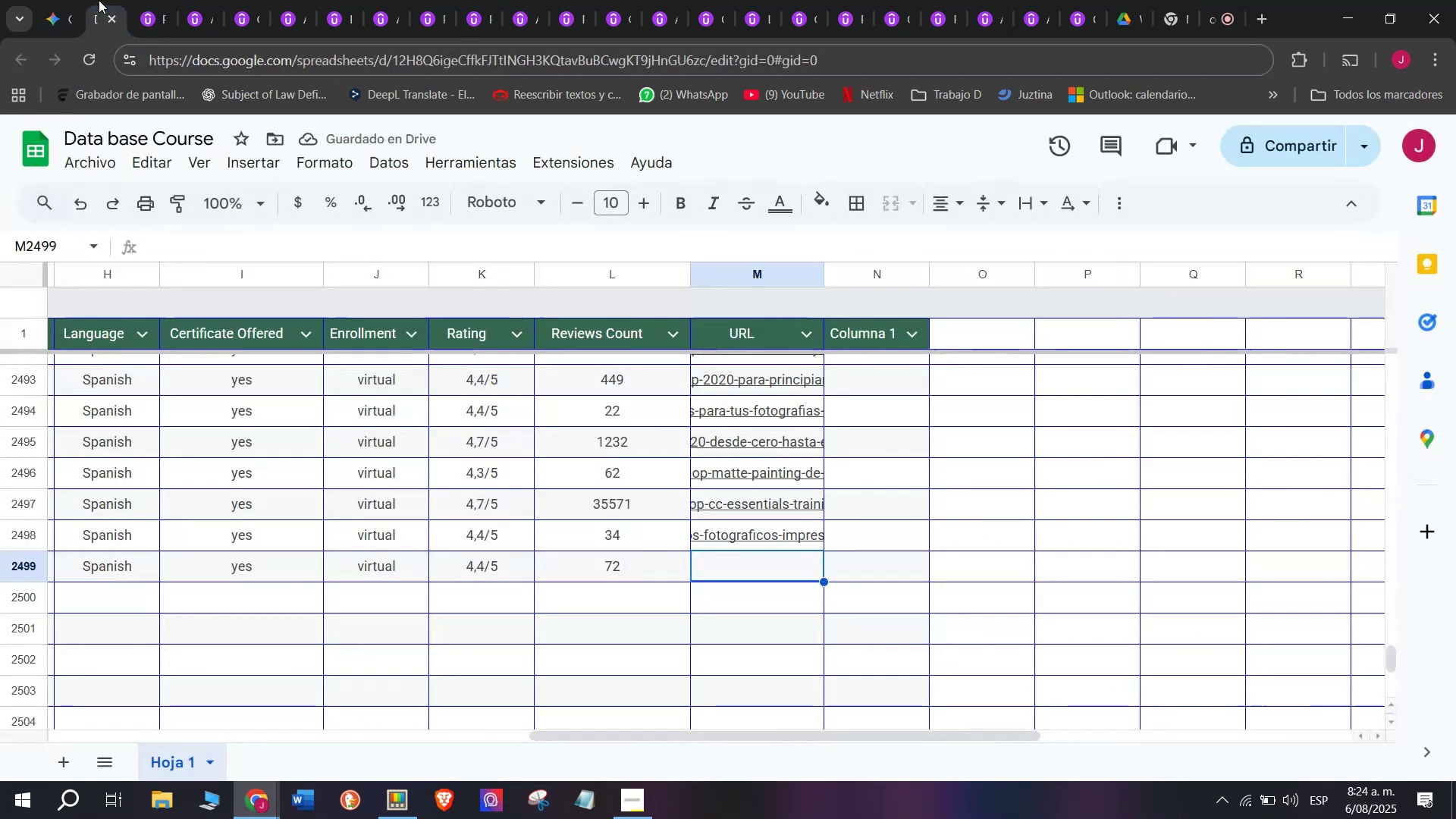 
left_click([99, 0])
 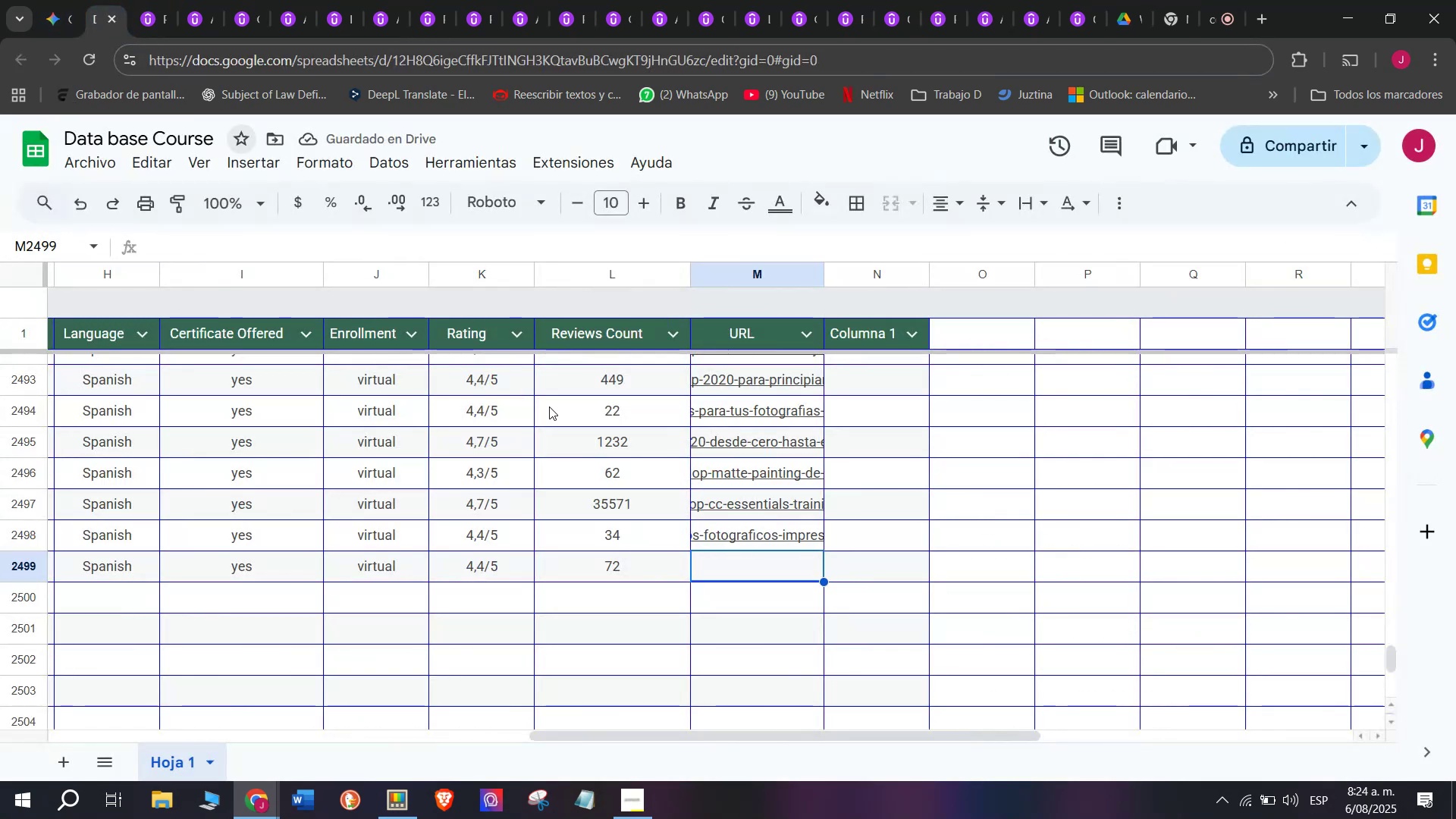 
key(Z)
 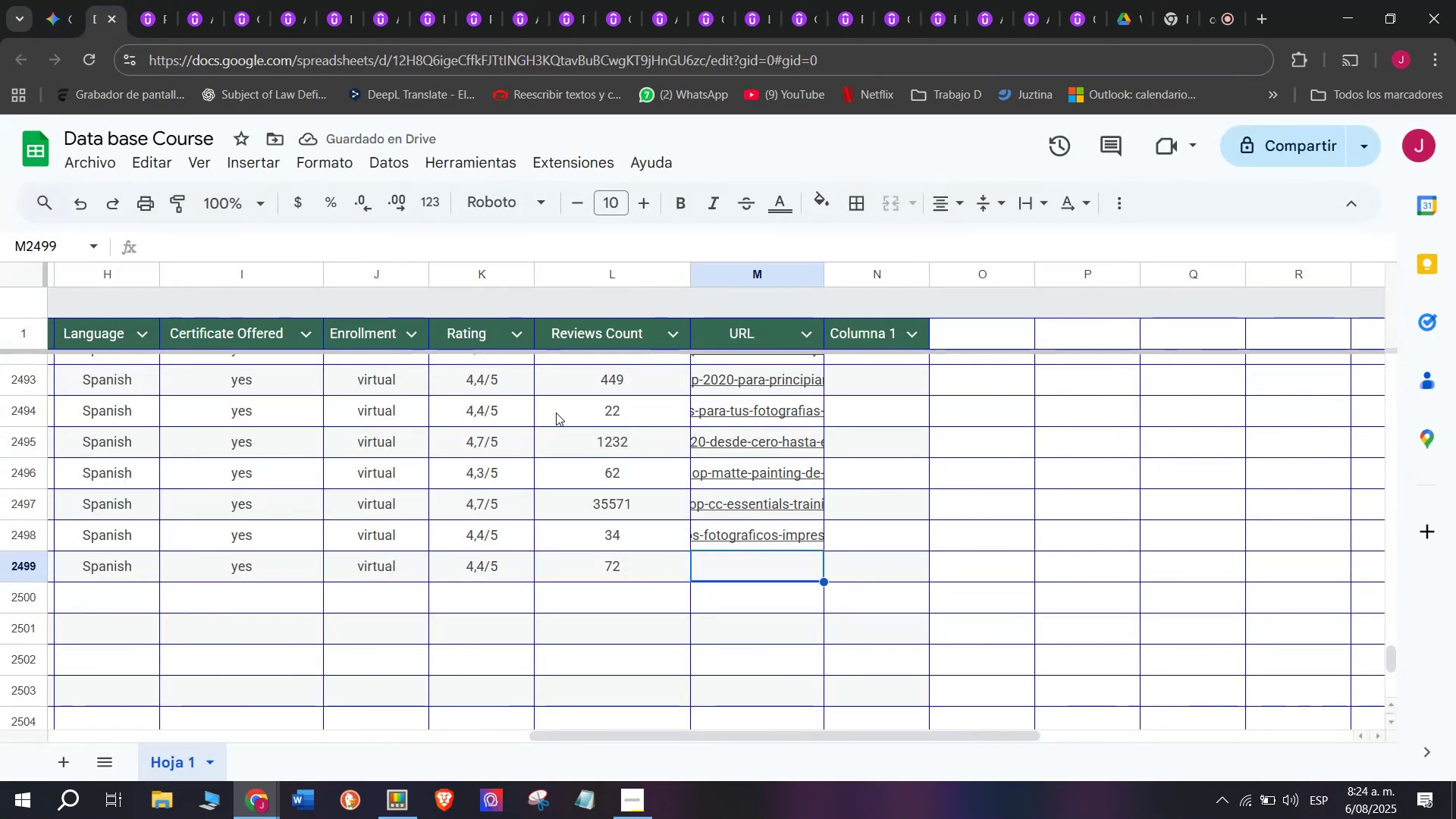 
key(Control+ControlLeft)
 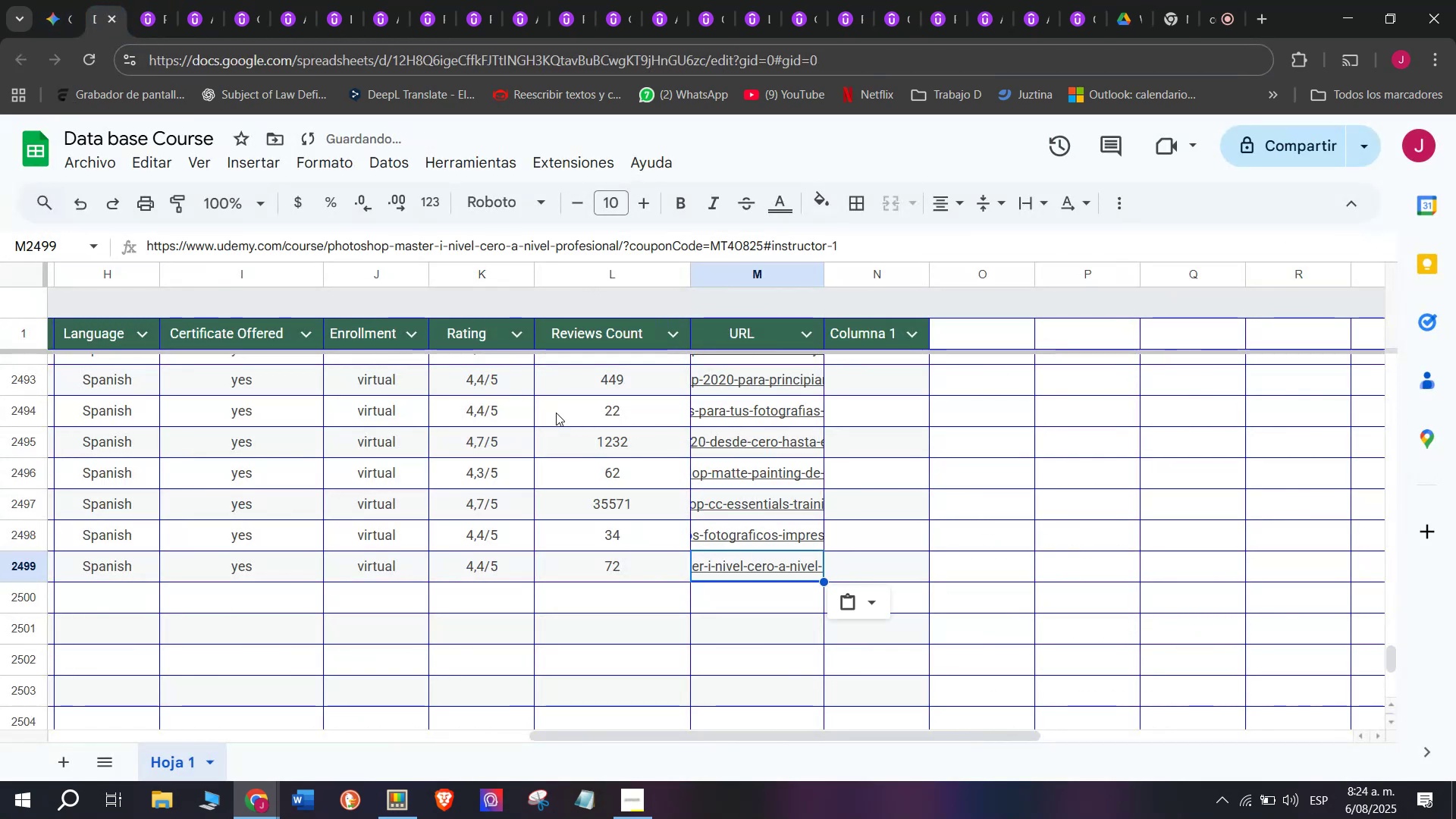 
key(Control+V)
 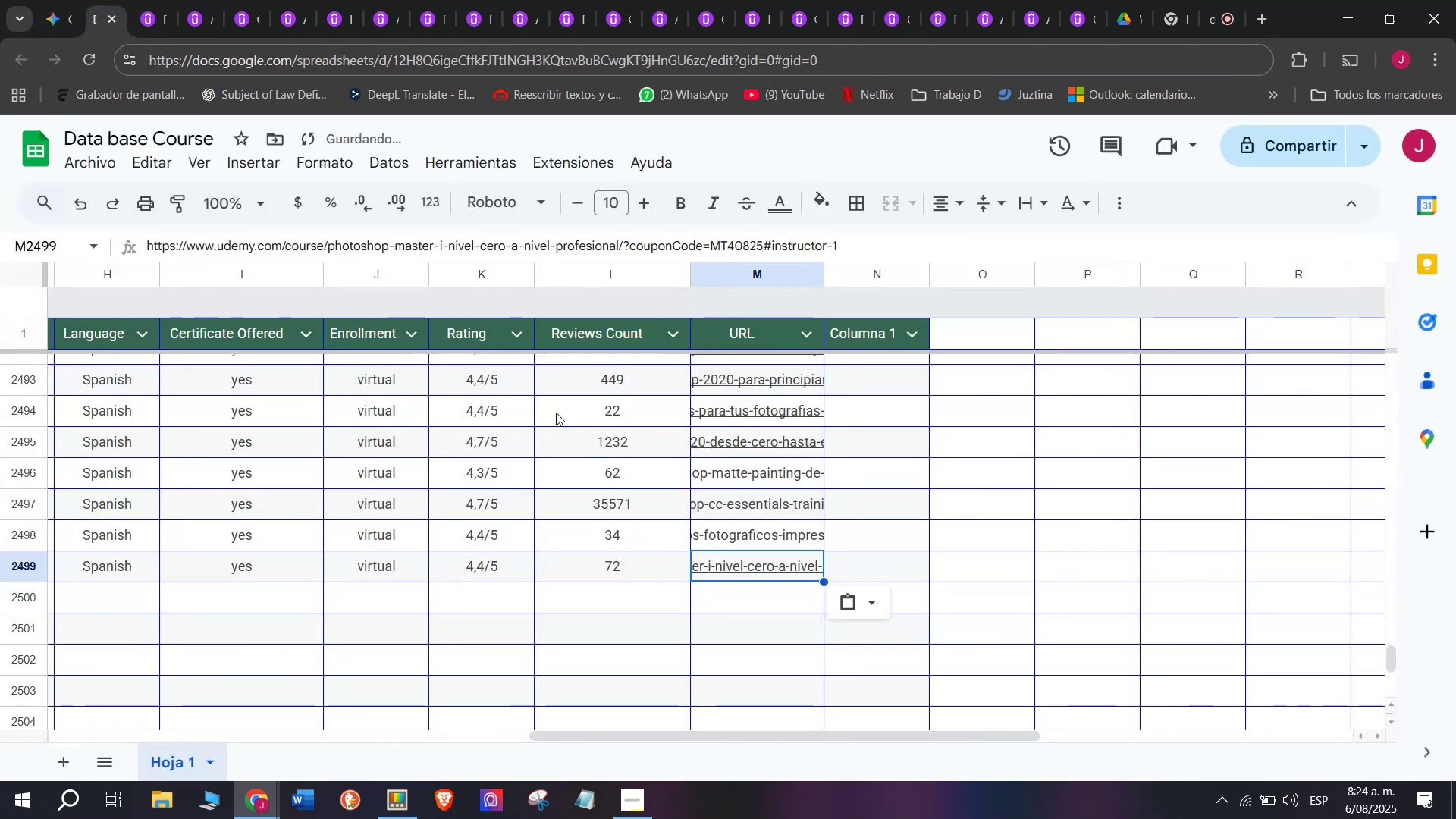 
scroll: coordinate [155, 613], scroll_direction: up, amount: 7.0
 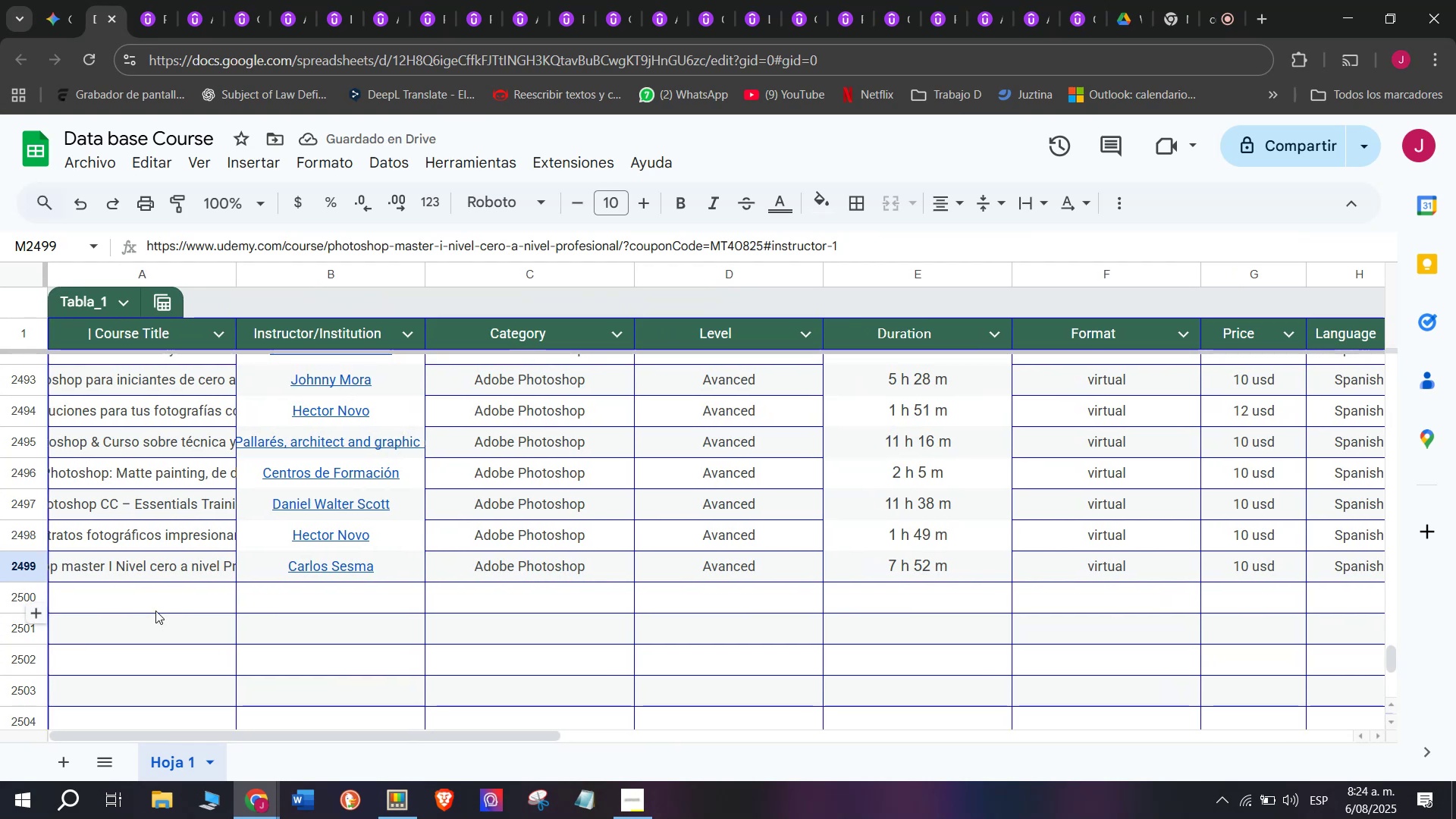 
left_click_drag(start_coordinate=[155, 610], to_coordinate=[155, 607])
 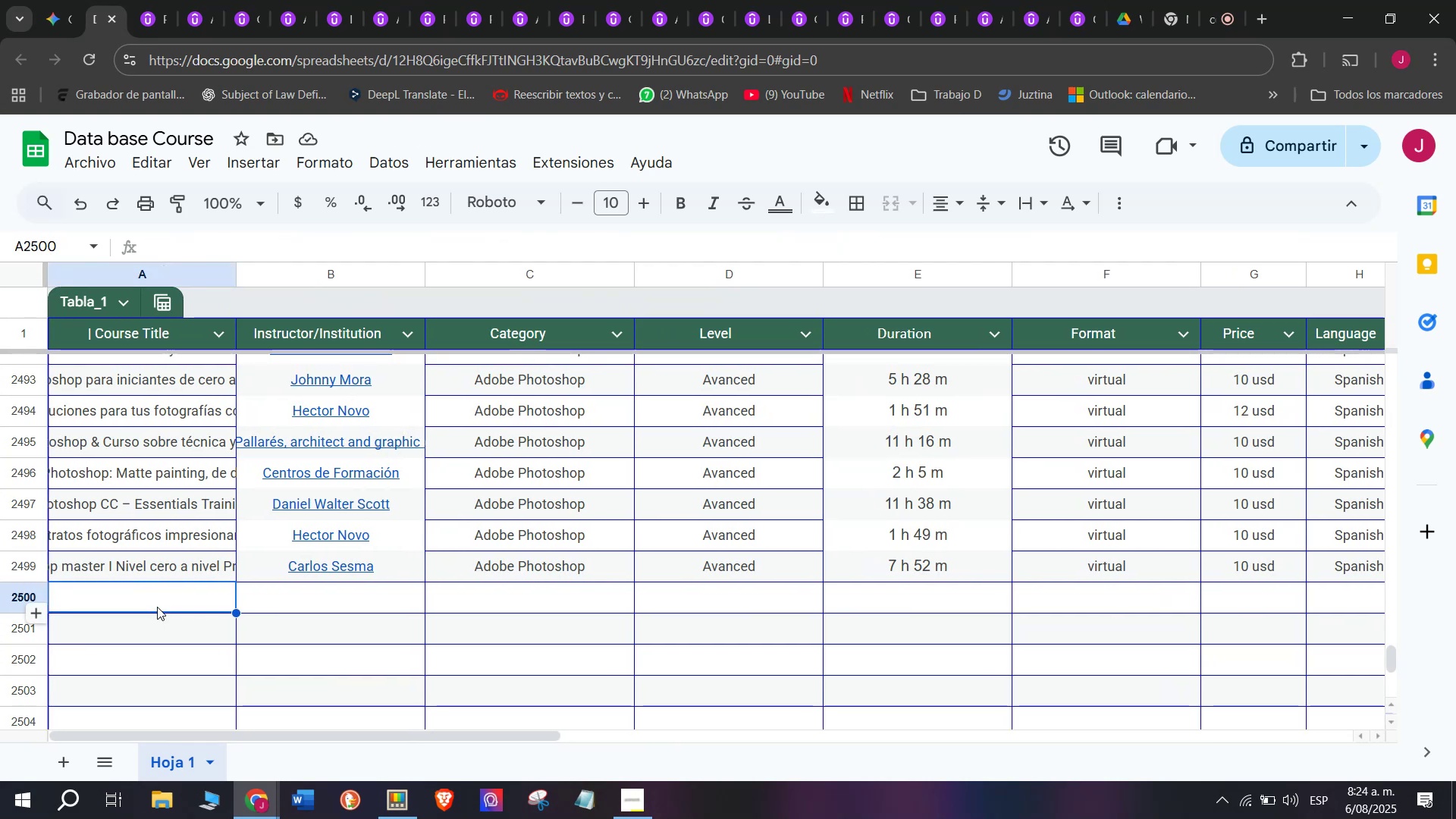 
wait(8.08)
 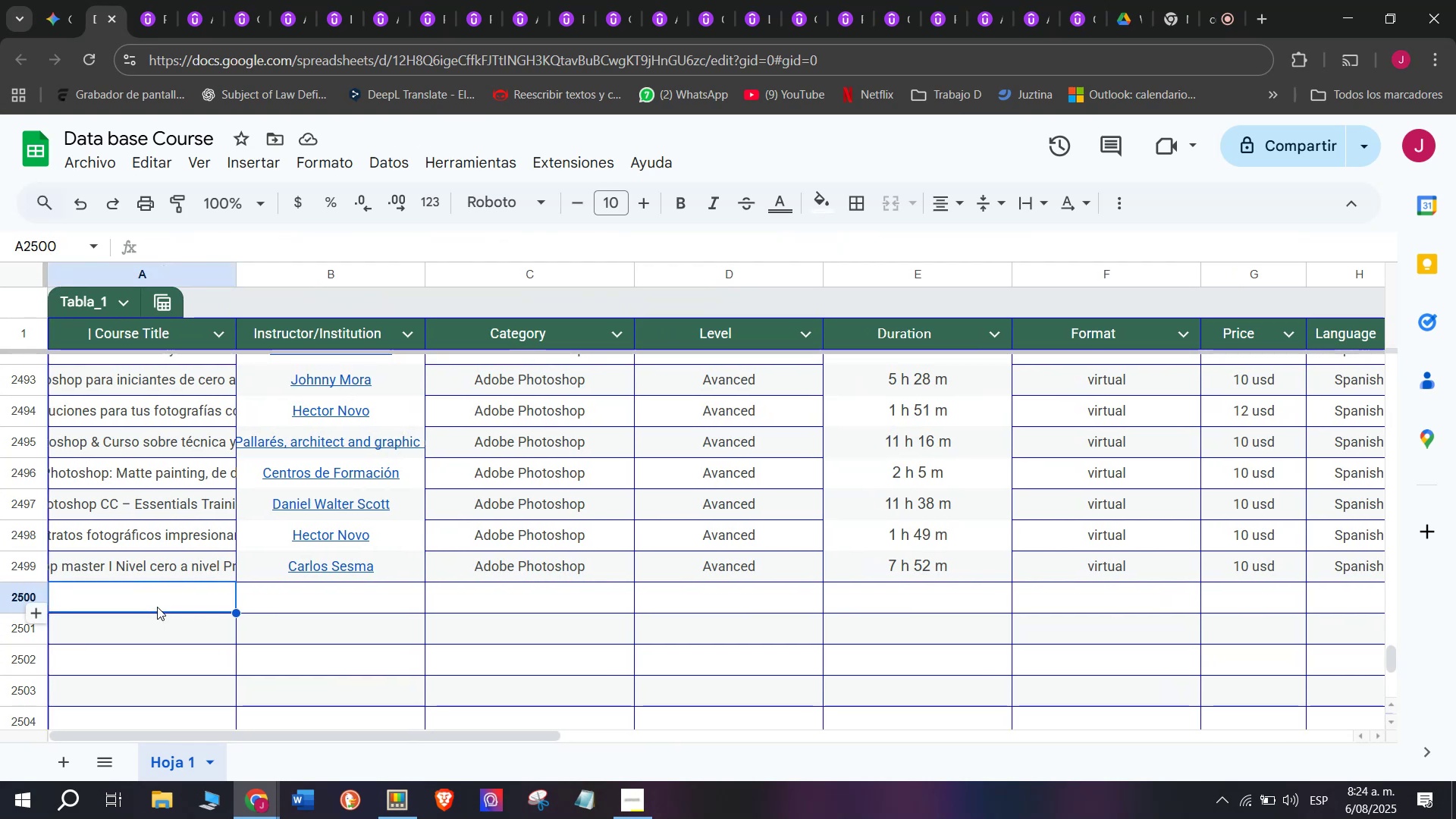 
left_click([151, 0])
 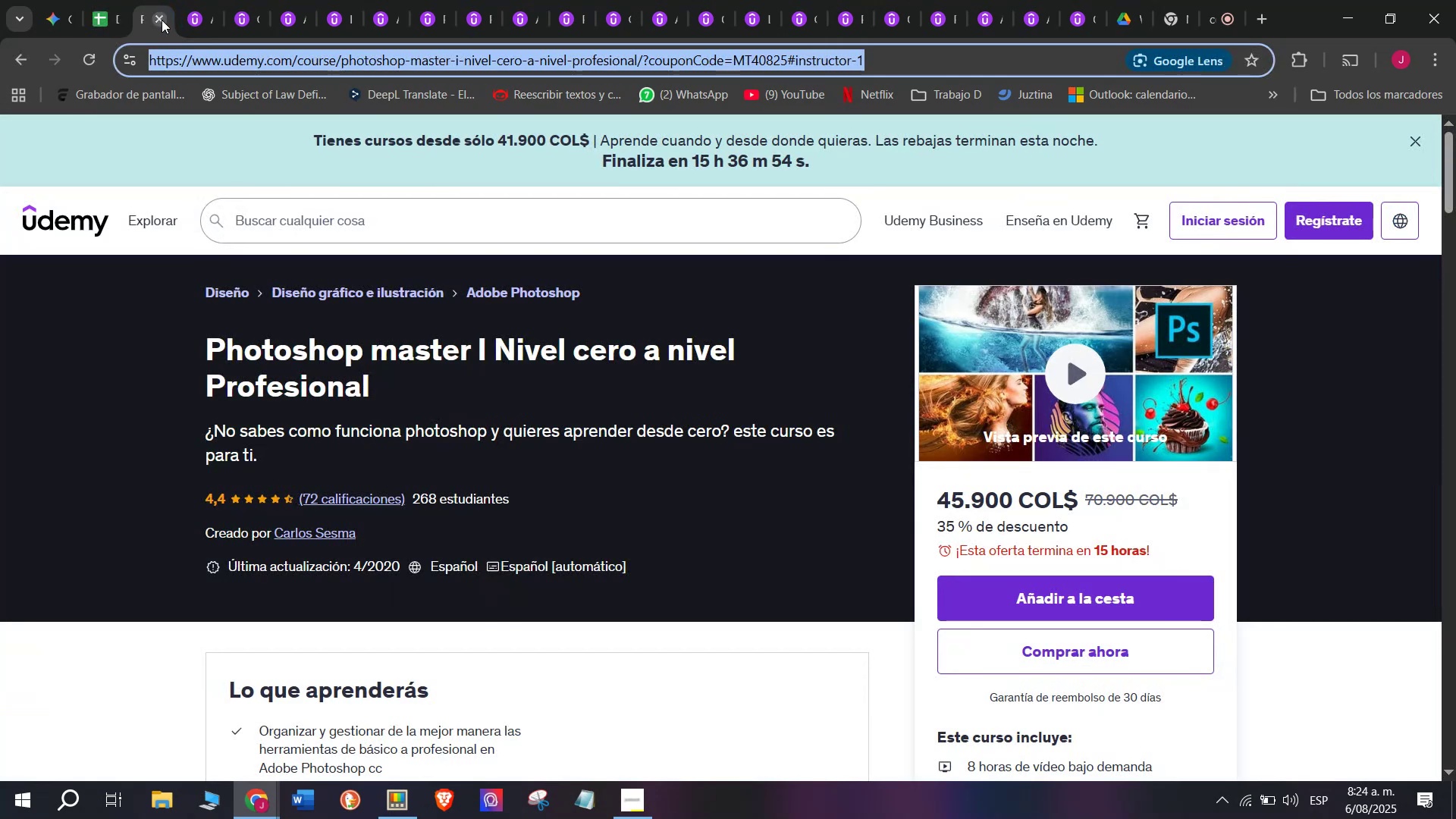 
left_click([162, 19])
 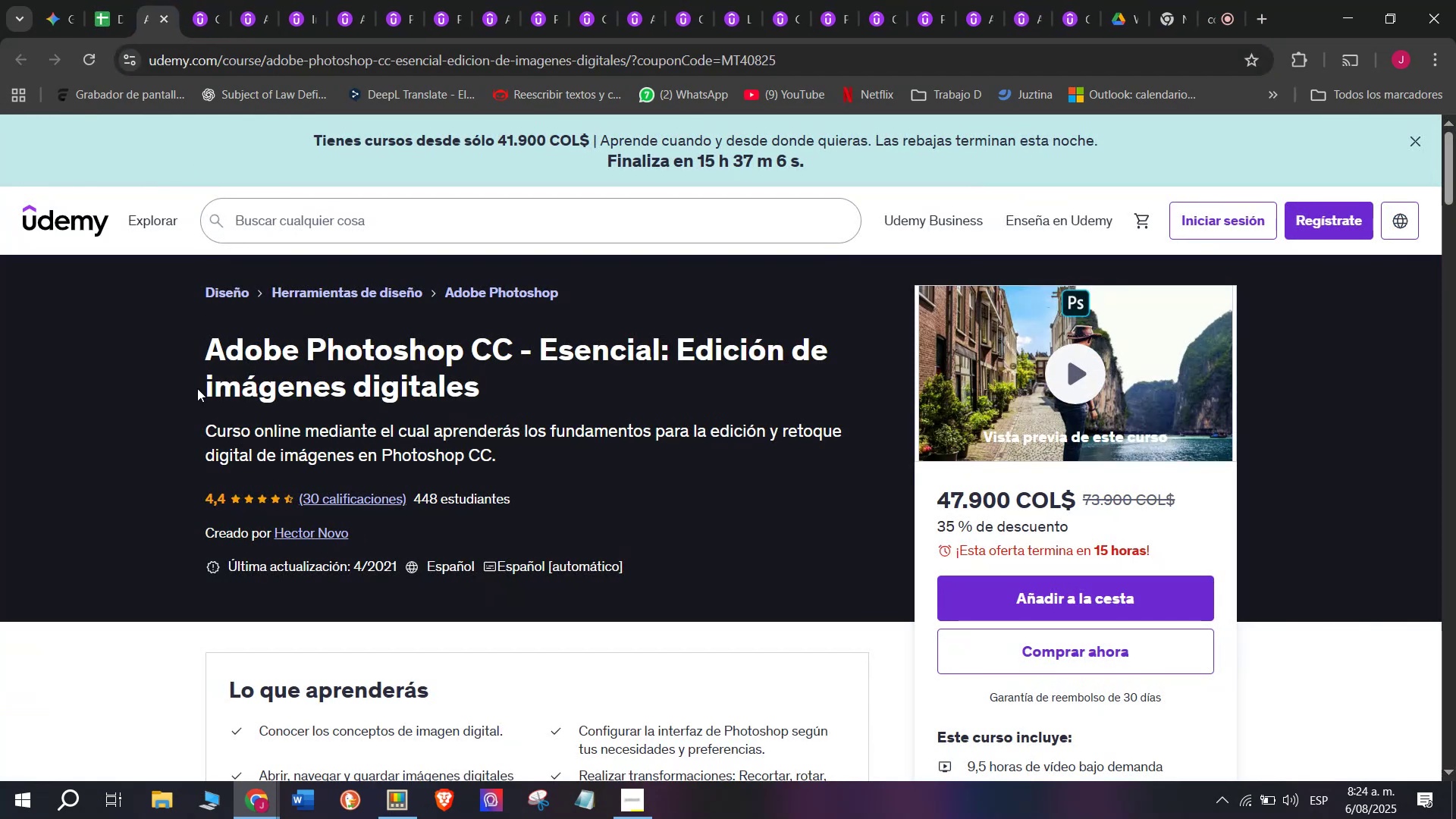 
left_click_drag(start_coordinate=[202, 335], to_coordinate=[530, 391])
 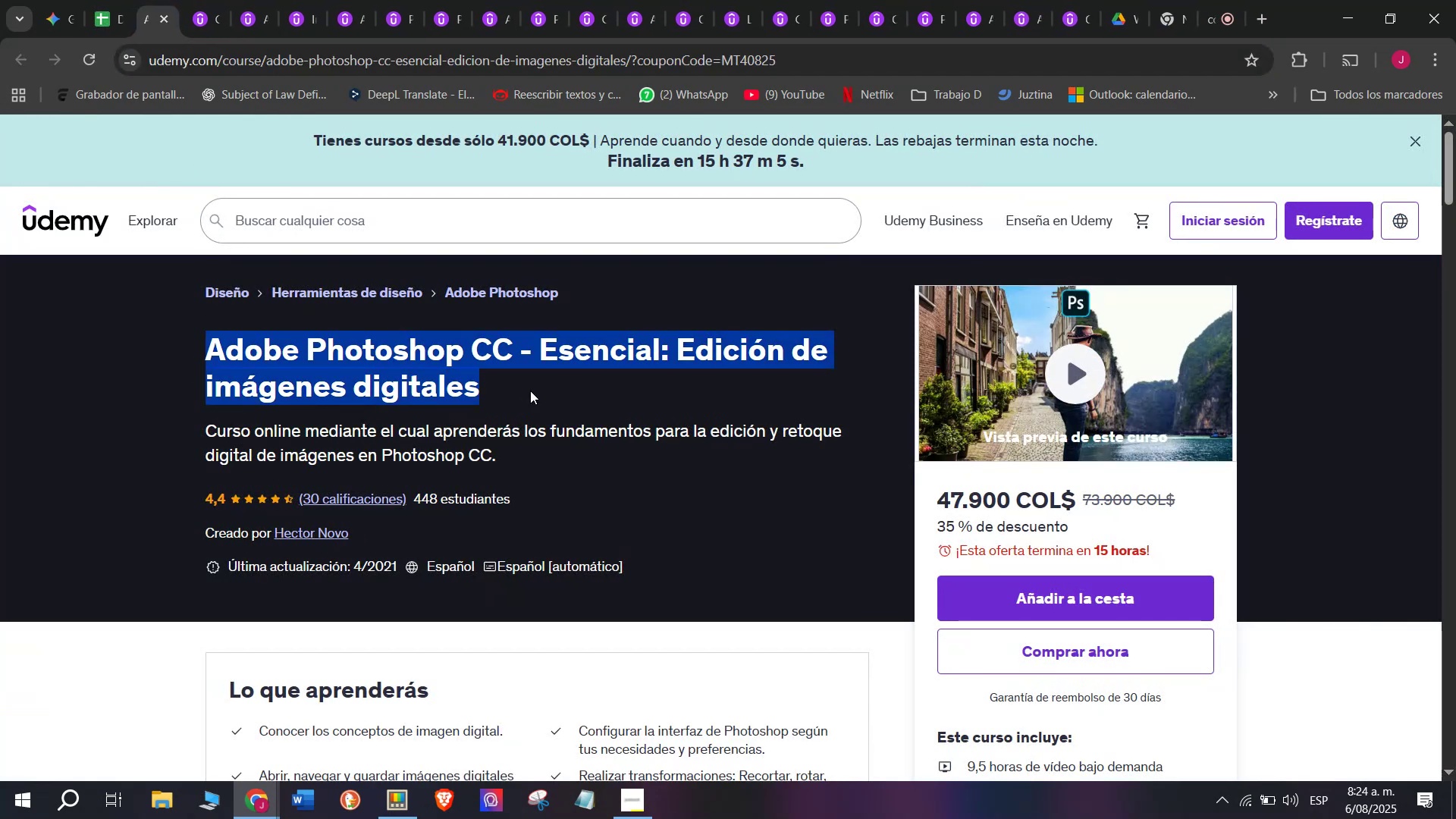 
key(Control+ControlLeft)
 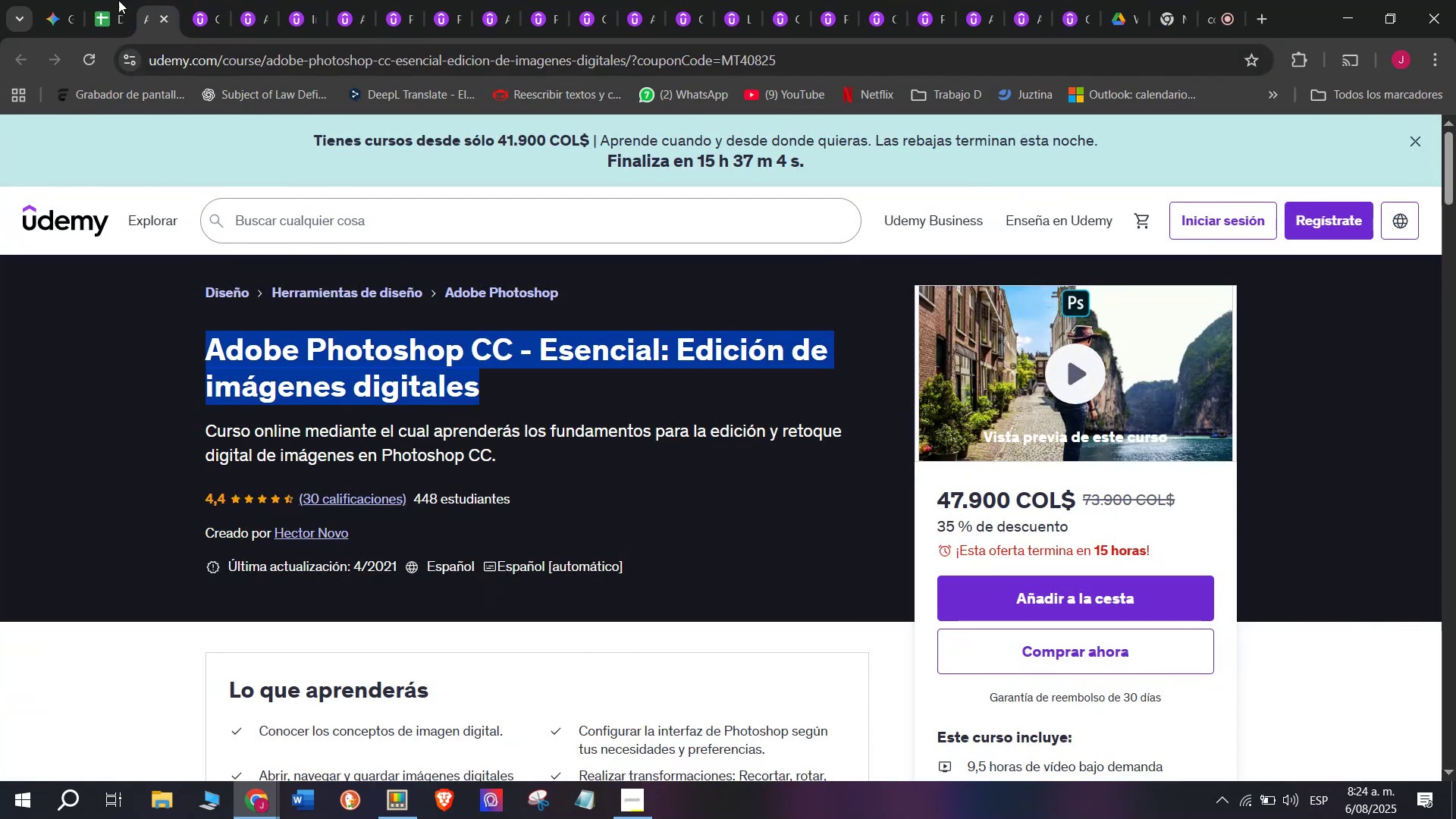 
key(Break)
 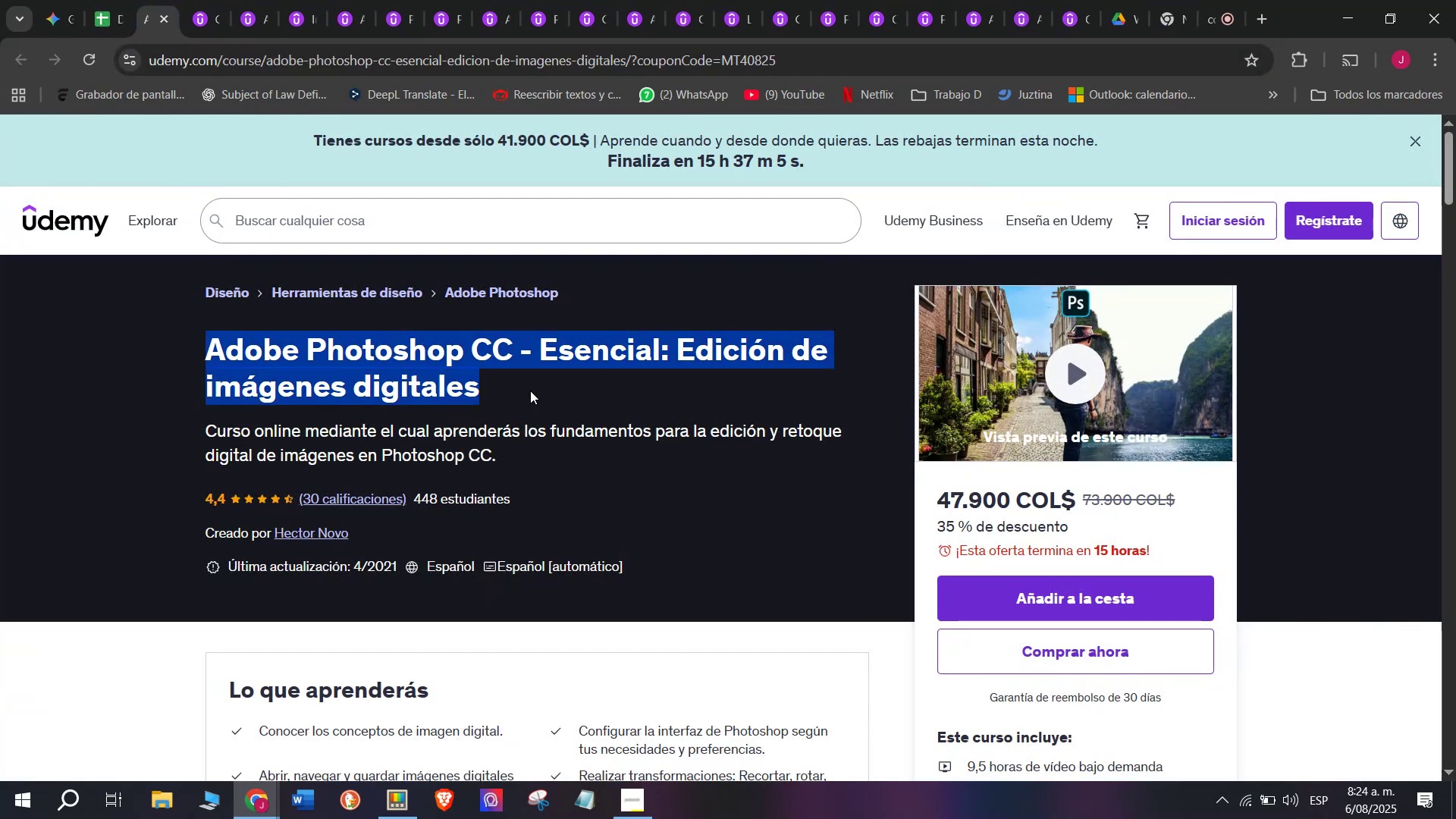 
key(Control+C)
 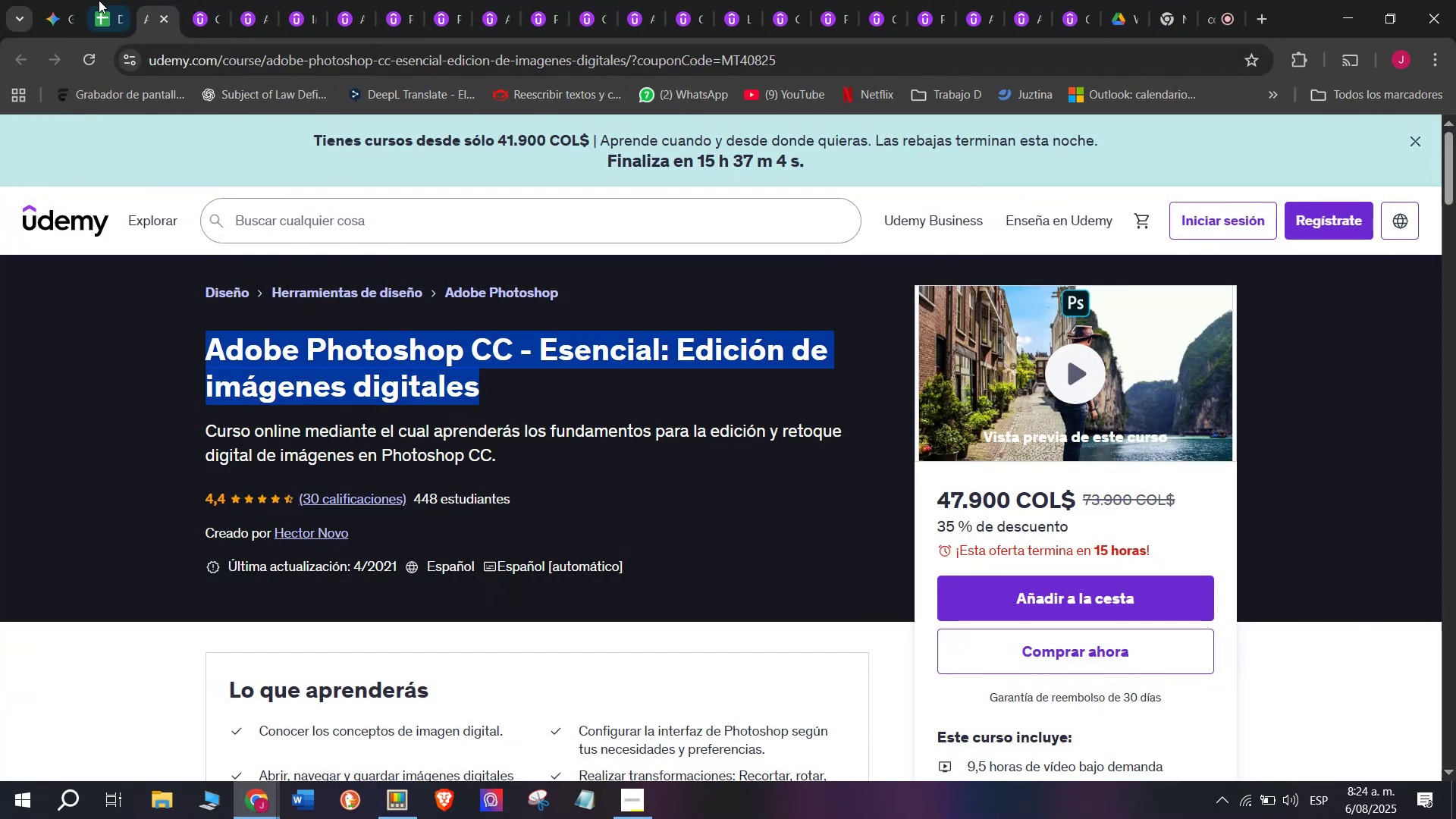 
left_click([97, 0])
 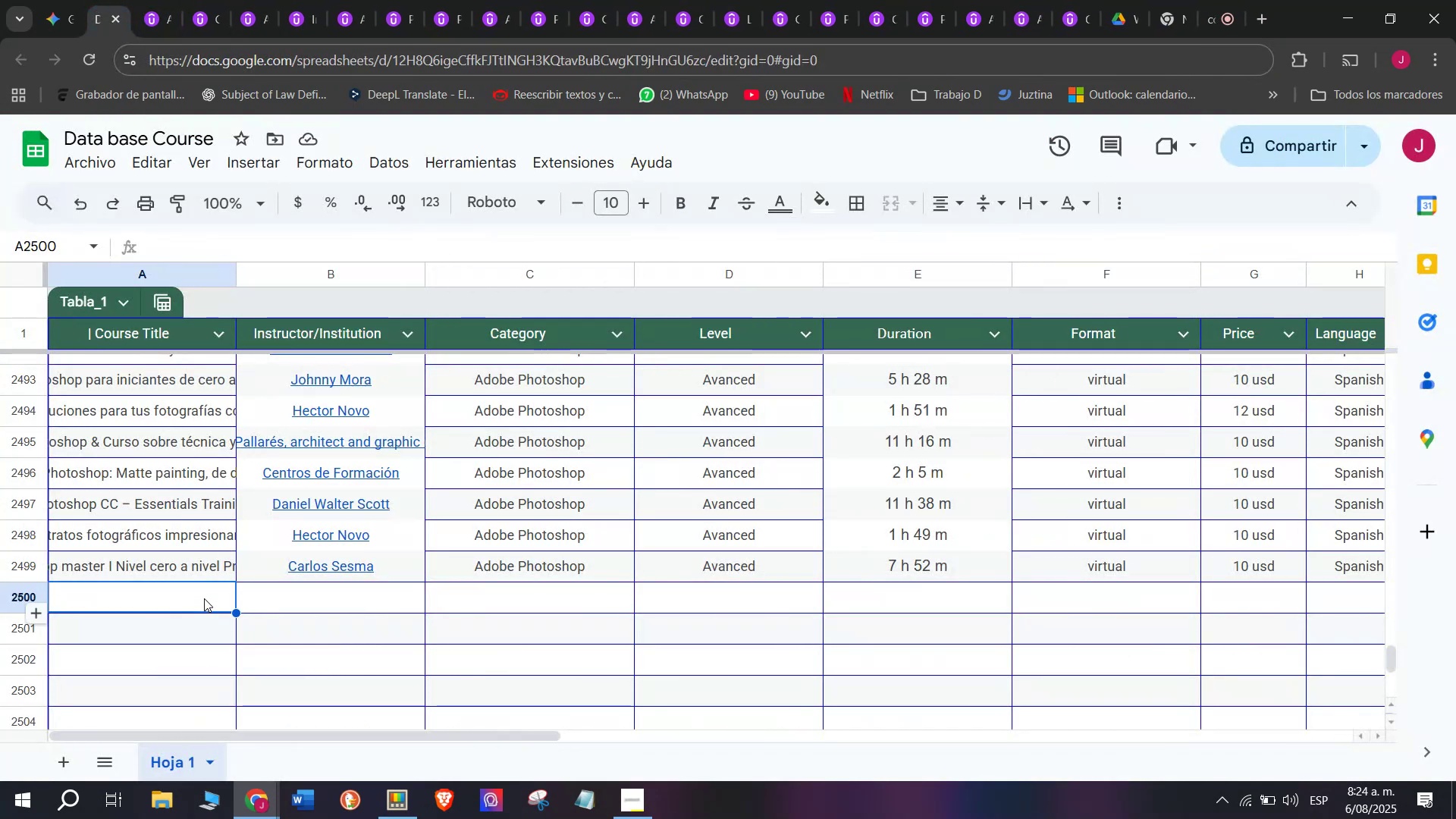 
double_click([204, 596])
 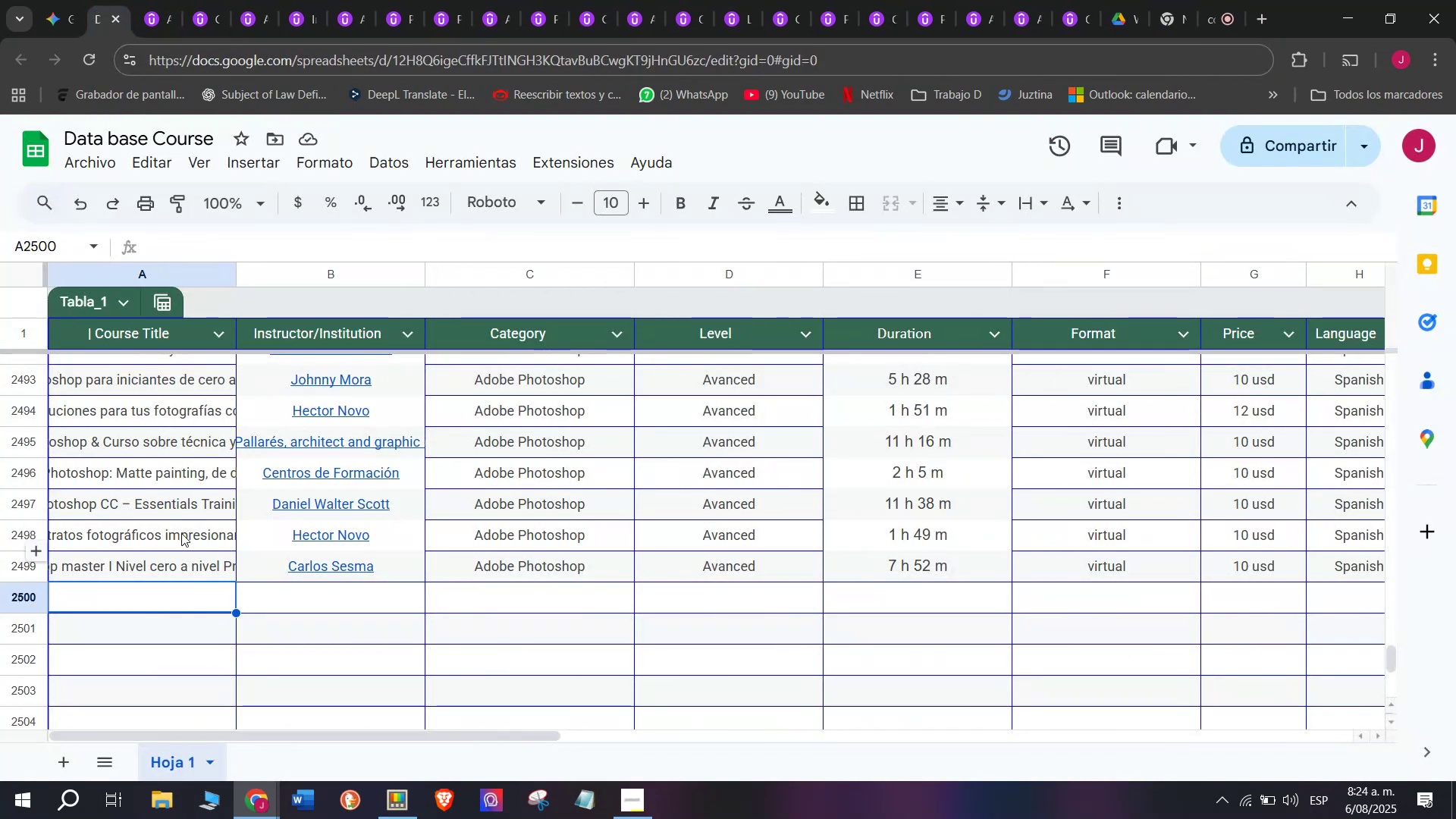 
key(Control+ControlLeft)
 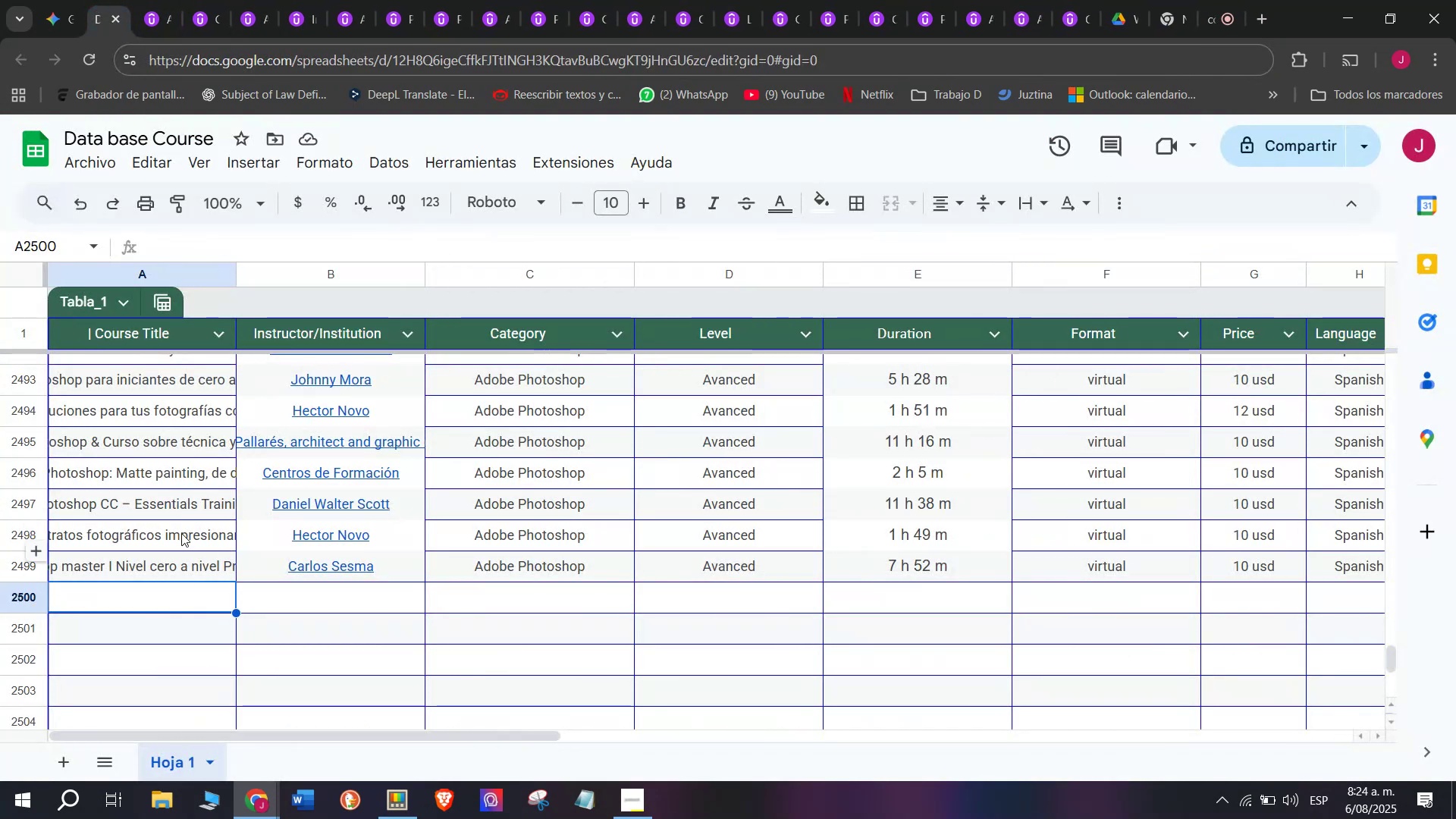 
key(Z)
 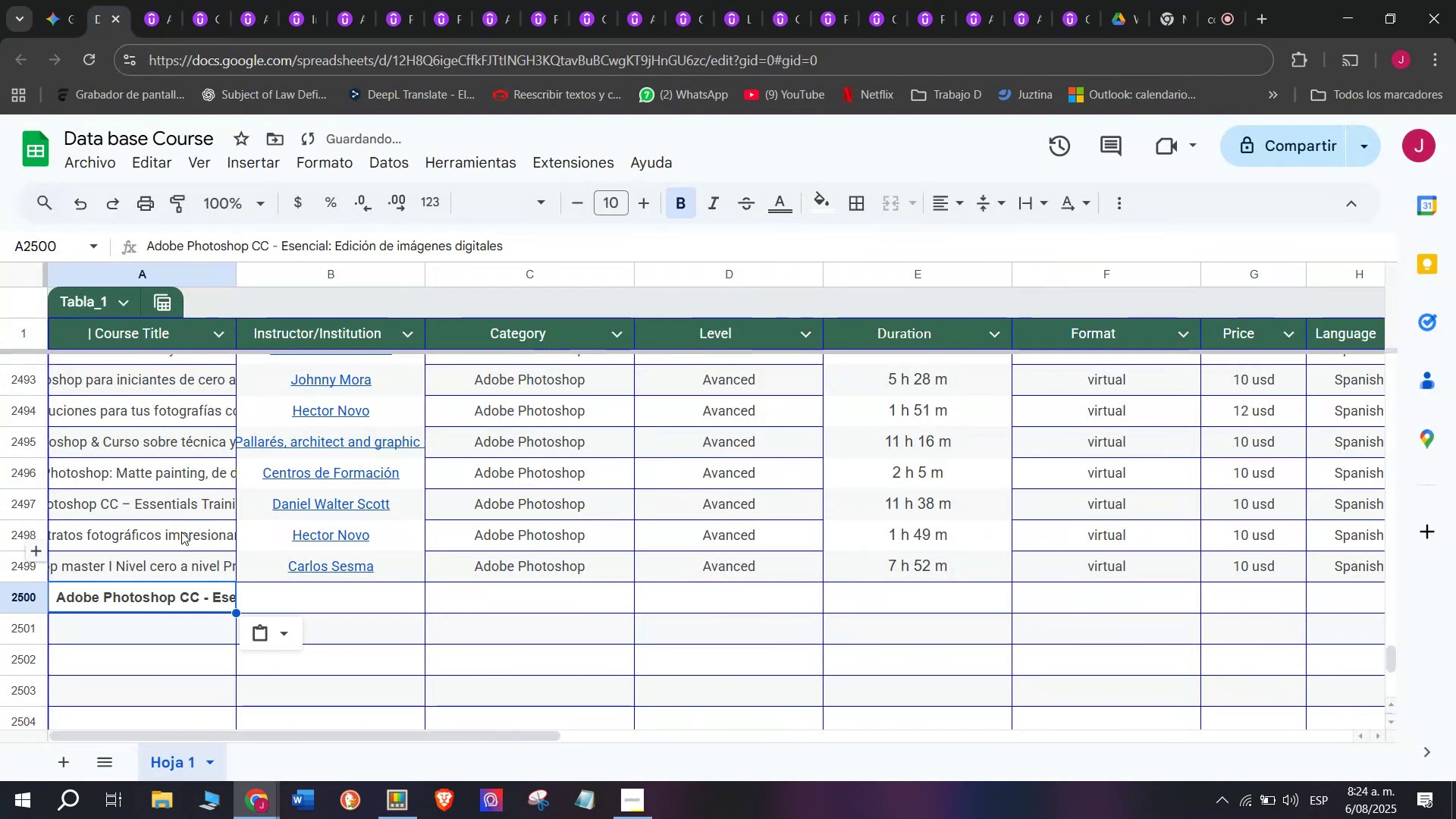 
key(Control+V)
 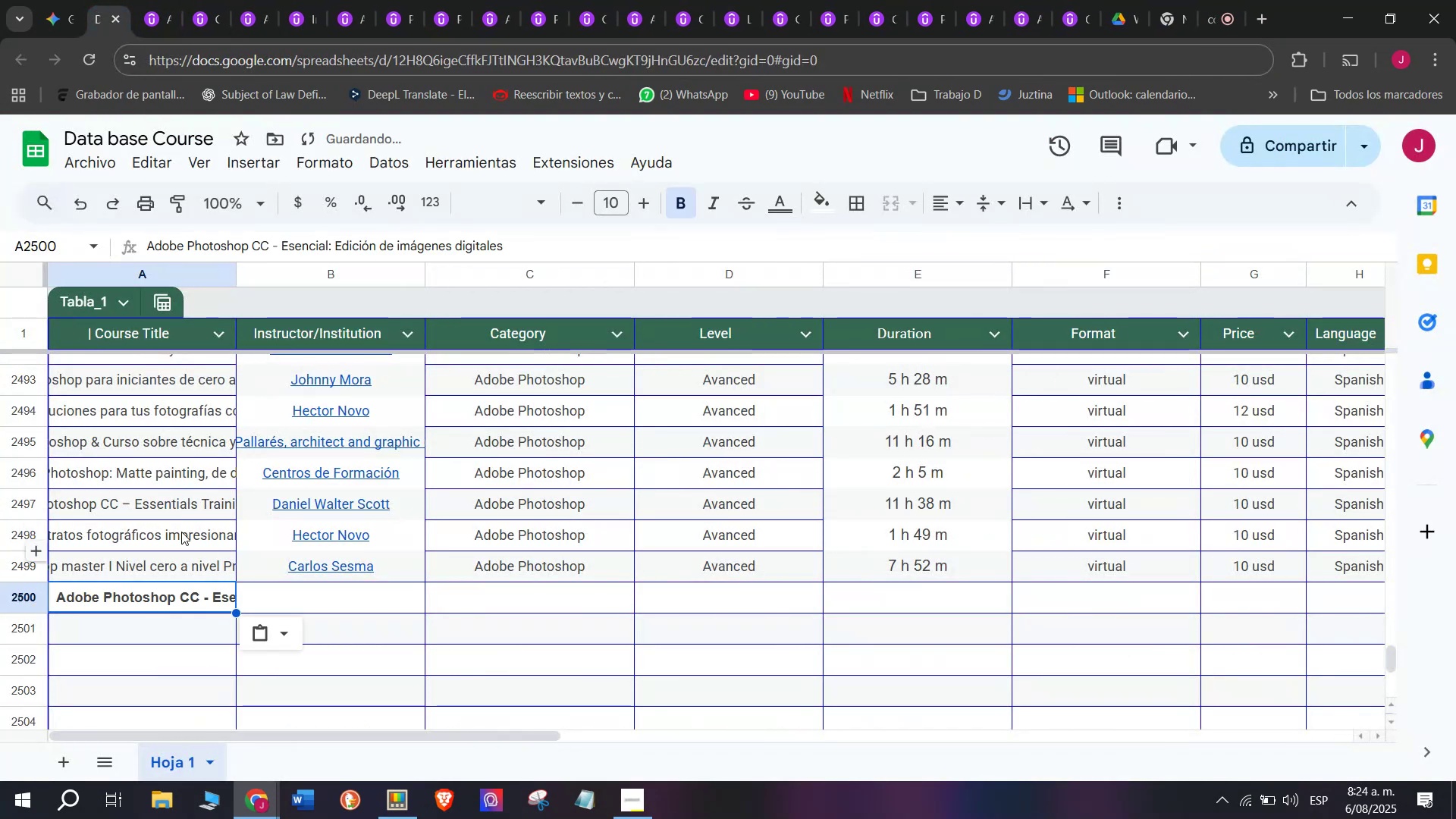 
key(Shift+ShiftLeft)
 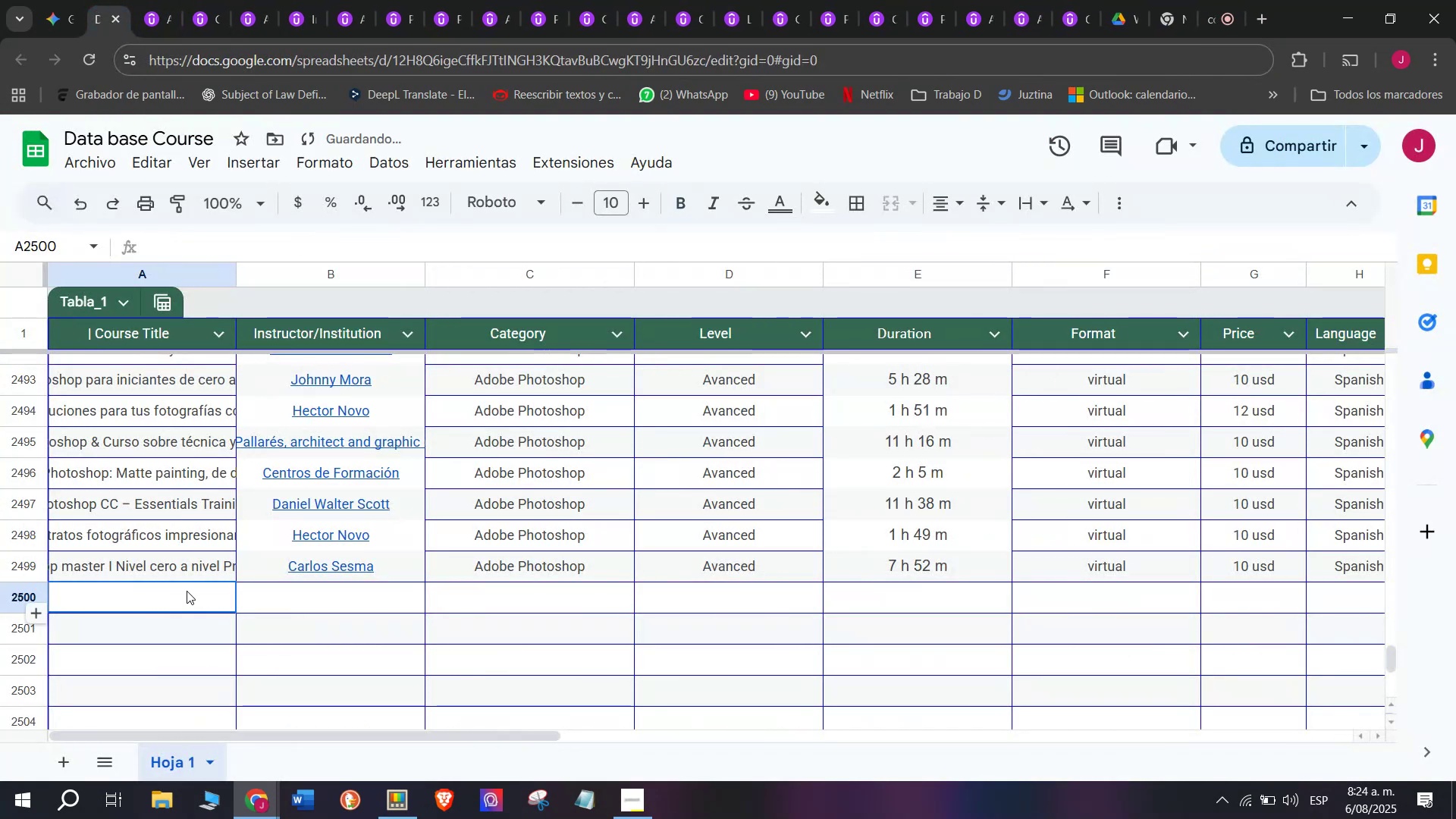 
key(Control+Shift+ControlLeft)
 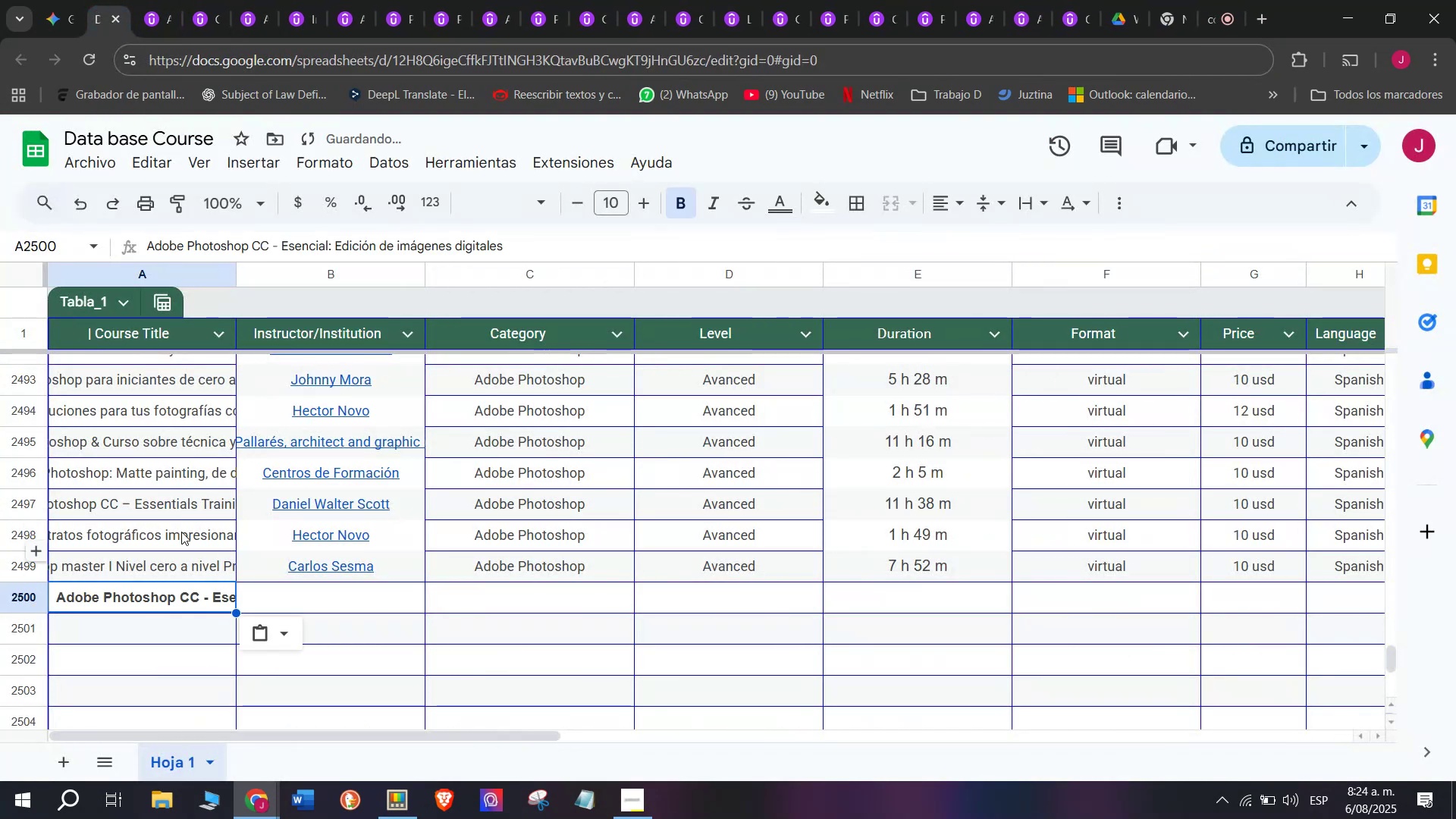 
key(Control+Shift+Z)
 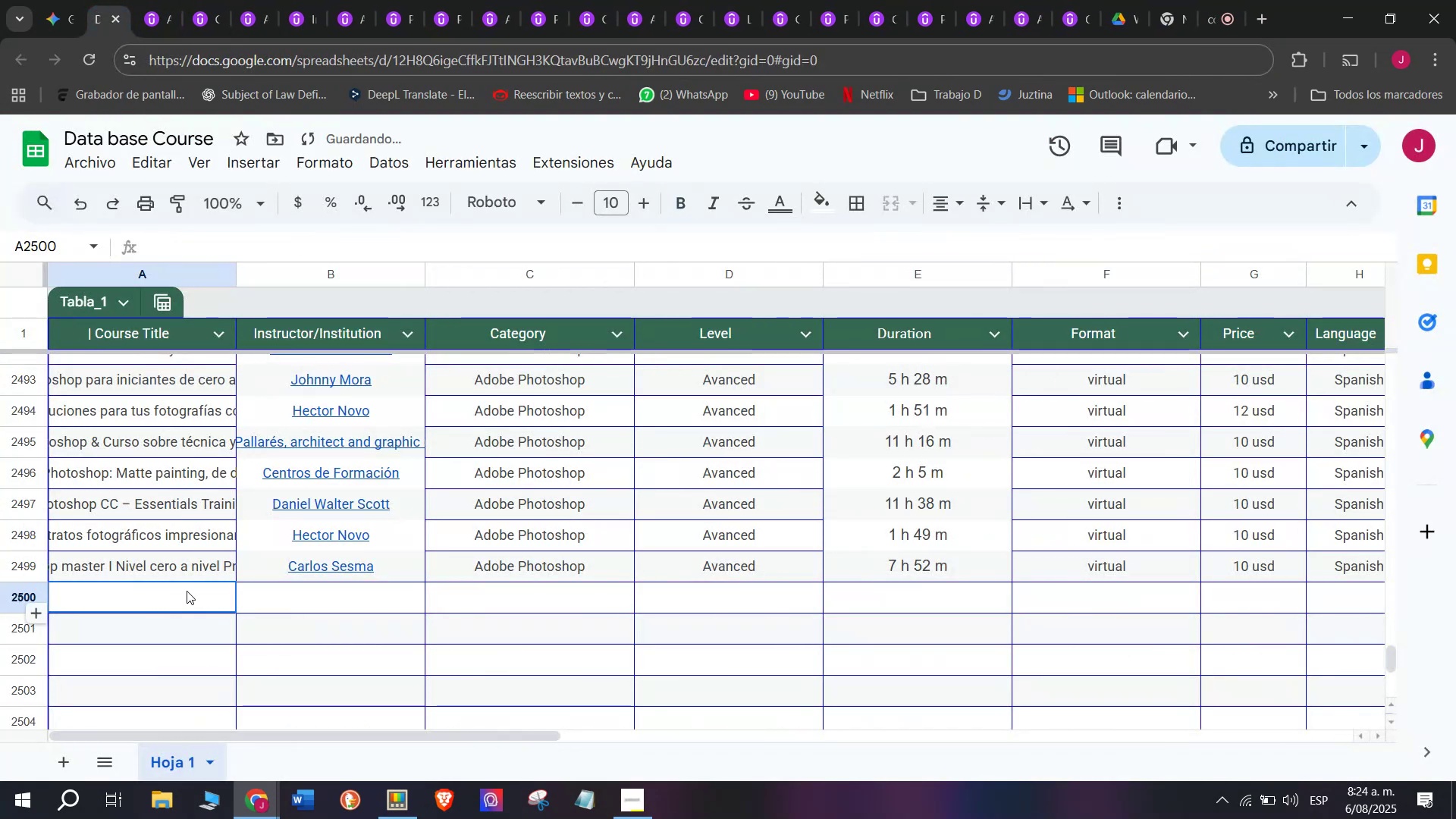 
double_click([187, 591])
 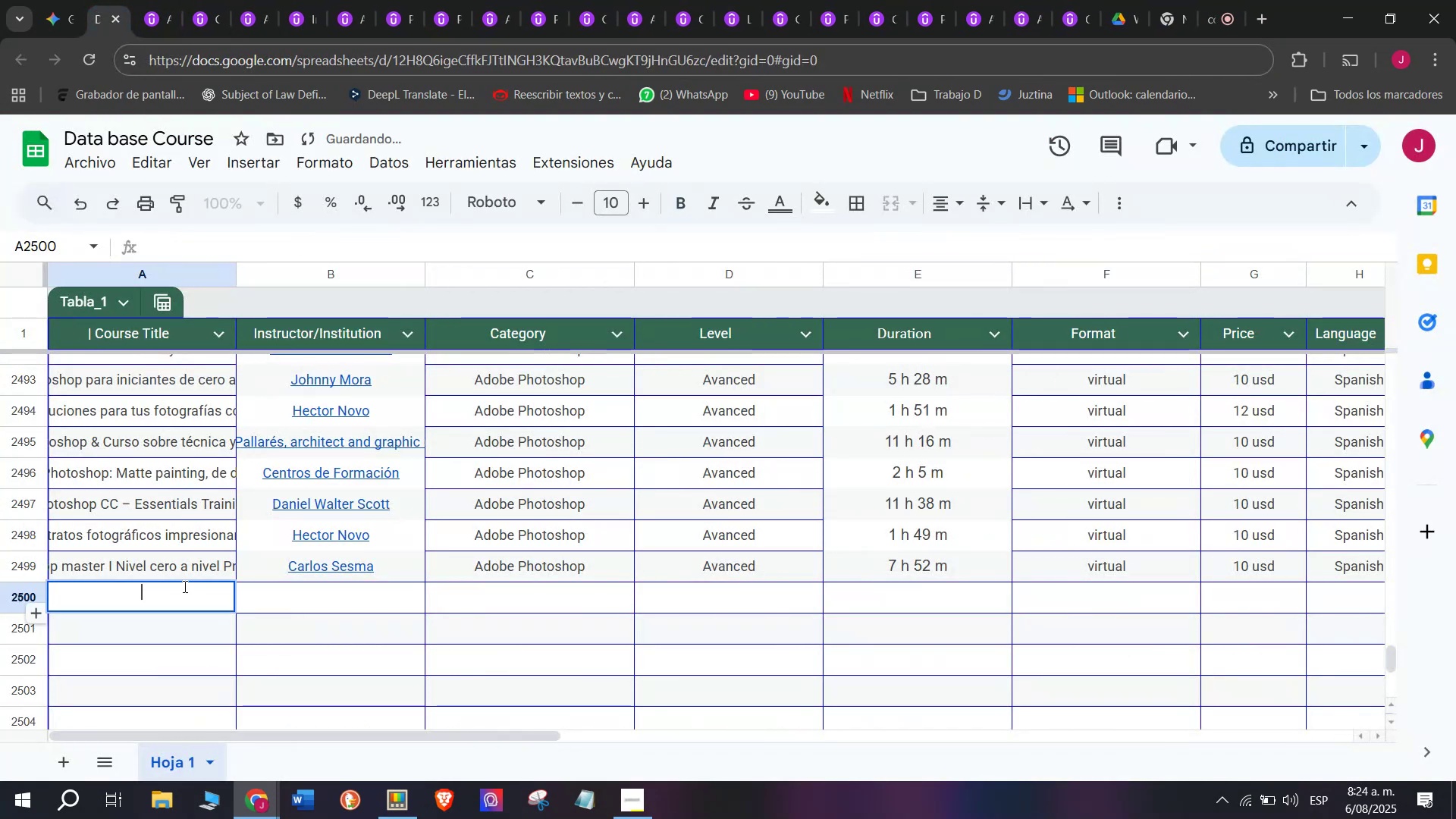 
key(Z)
 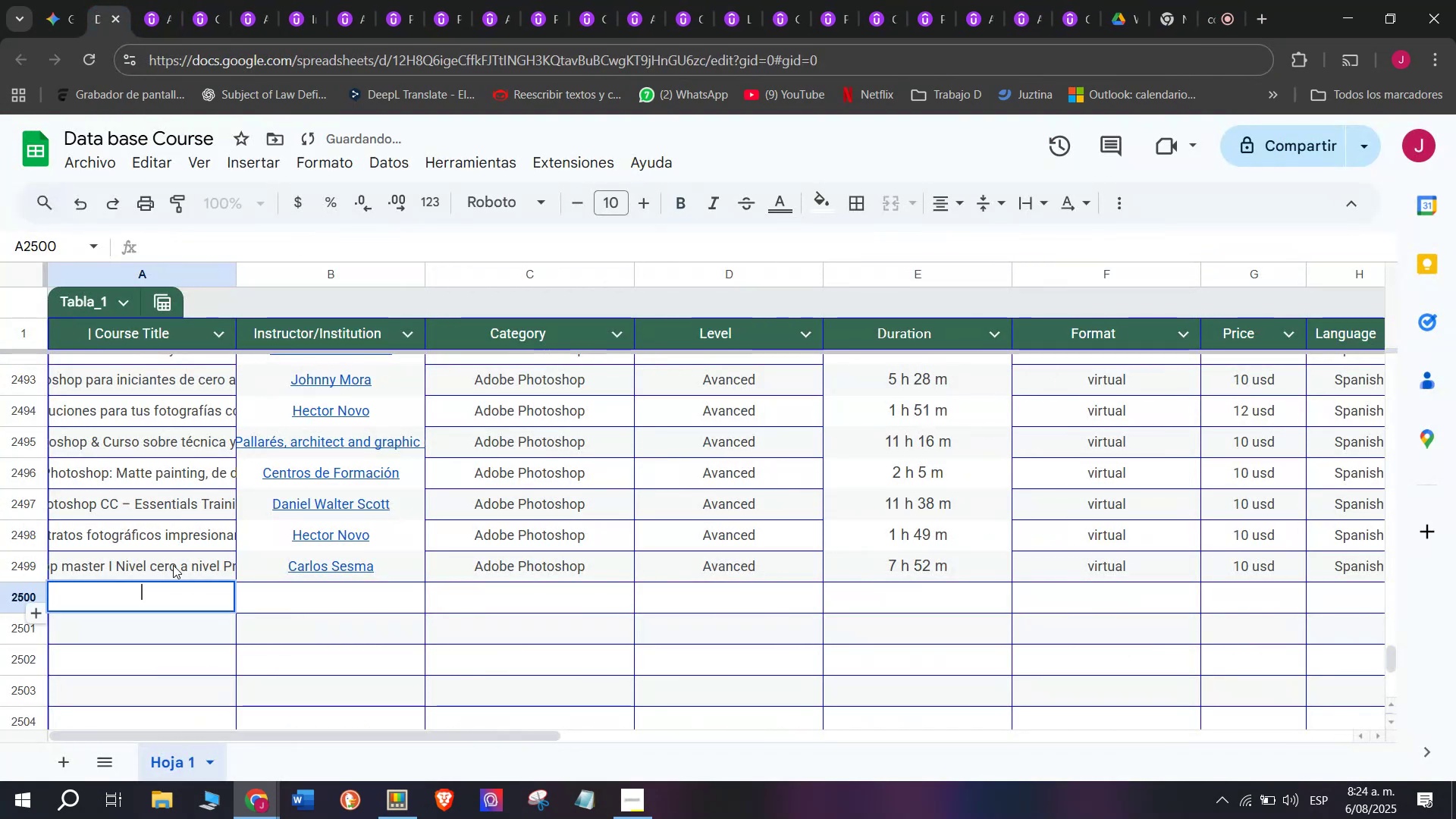 
key(Control+ControlLeft)
 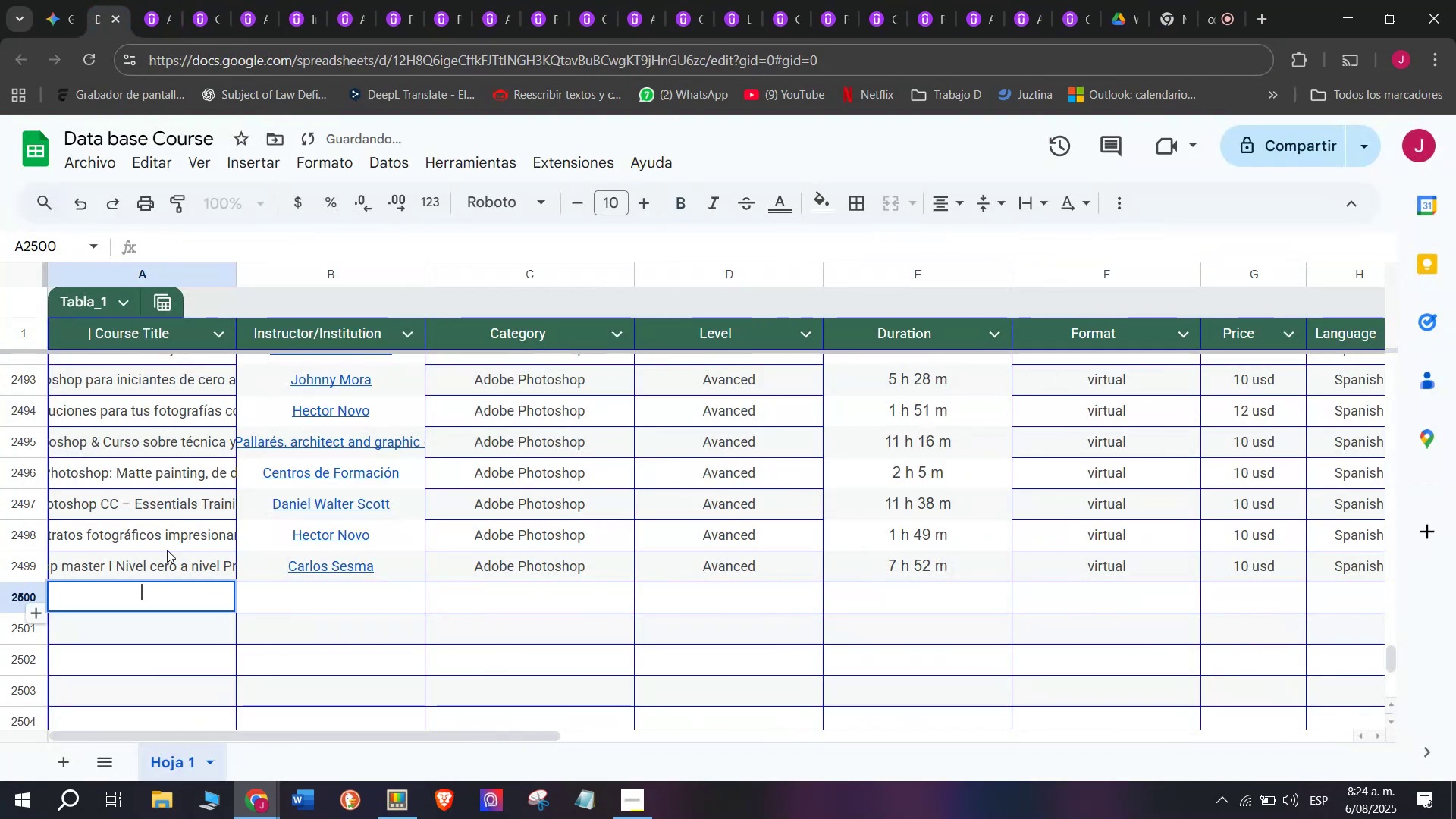 
key(Control+V)
 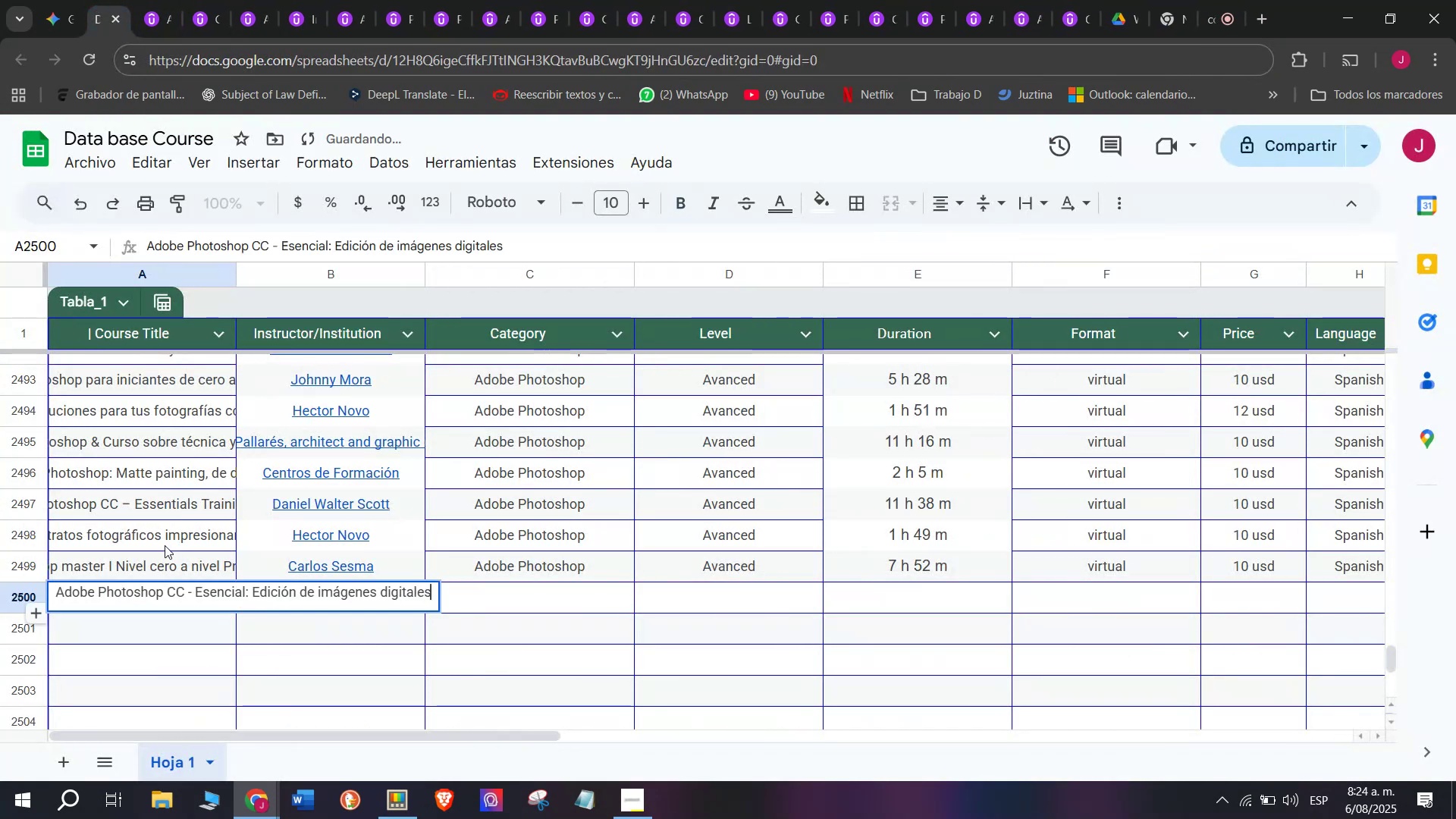 
left_click([165, 544])
 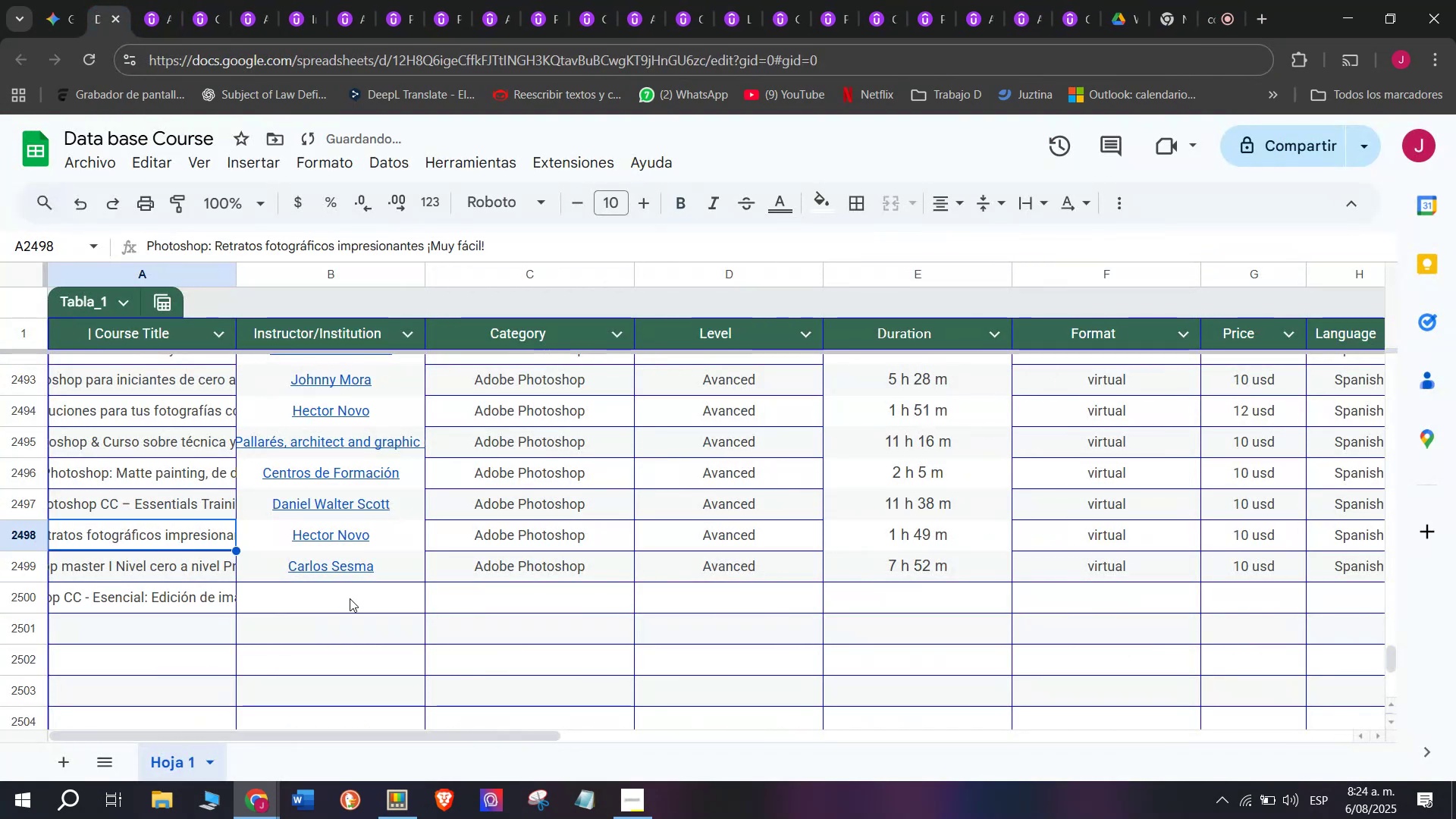 
left_click([353, 600])
 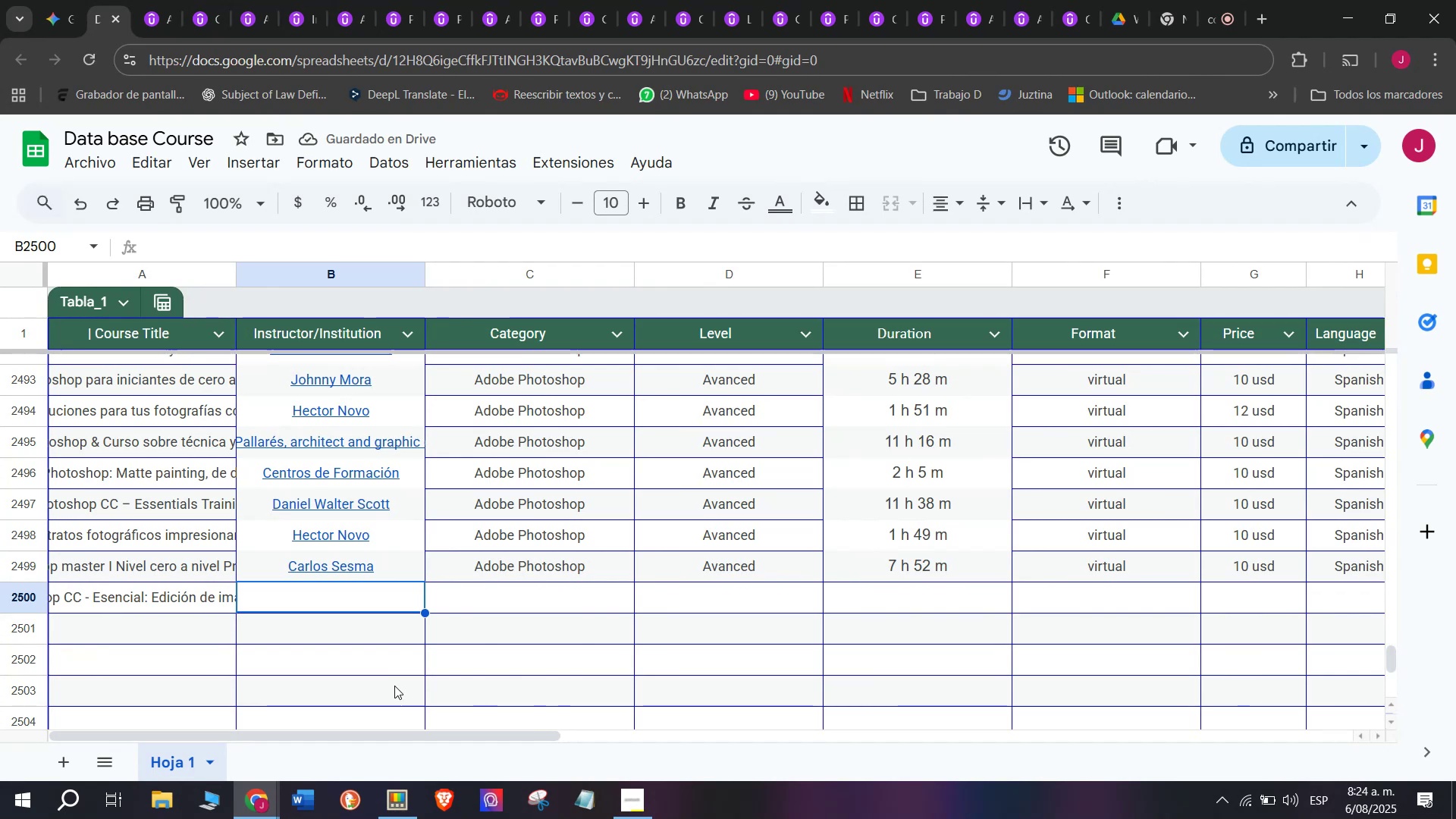 
left_click([158, 0])
 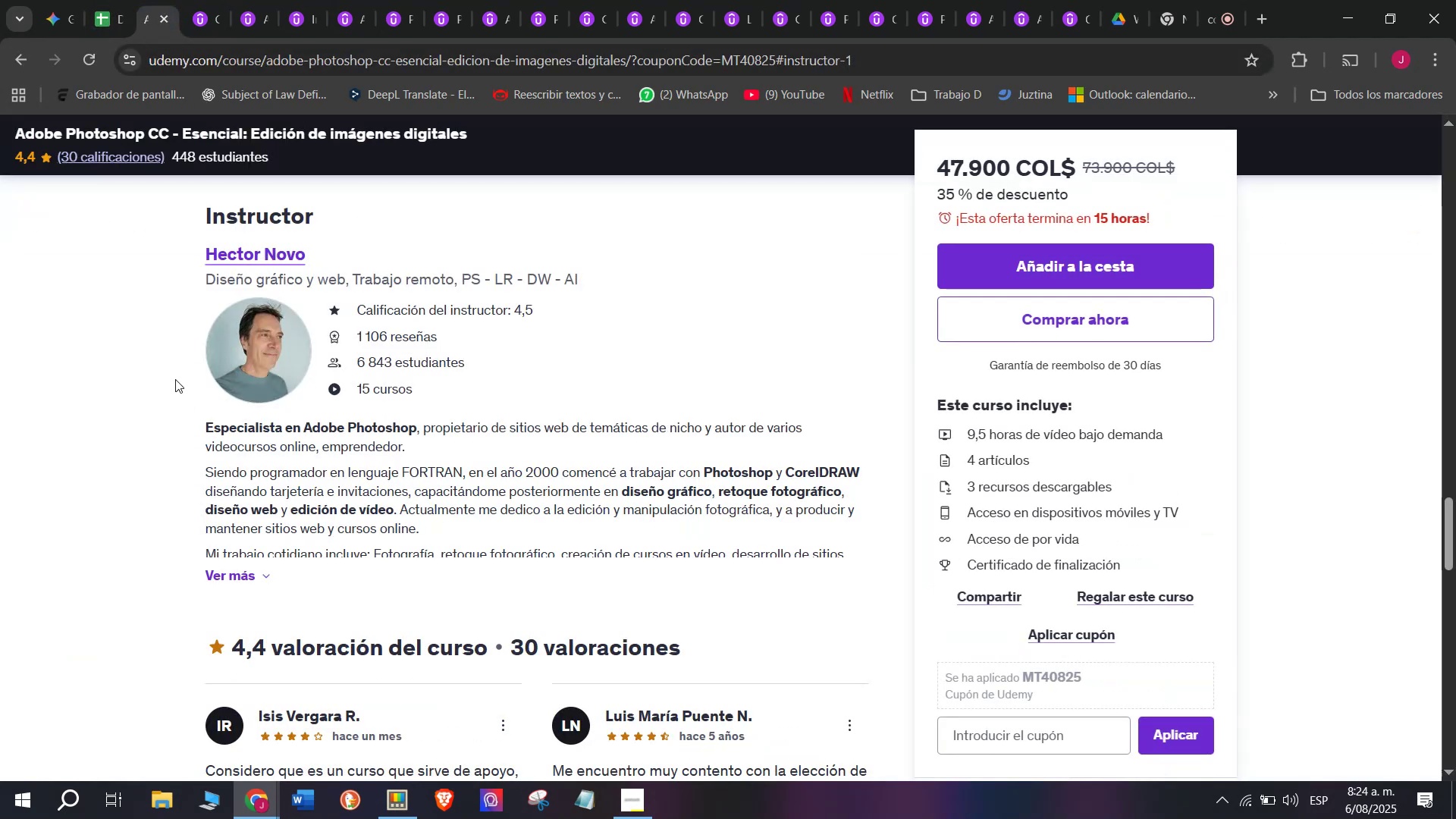 
left_click_drag(start_coordinate=[191, 234], to_coordinate=[326, 239])
 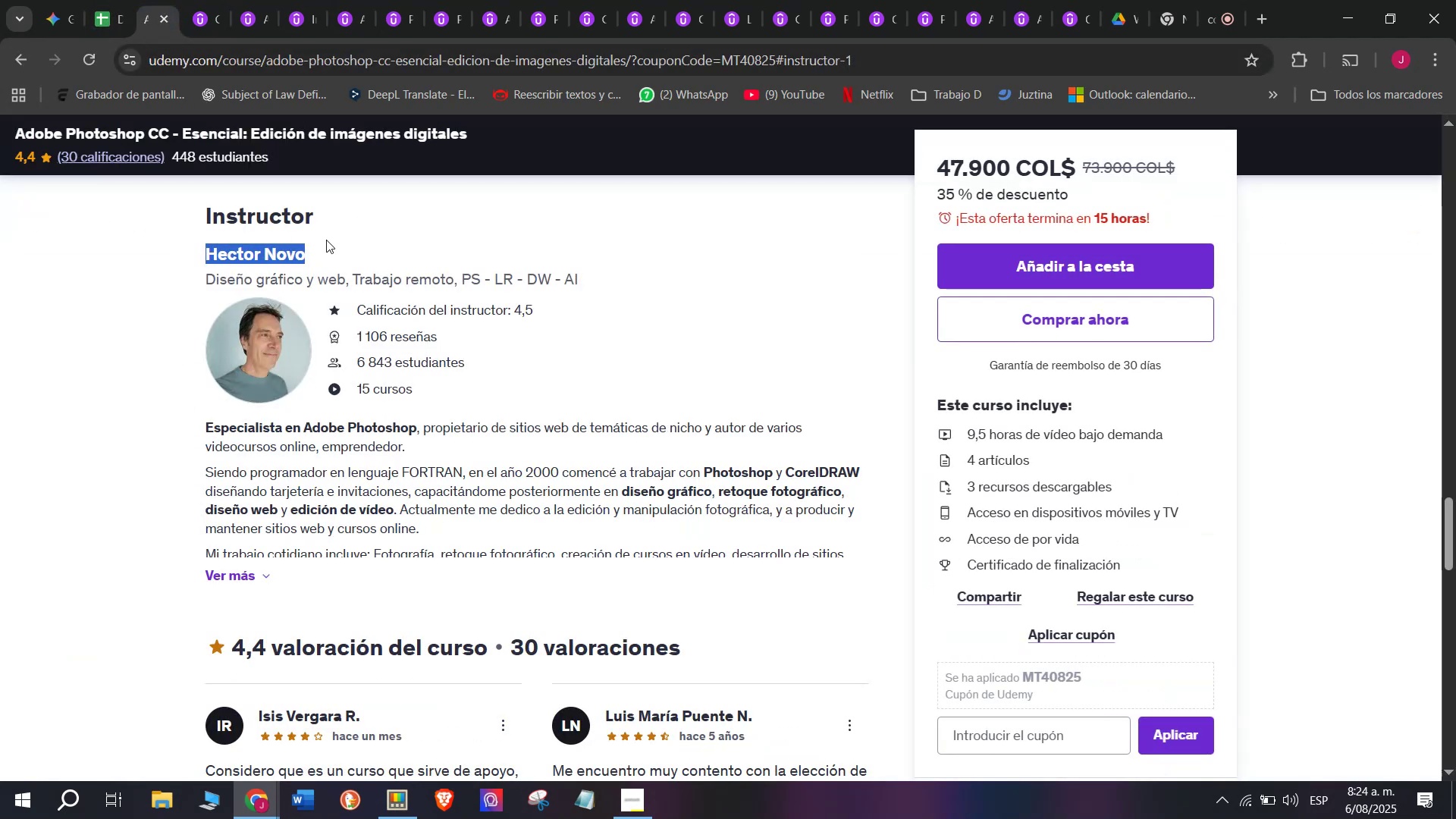 
key(Control+ControlLeft)
 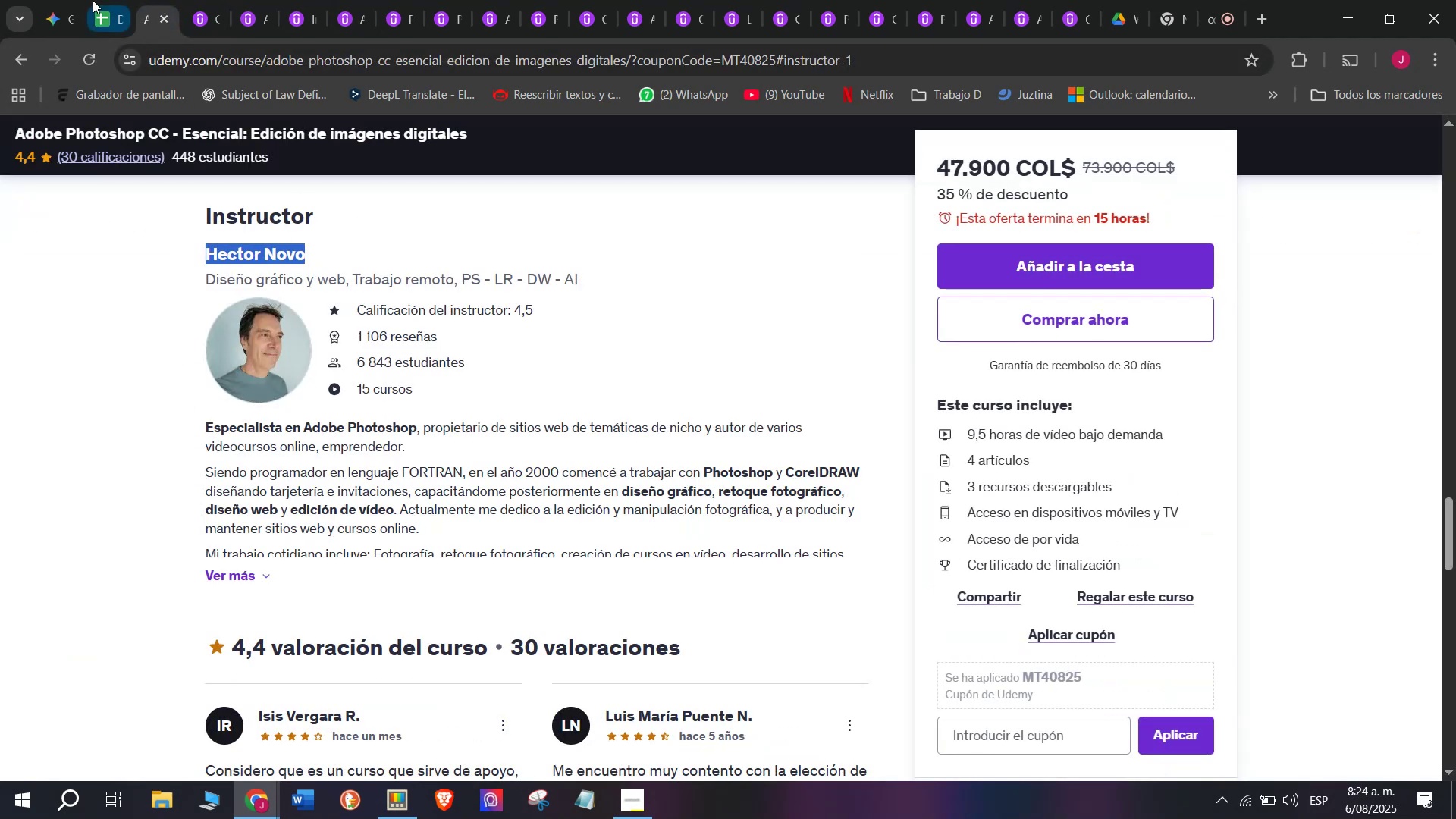 
key(Break)
 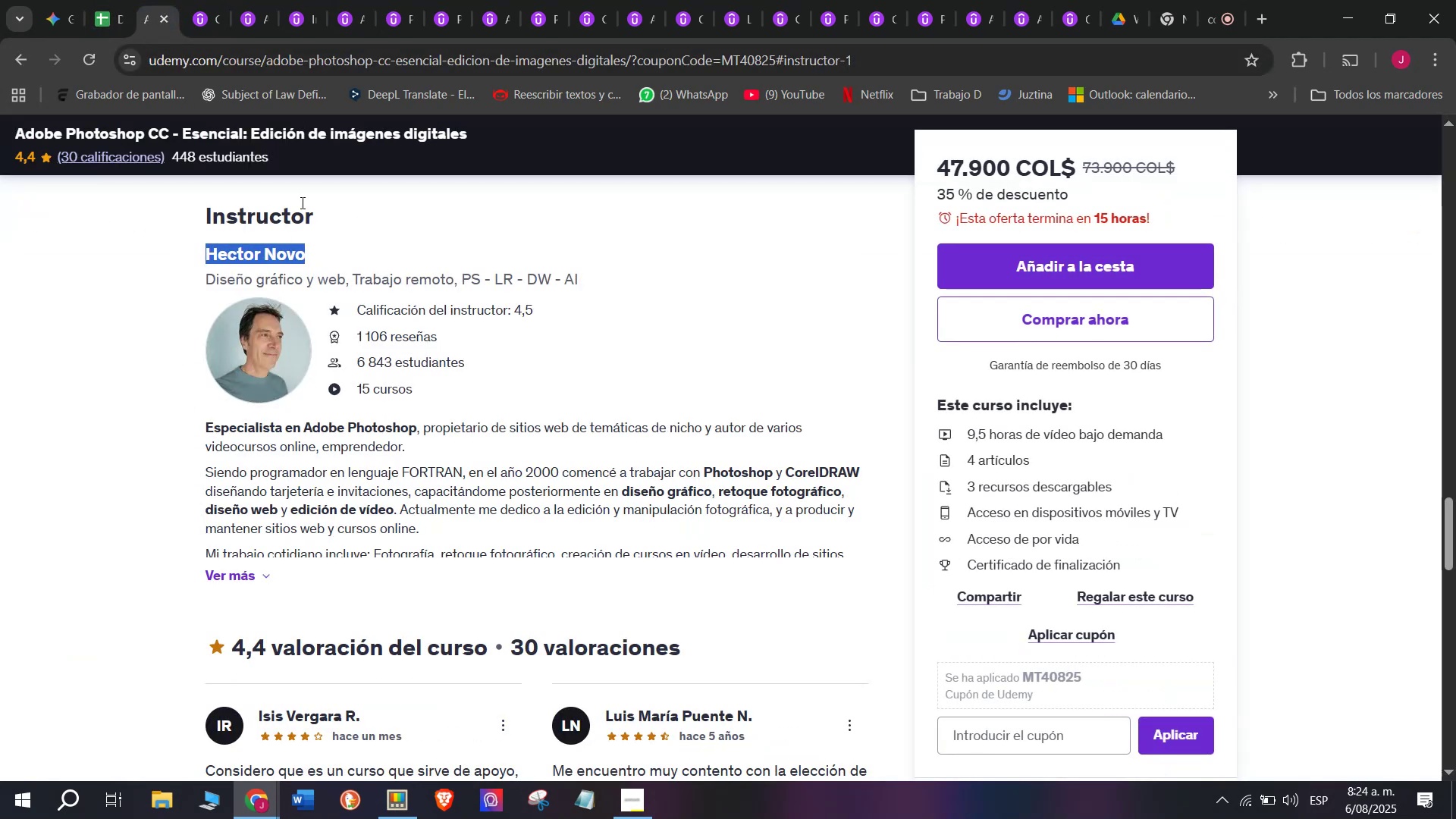 
key(Control+C)
 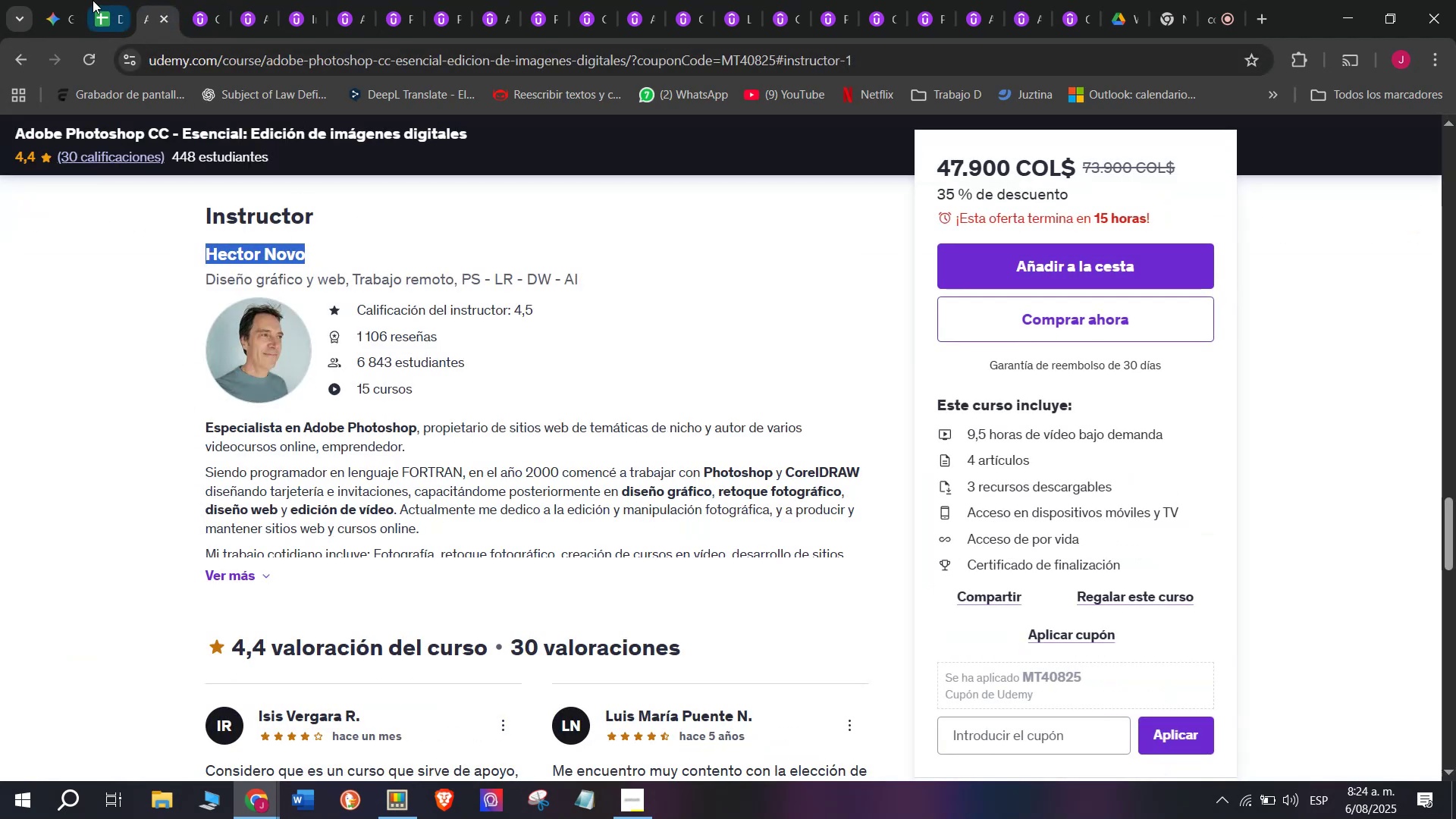 
left_click([93, 0])
 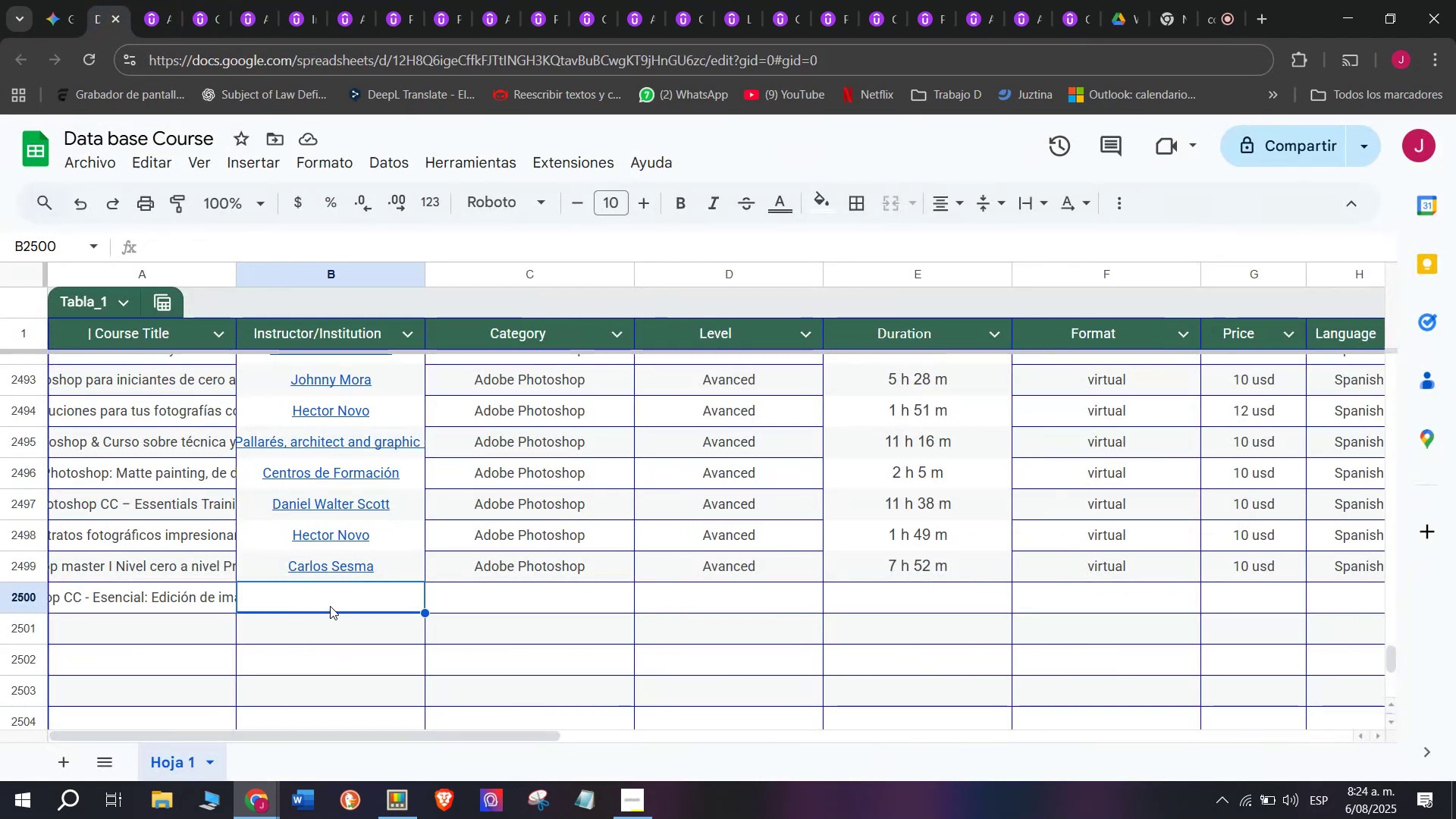 
key(Control+ControlLeft)
 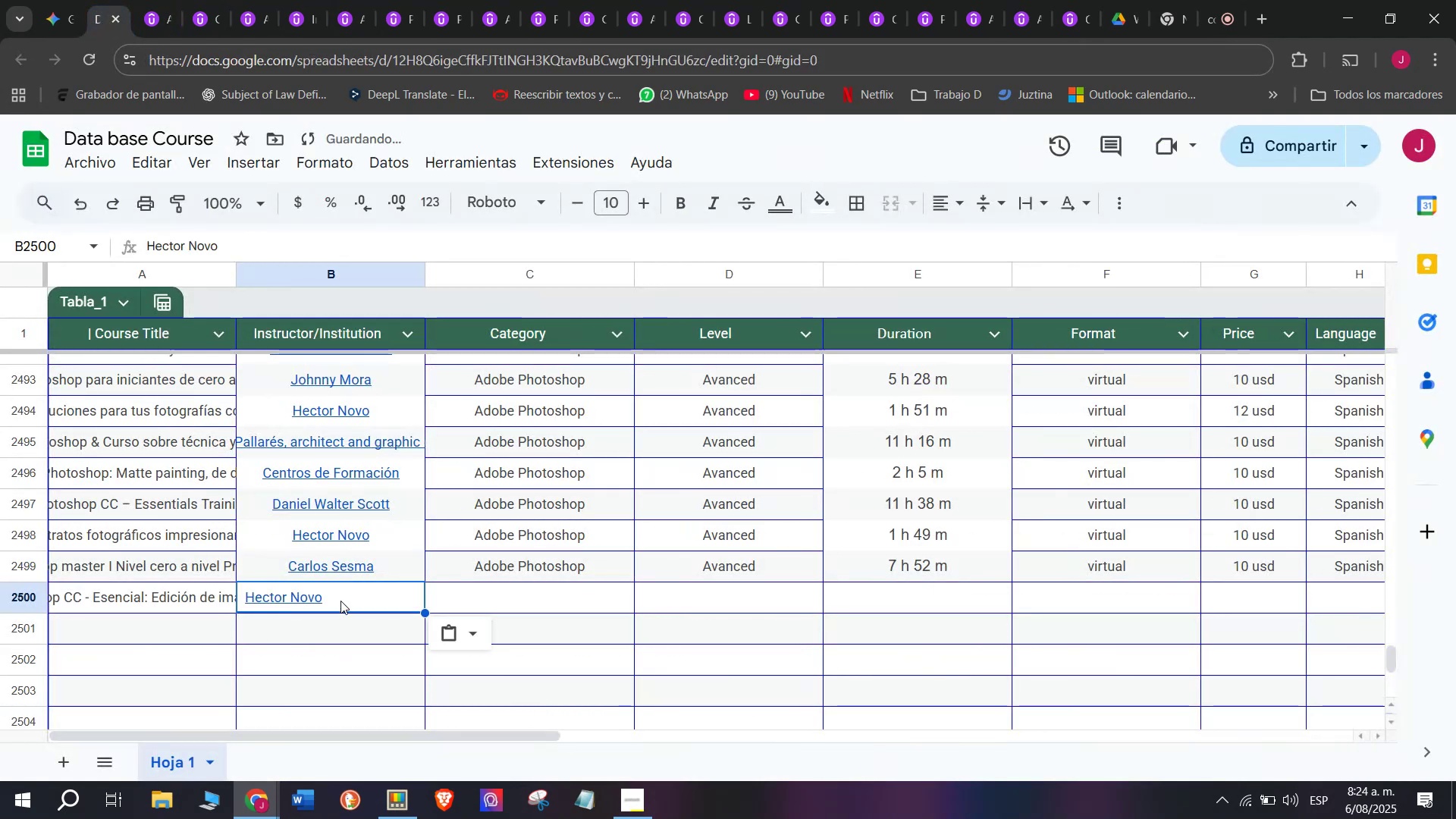 
key(Z)
 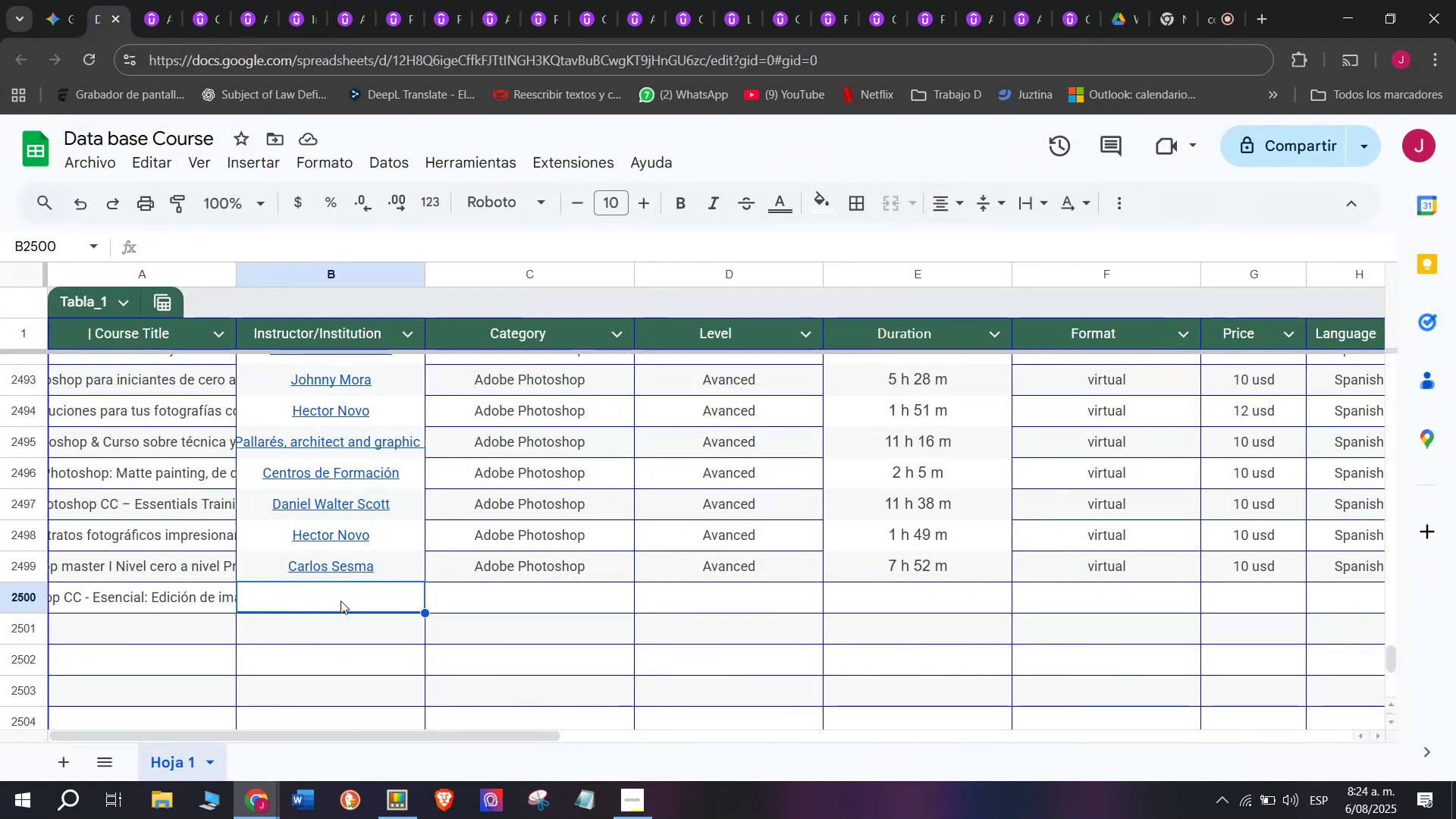 
key(Control+V)
 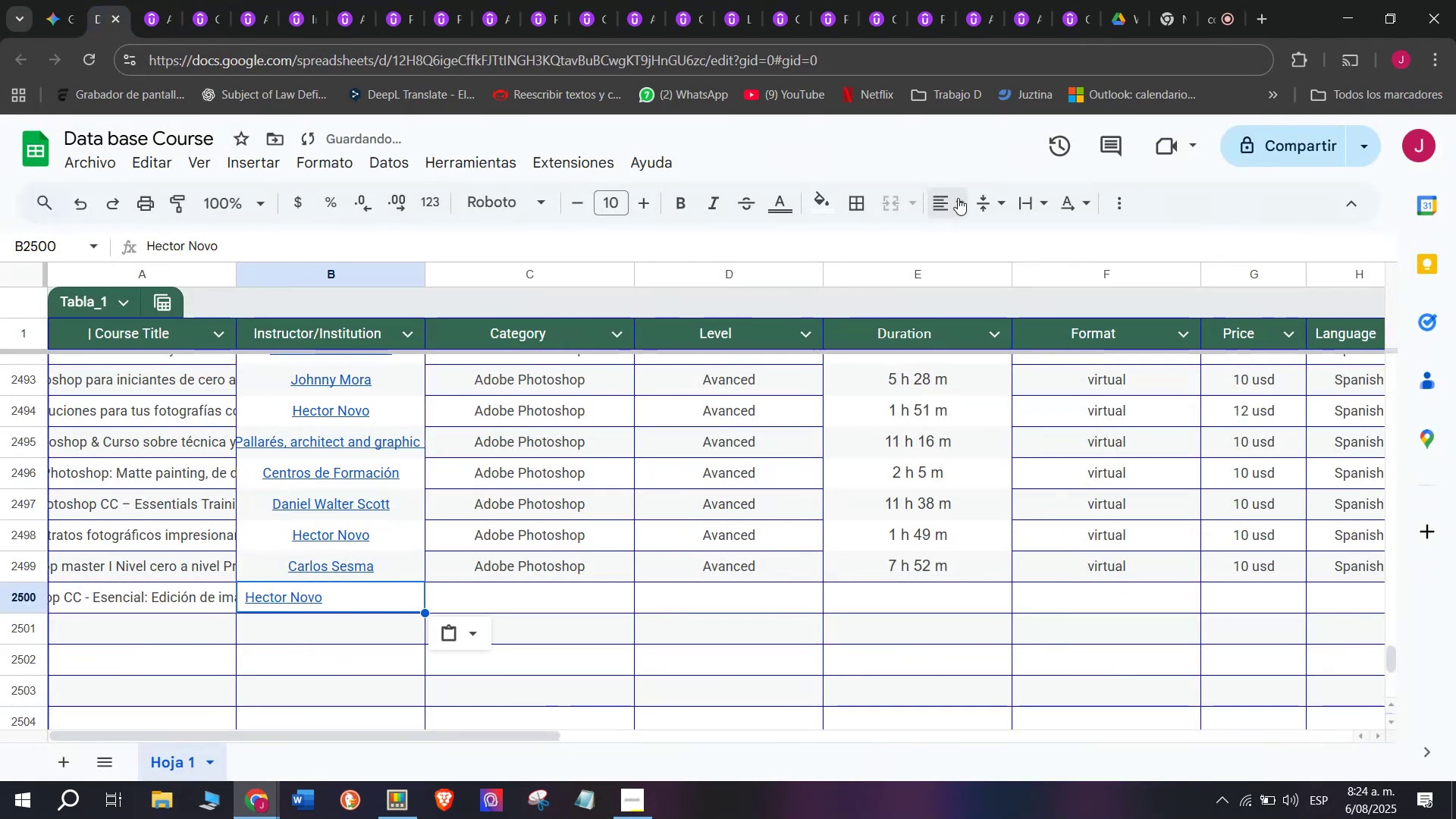 
double_click([987, 243])
 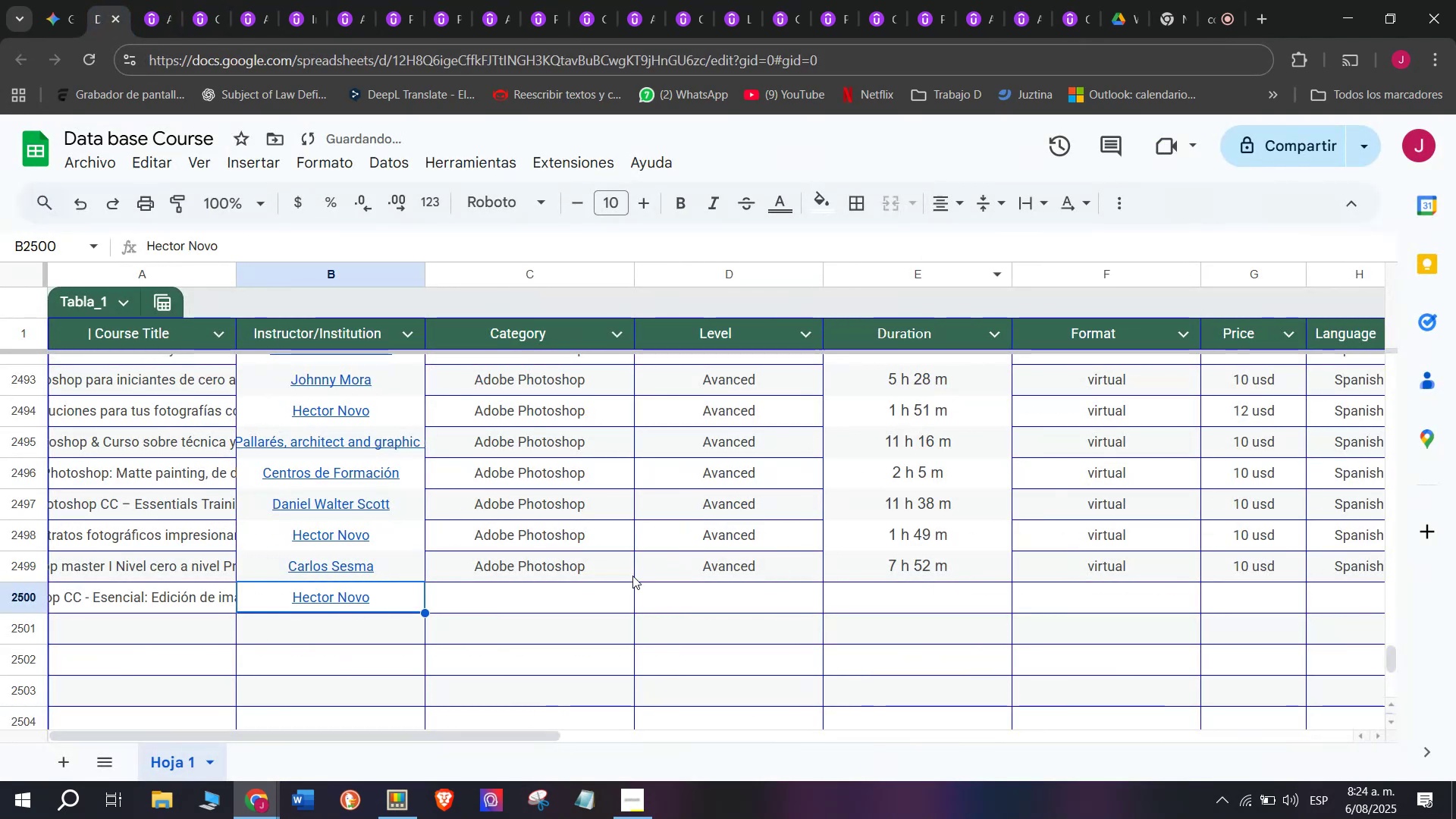 
left_click([601, 575])
 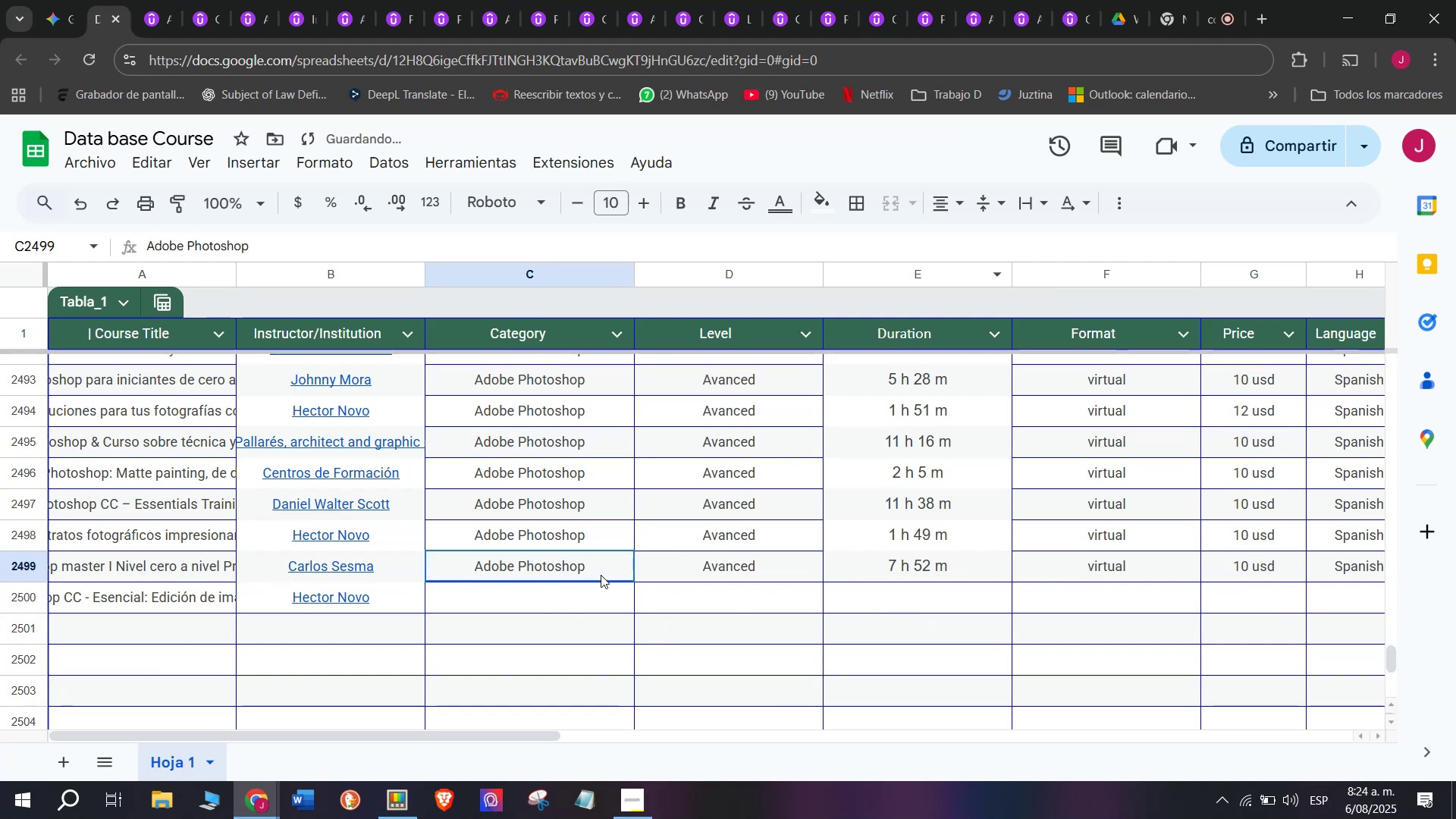 
key(Break)
 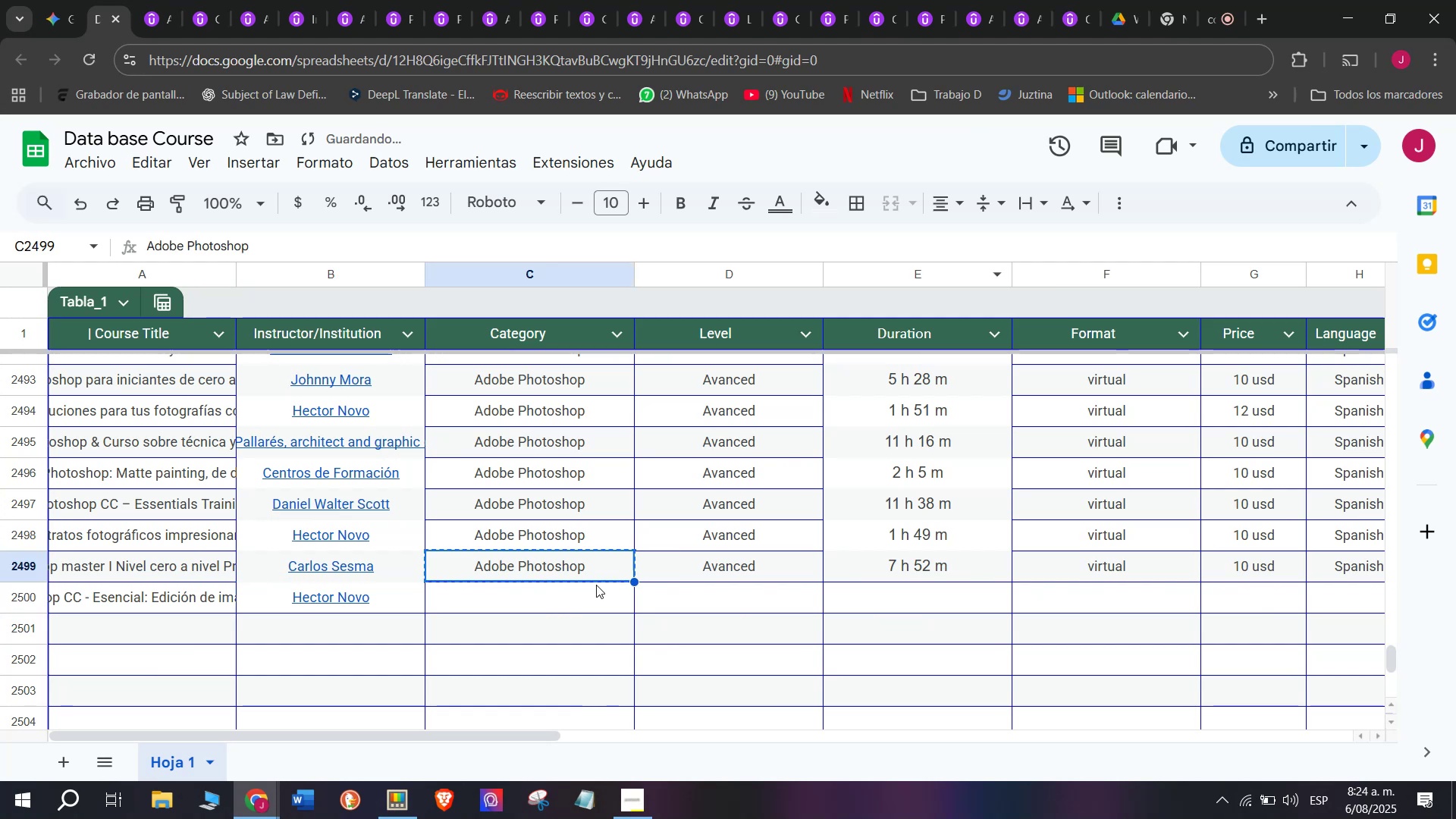 
key(Control+ControlLeft)
 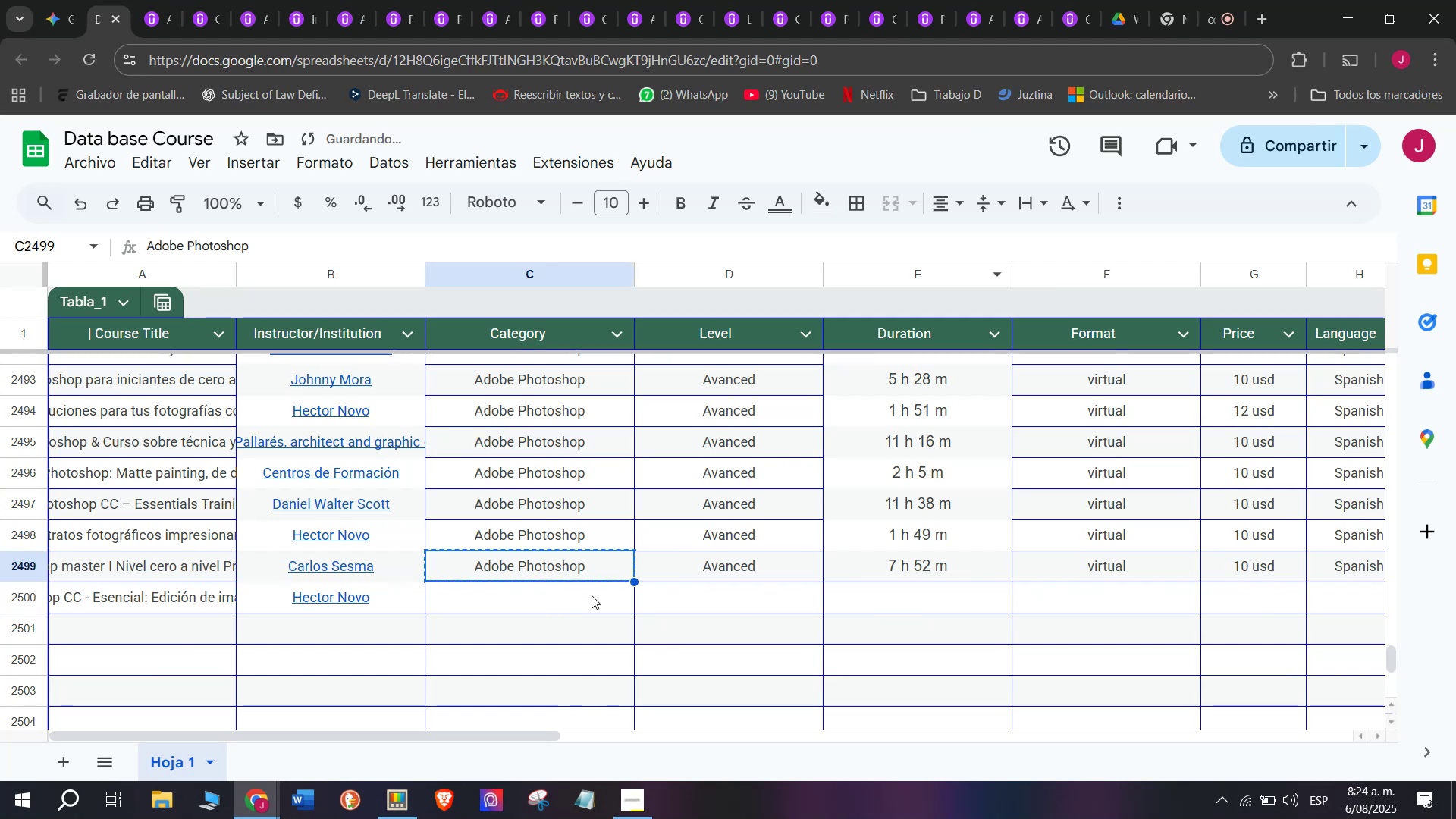 
key(Control+C)
 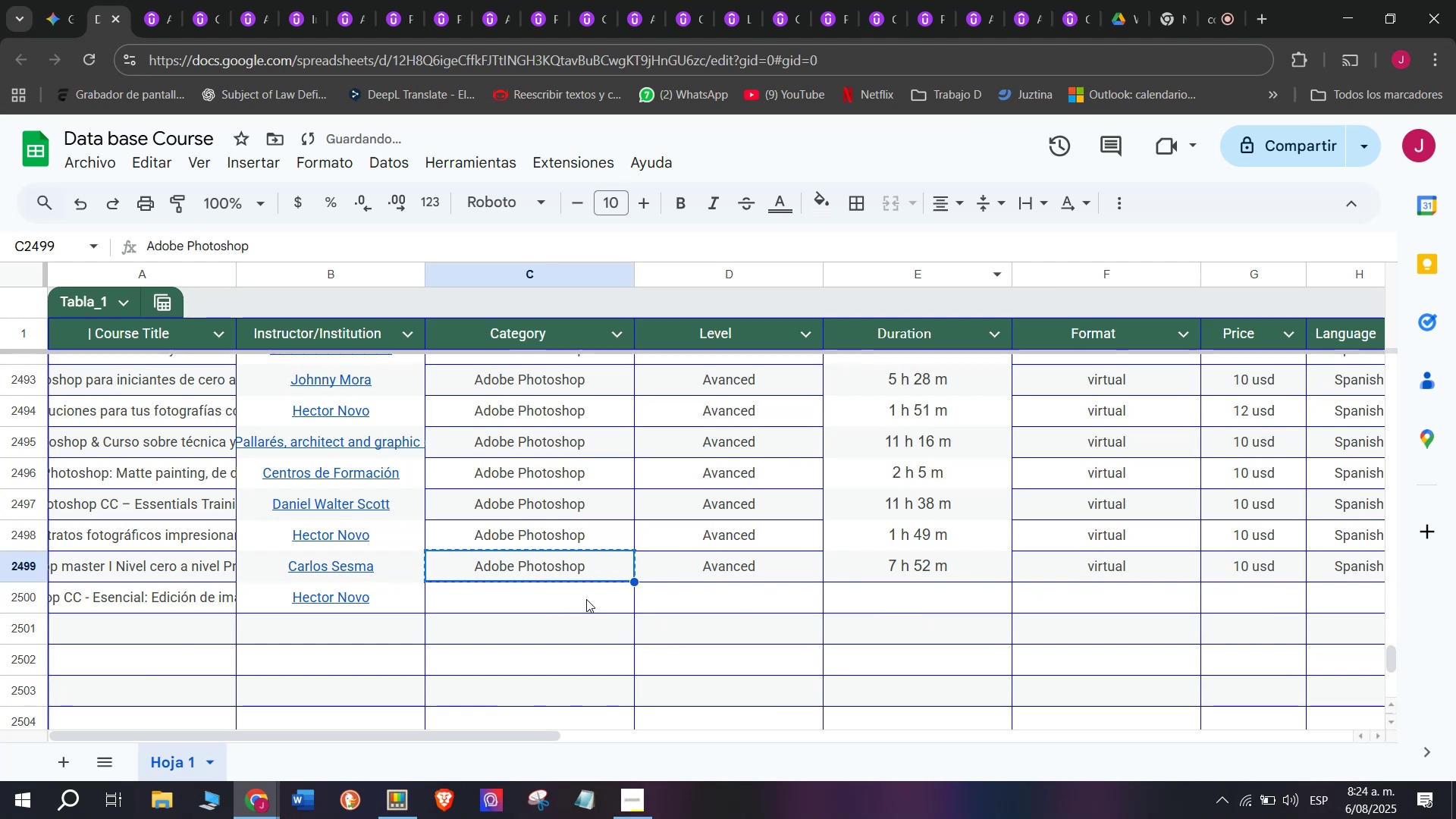 
double_click([586, 599])
 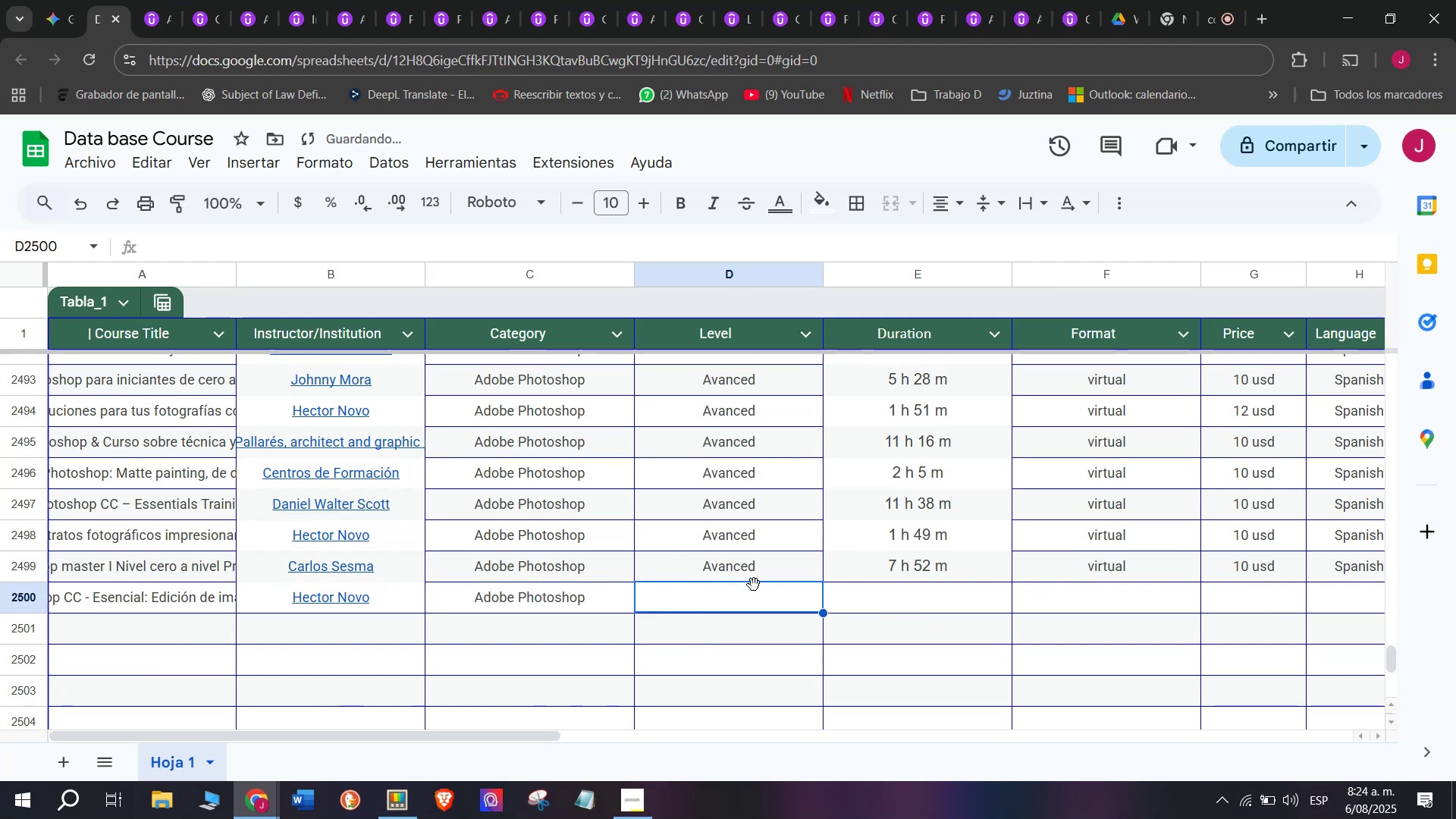 
key(Z)
 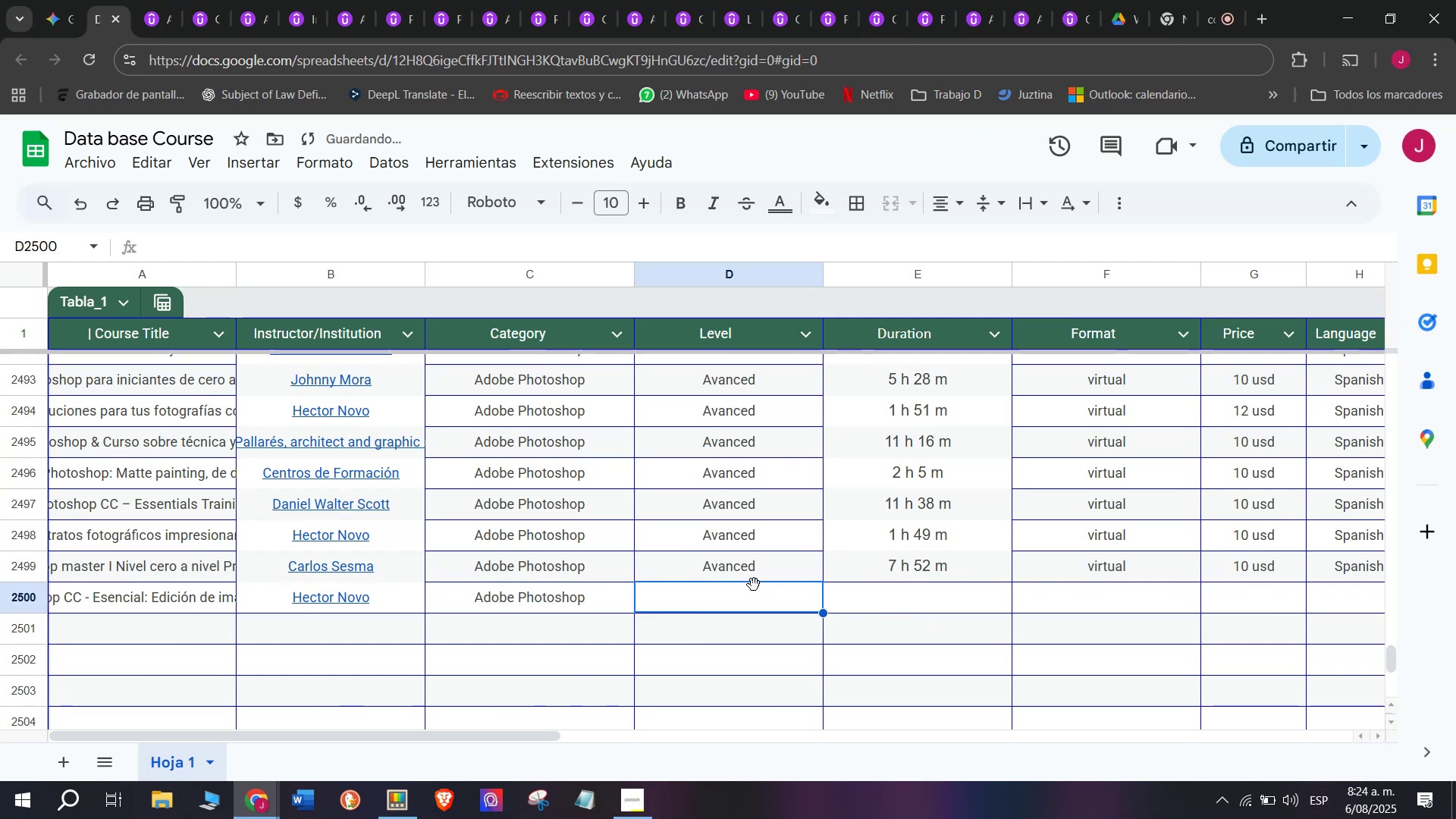 
key(Control+ControlLeft)
 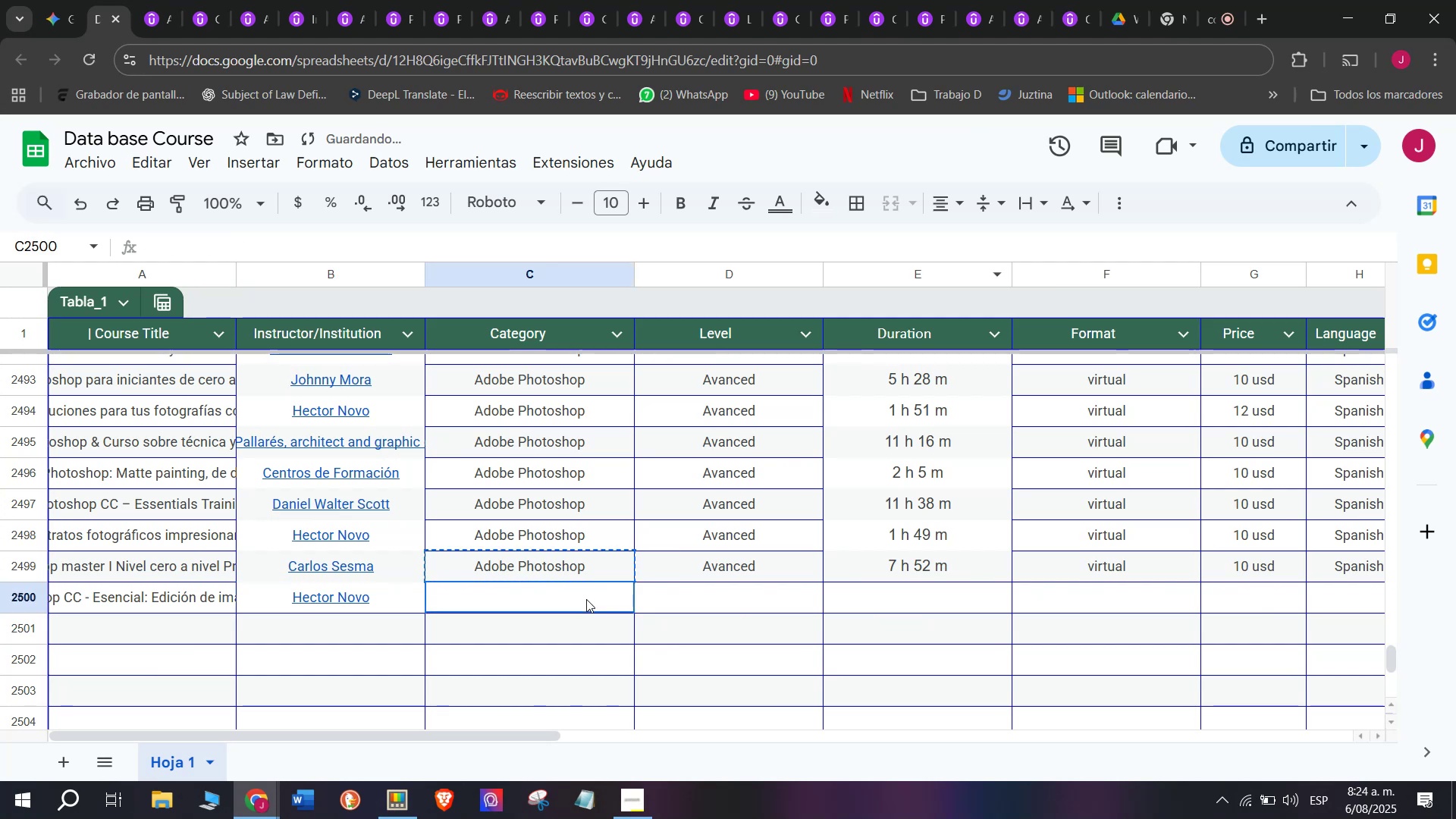 
key(Control+V)
 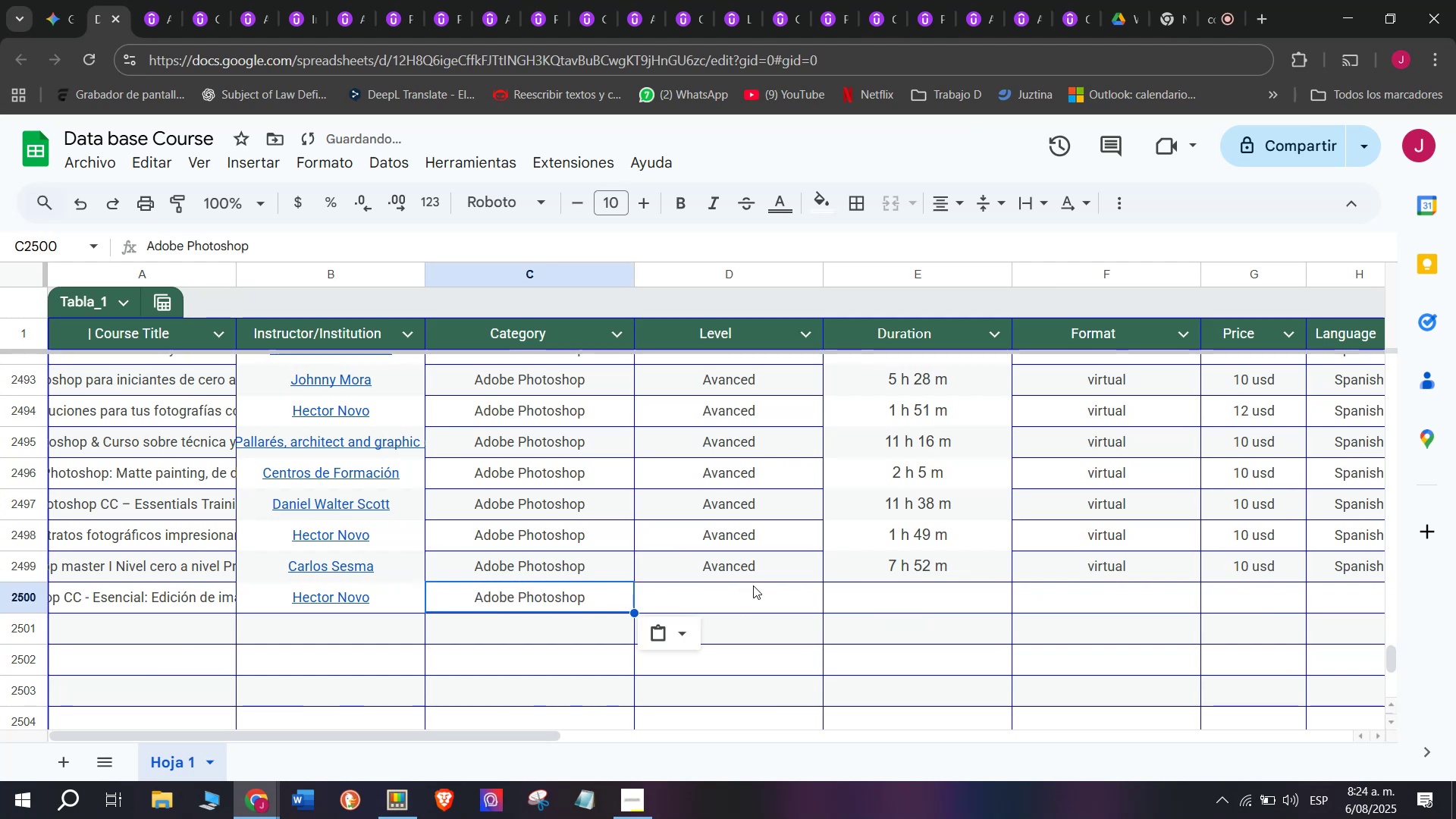 
triple_click([754, 585])
 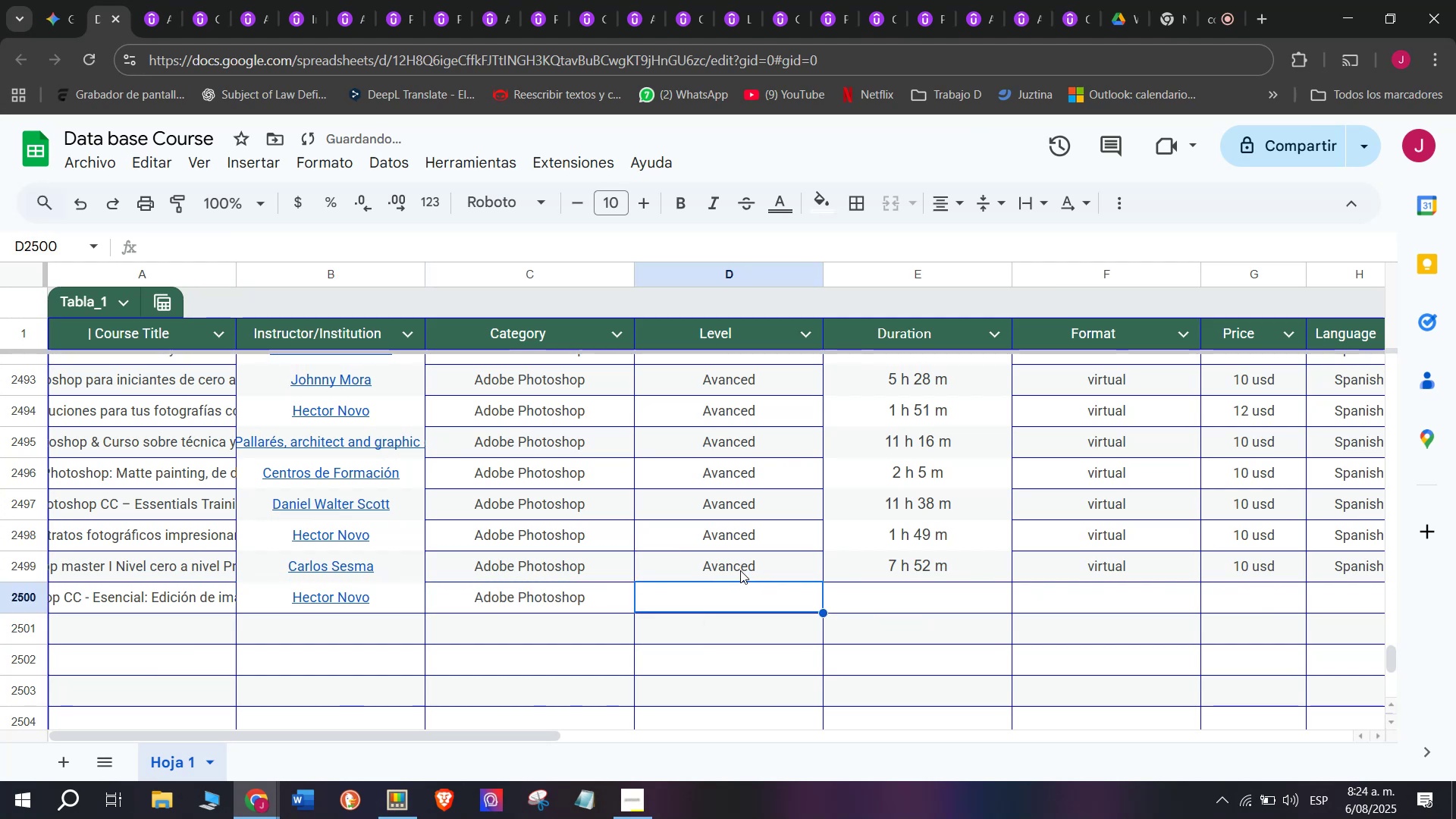 
triple_click([740, 568])
 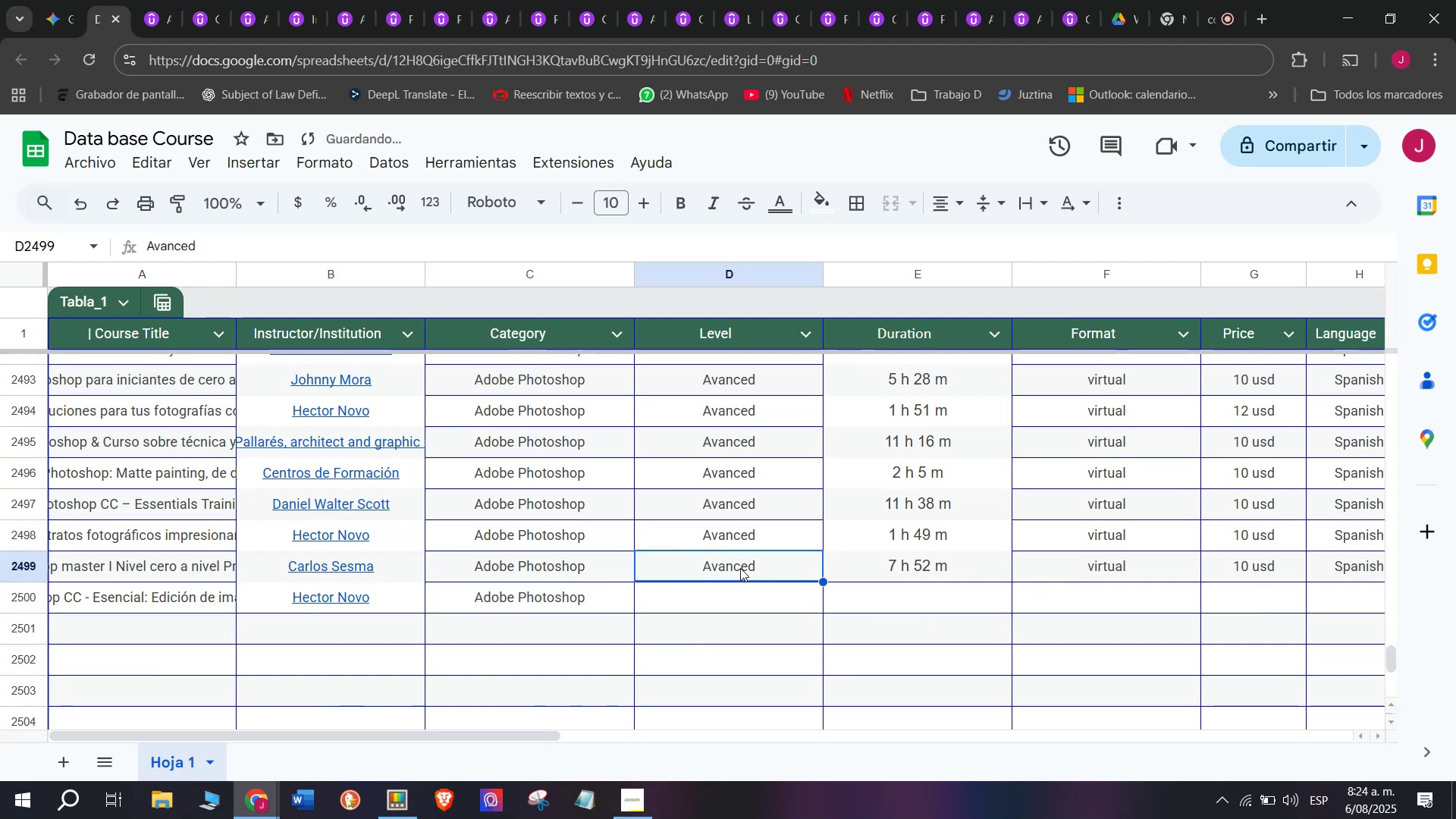 
key(Control+ControlLeft)
 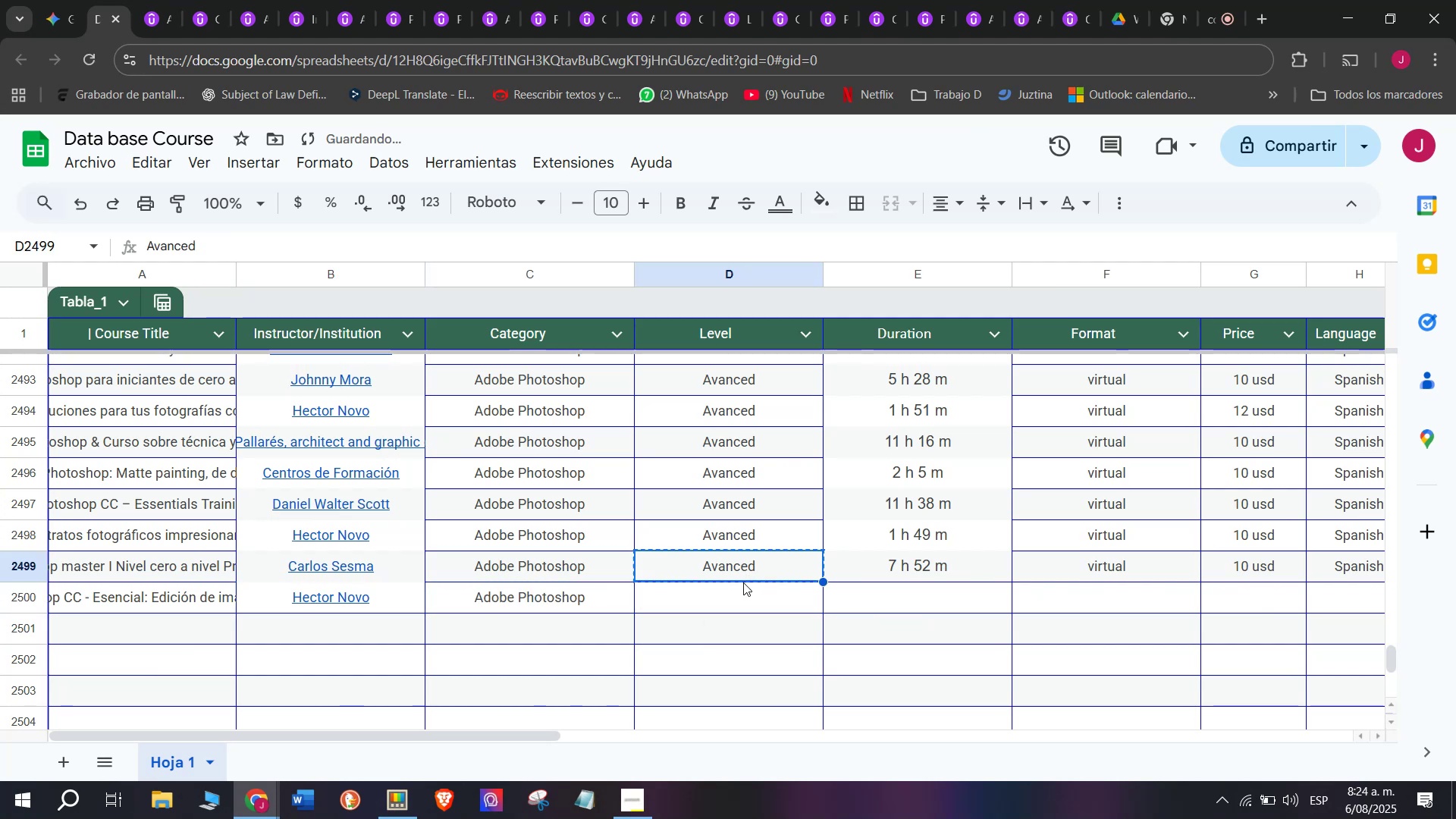 
key(Break)
 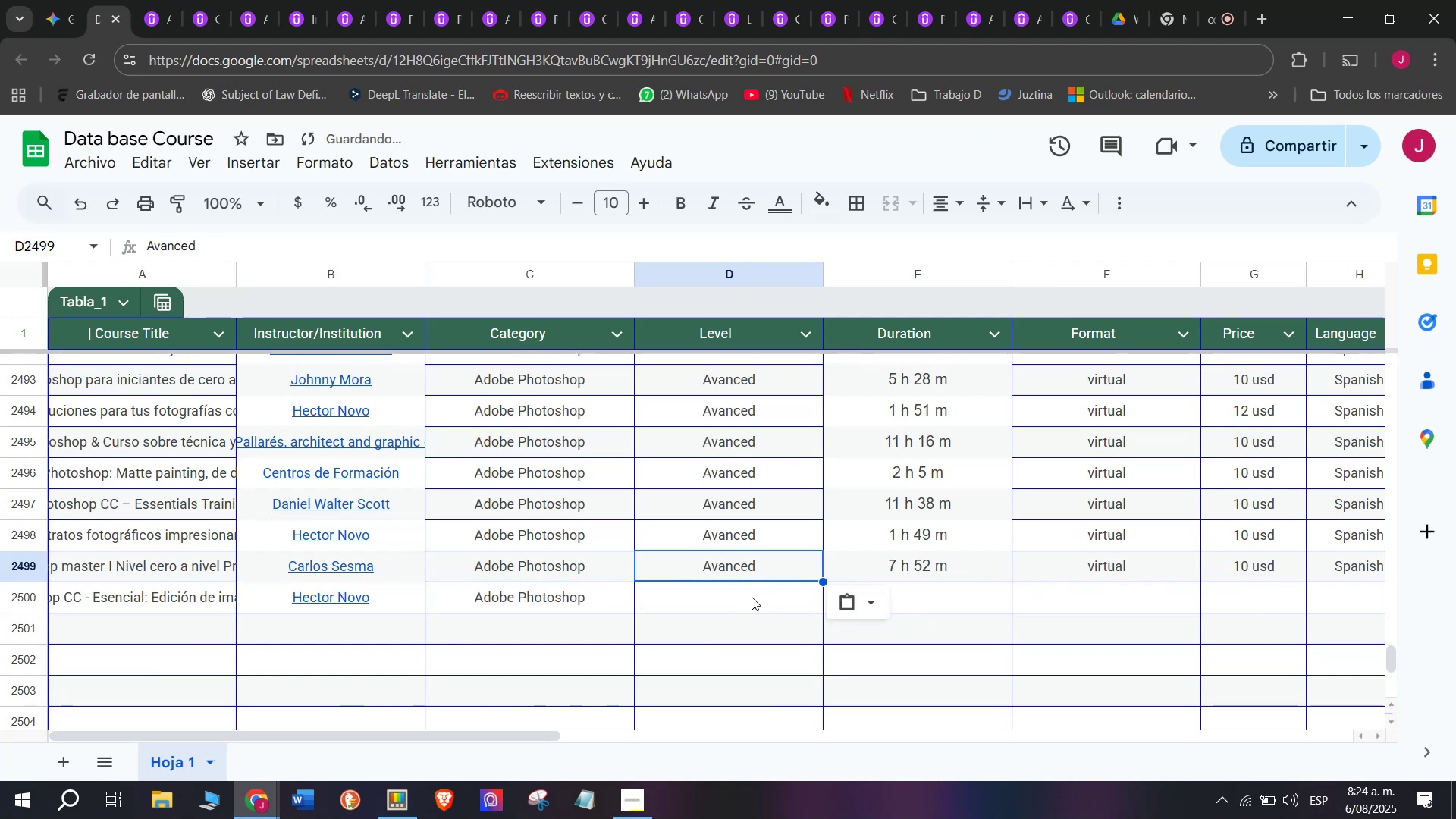 
key(Control+C)
 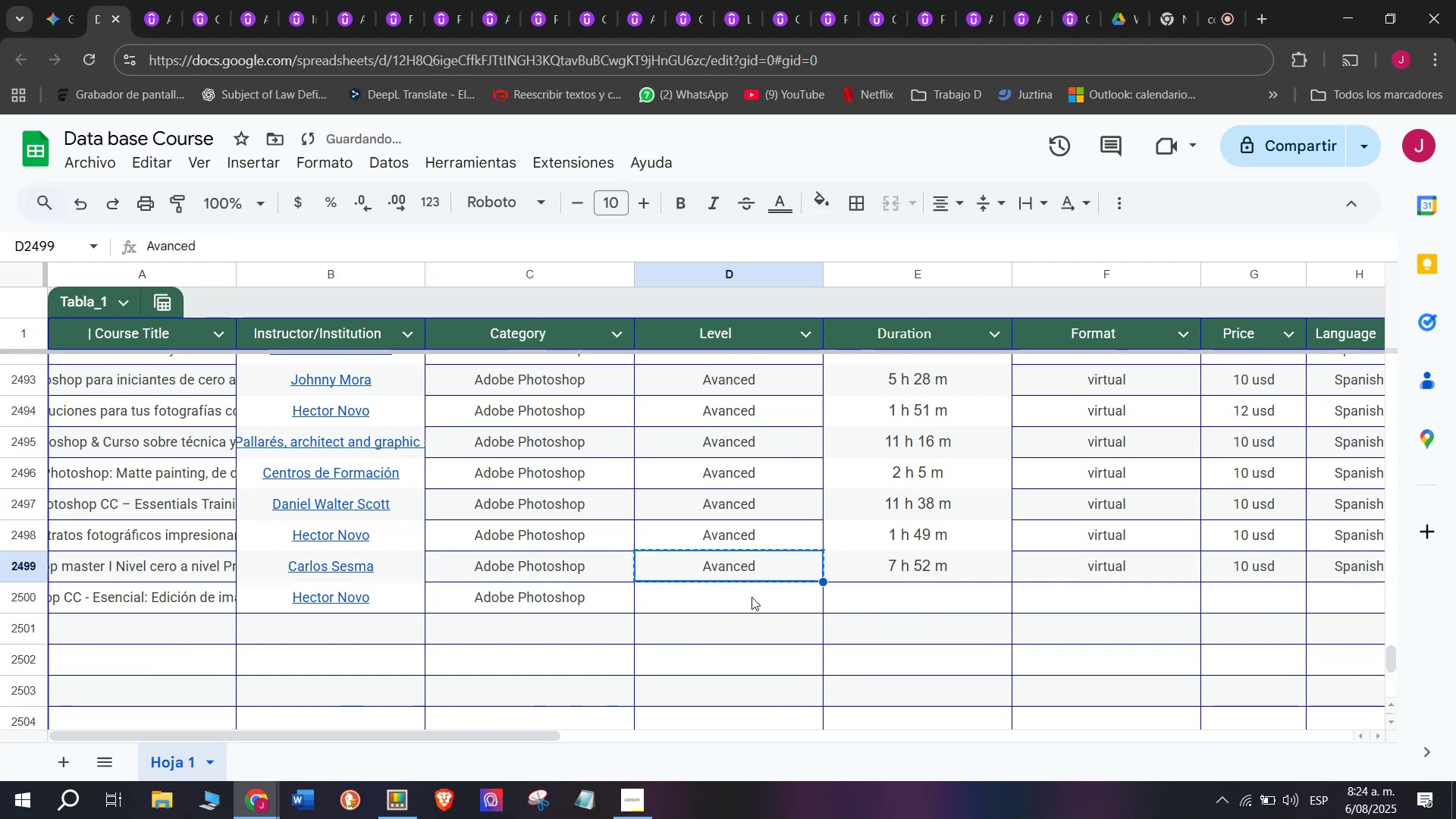 
key(Z)
 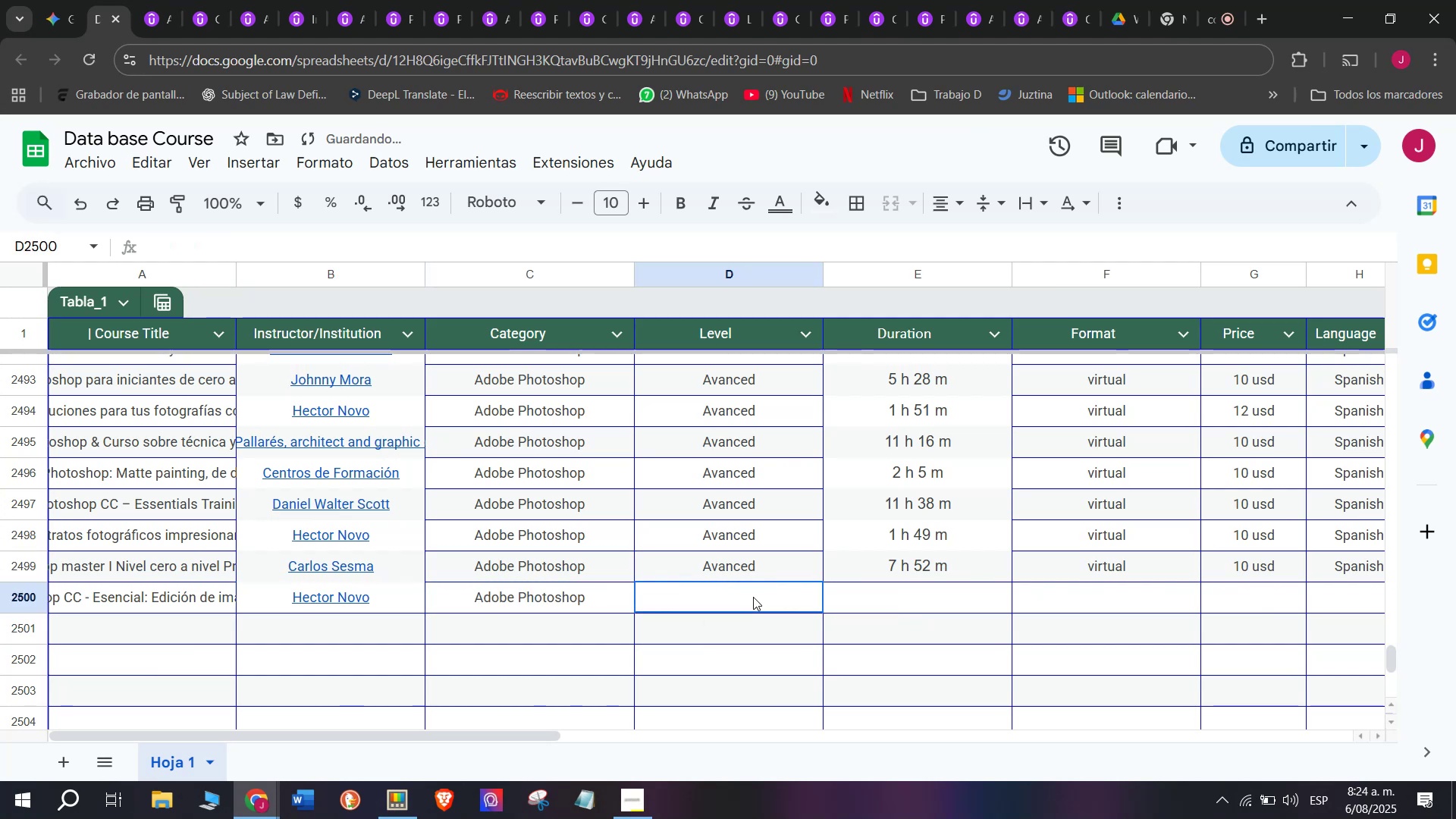 
key(Control+ControlLeft)
 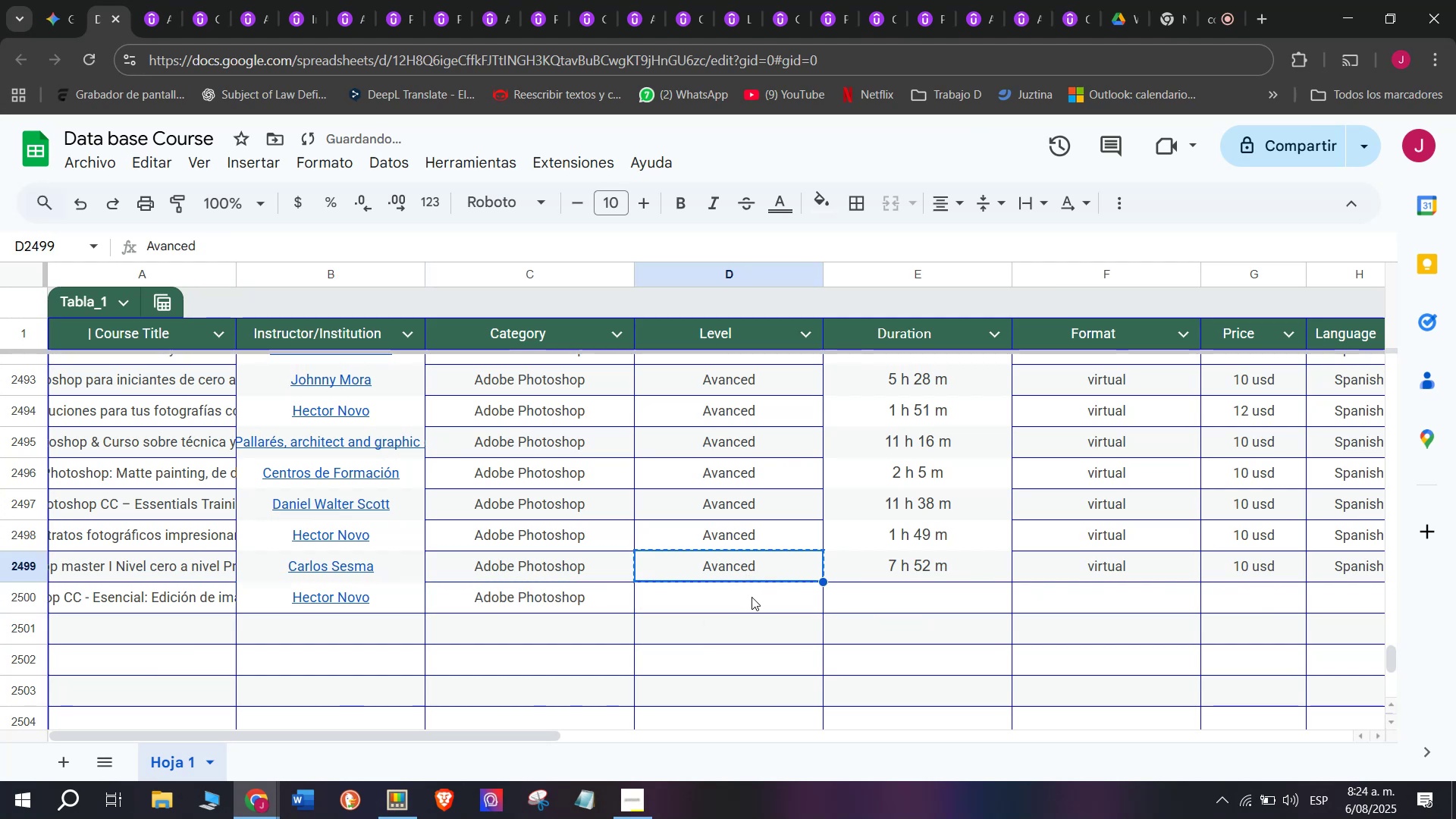 
key(Control+V)
 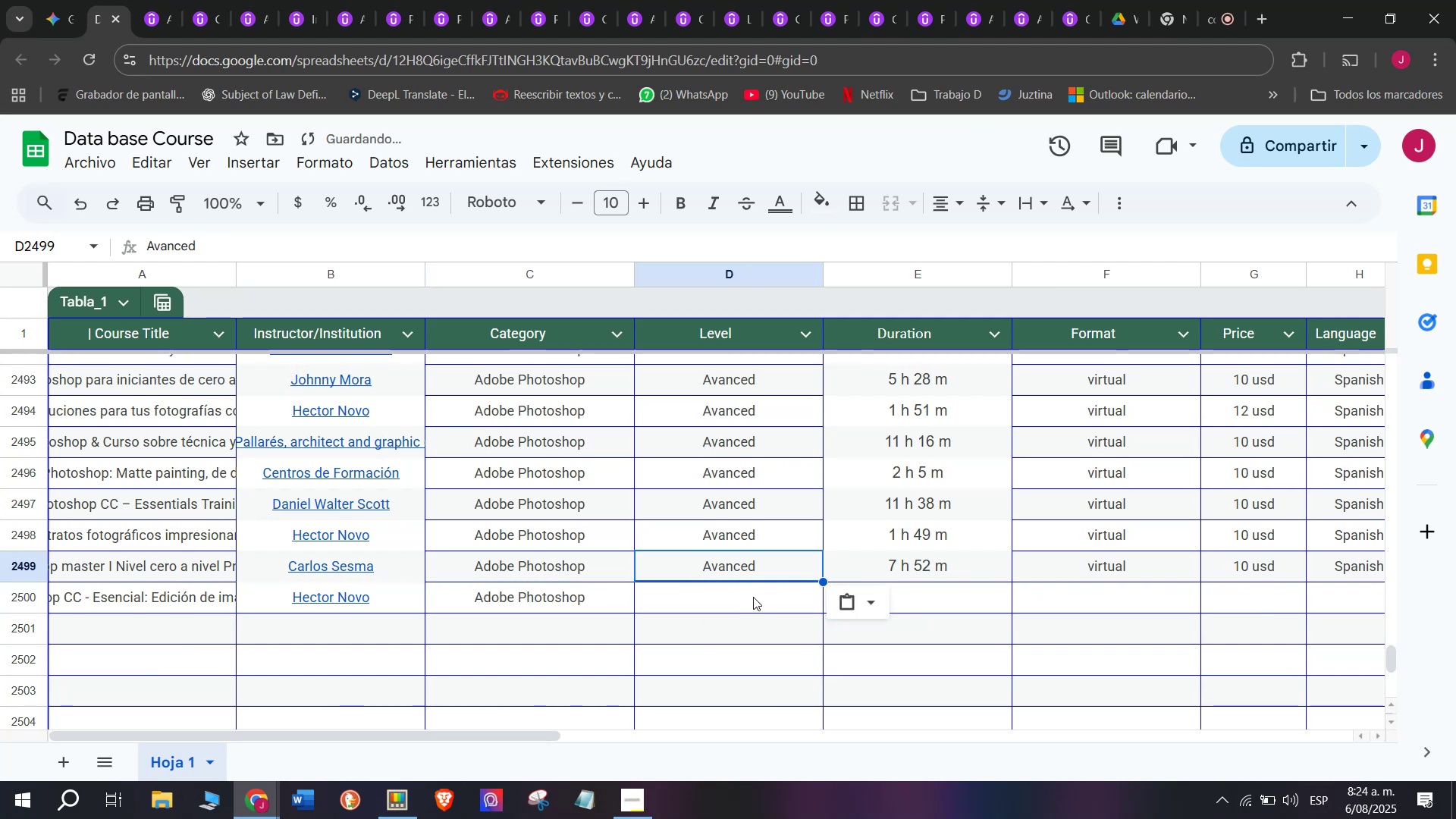 
left_click([753, 597])
 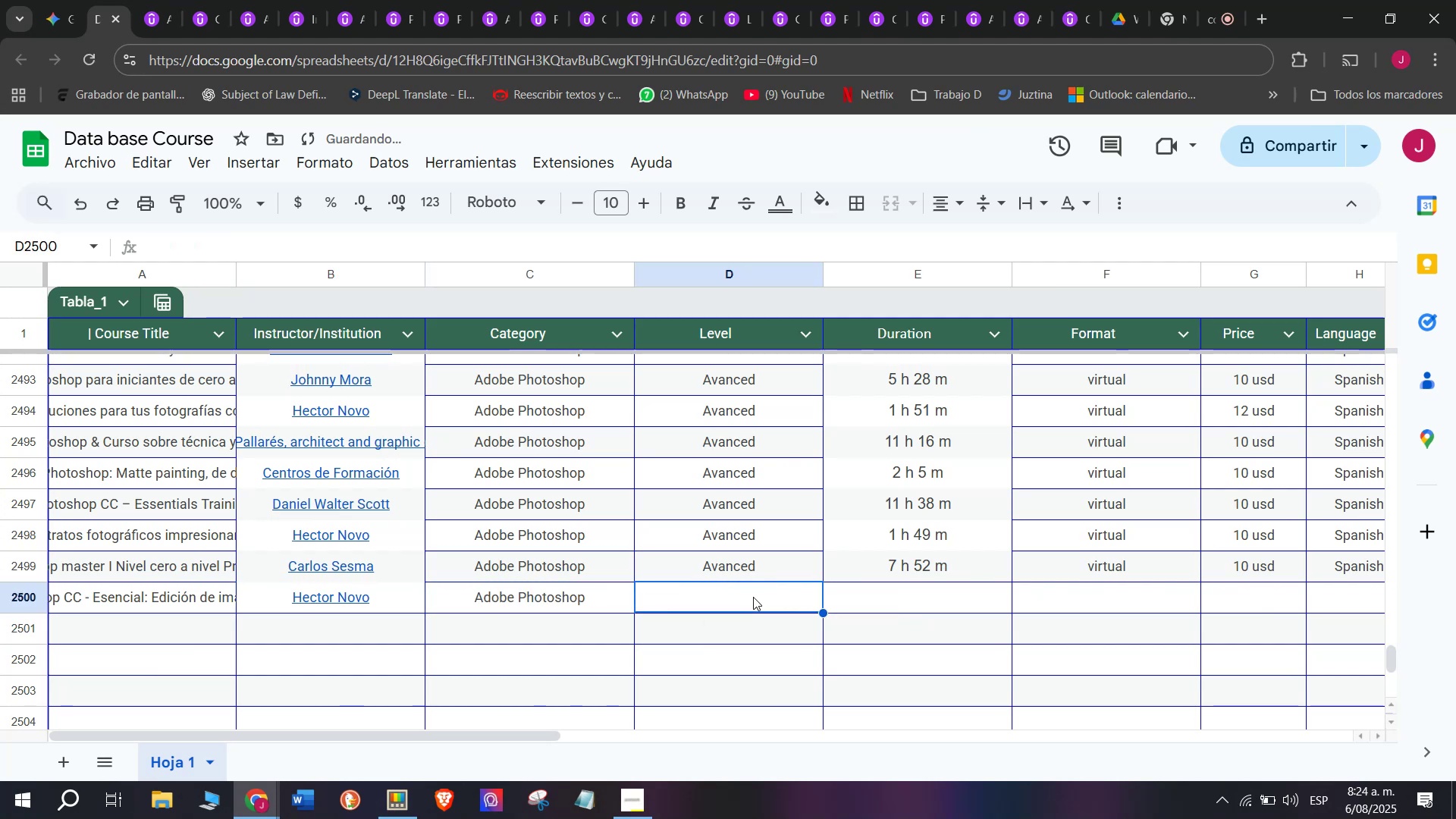 
key(Z)
 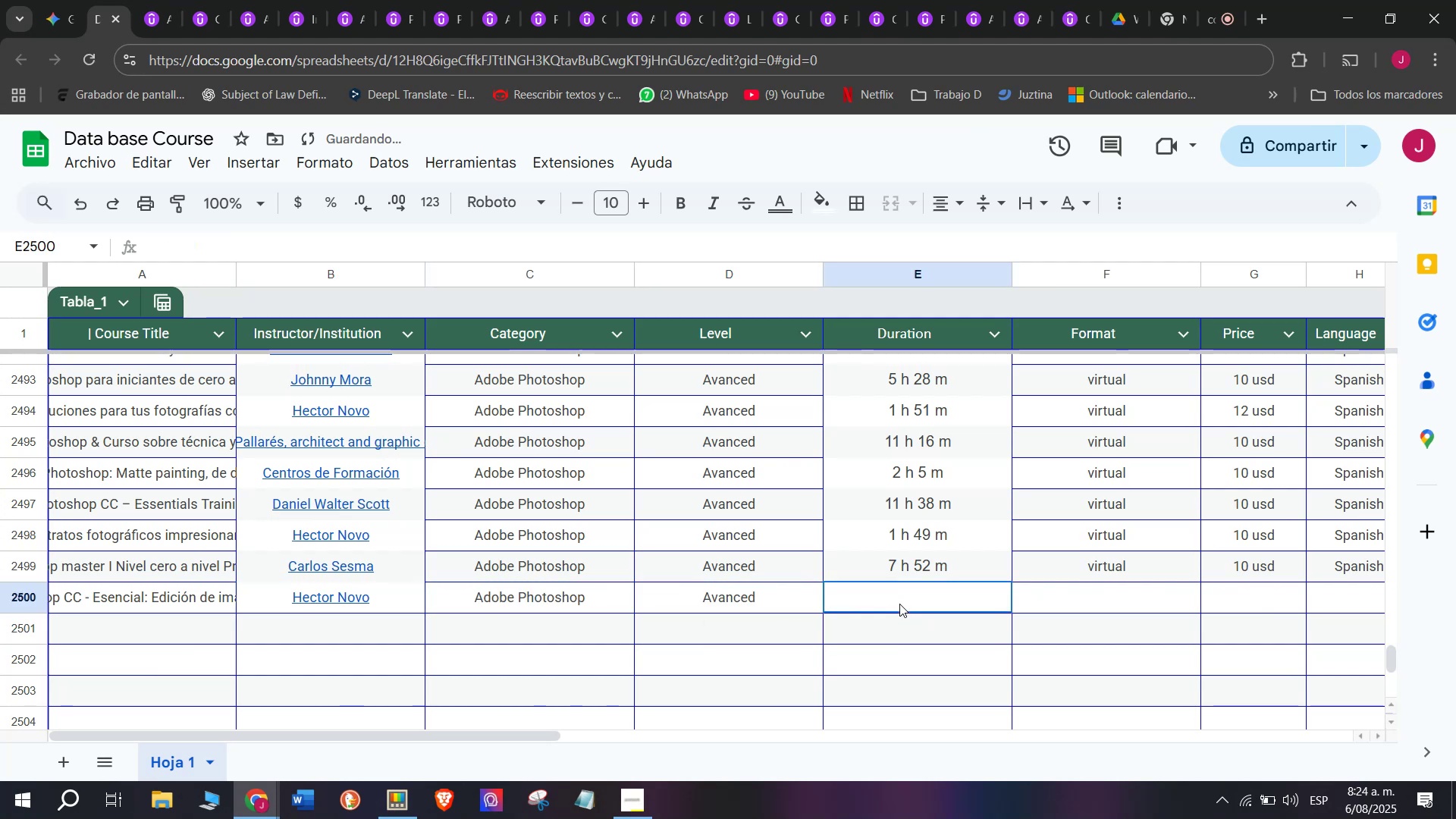 
key(Control+ControlLeft)
 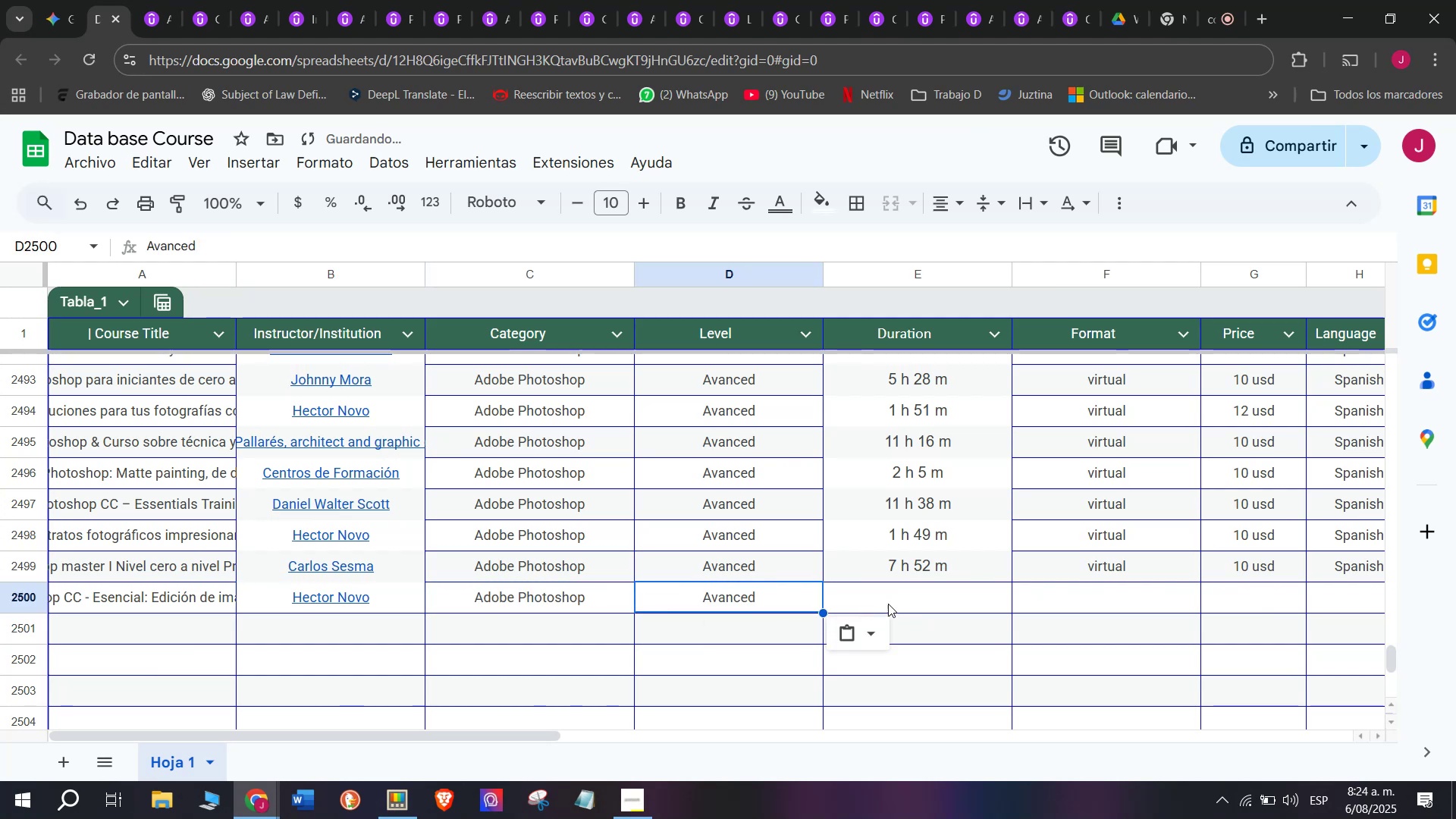 
key(Control+V)
 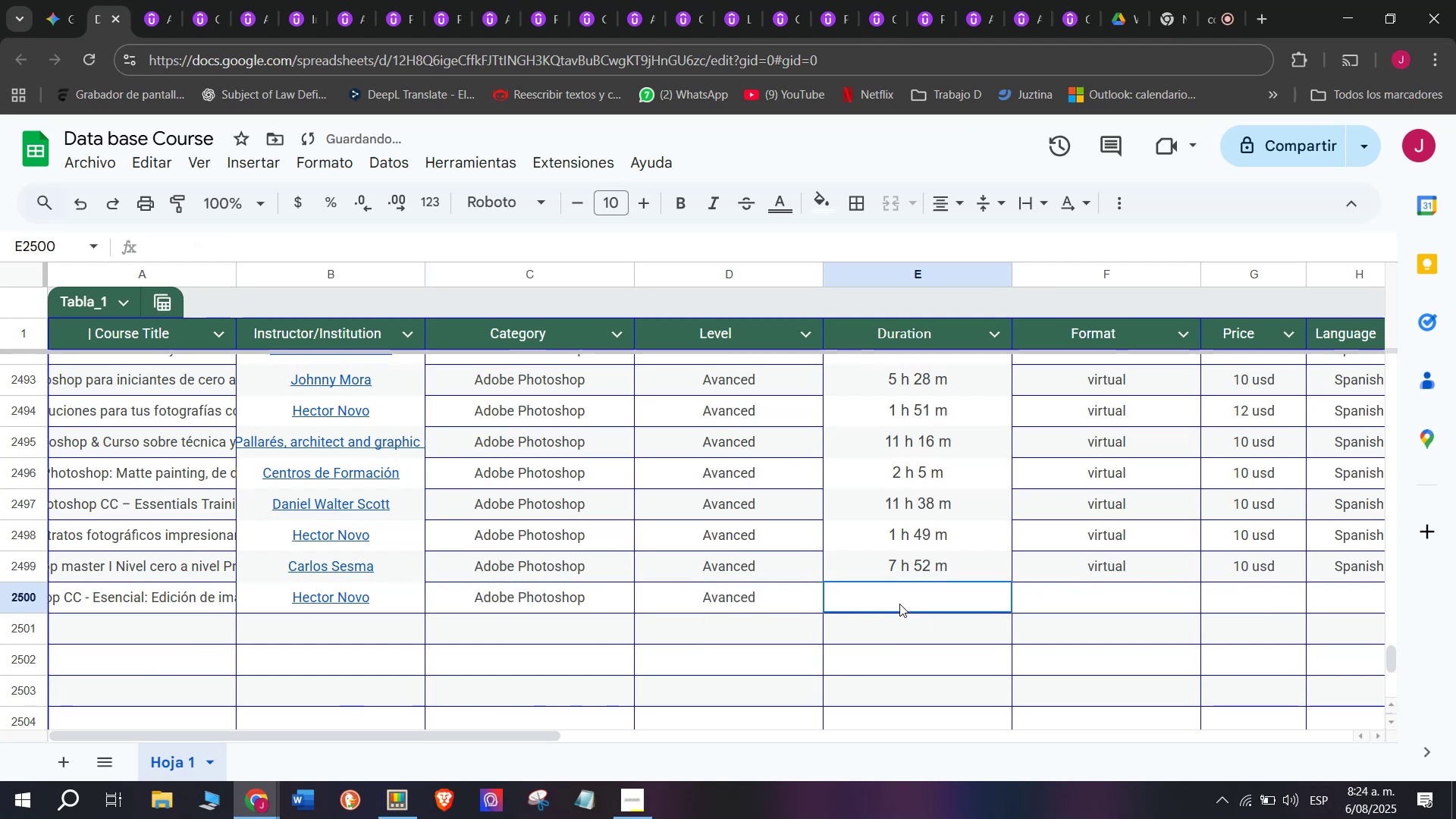 
left_click([899, 604])
 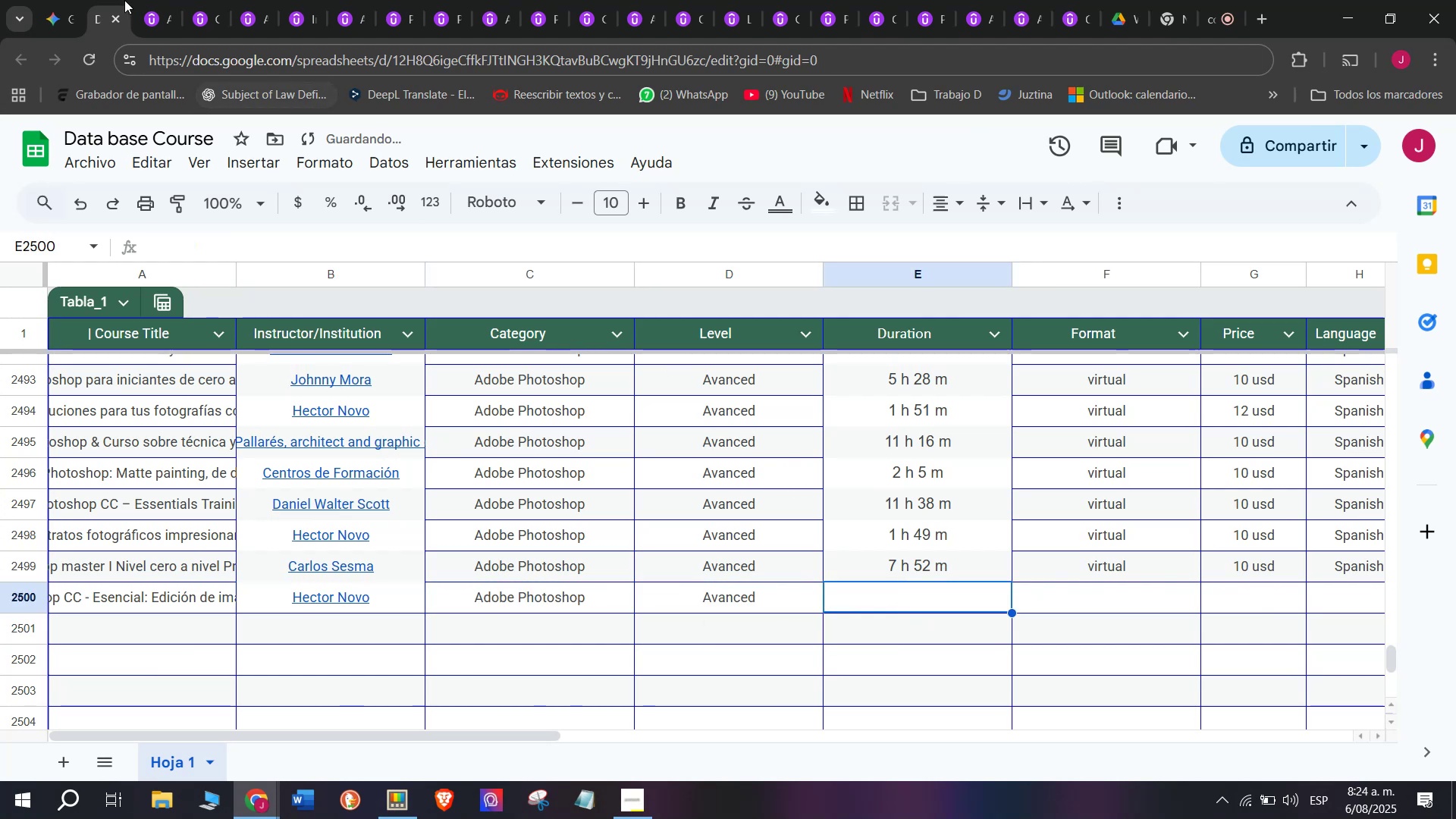 
left_click([151, 0])
 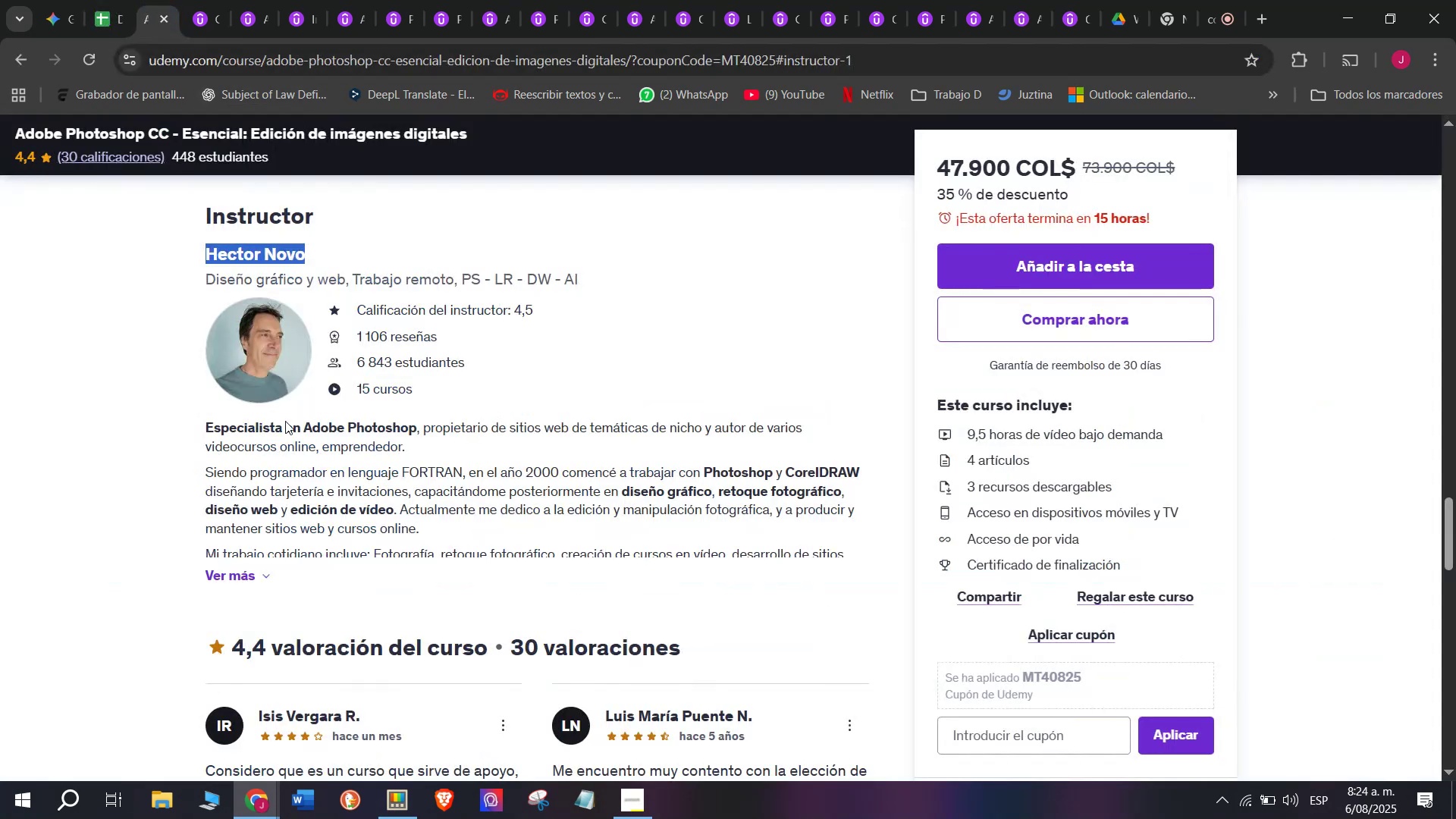 
scroll: coordinate [262, 642], scroll_direction: up, amount: 10.0
 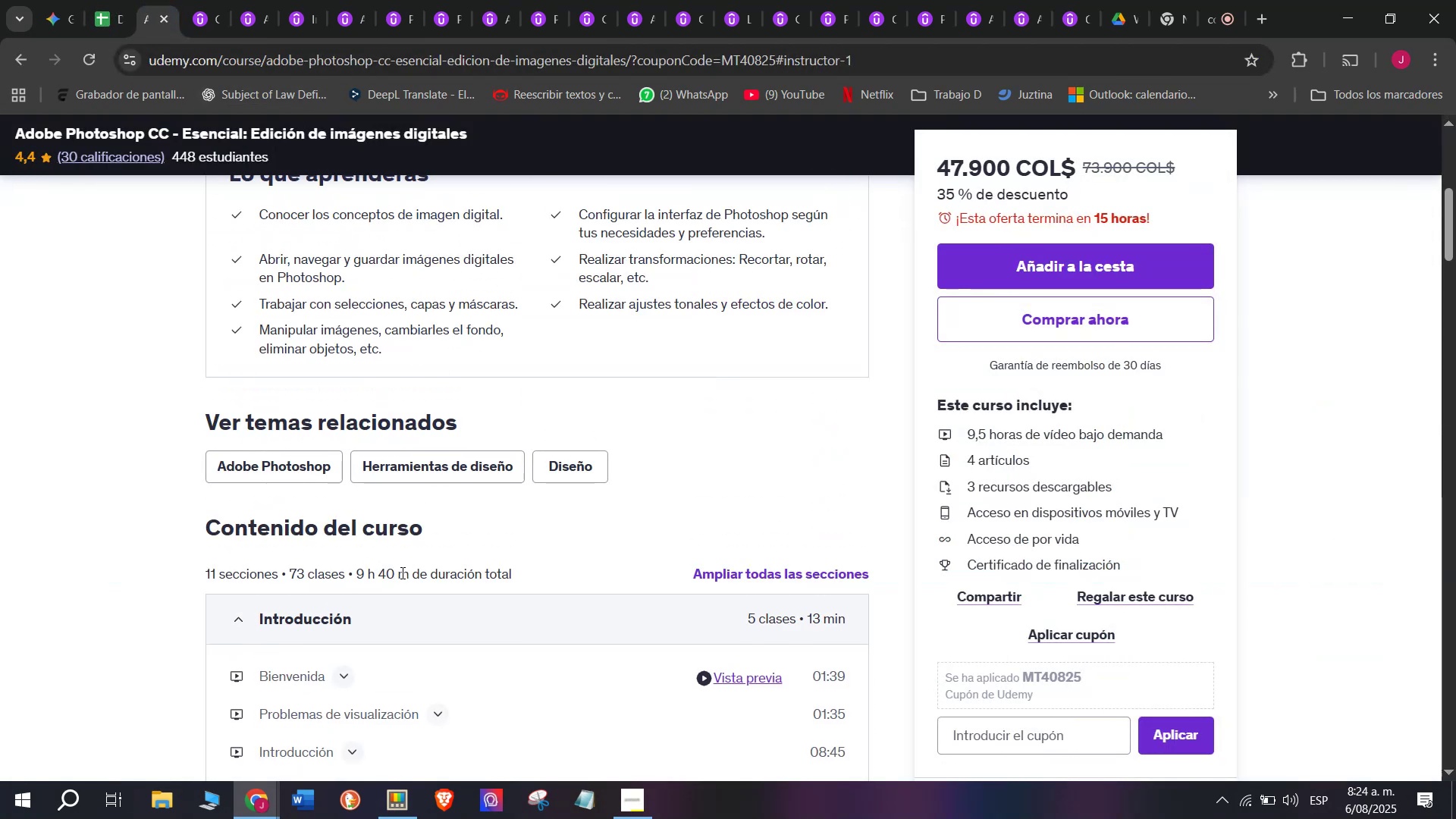 
left_click_drag(start_coordinate=[408, 572], to_coordinate=[359, 570])
 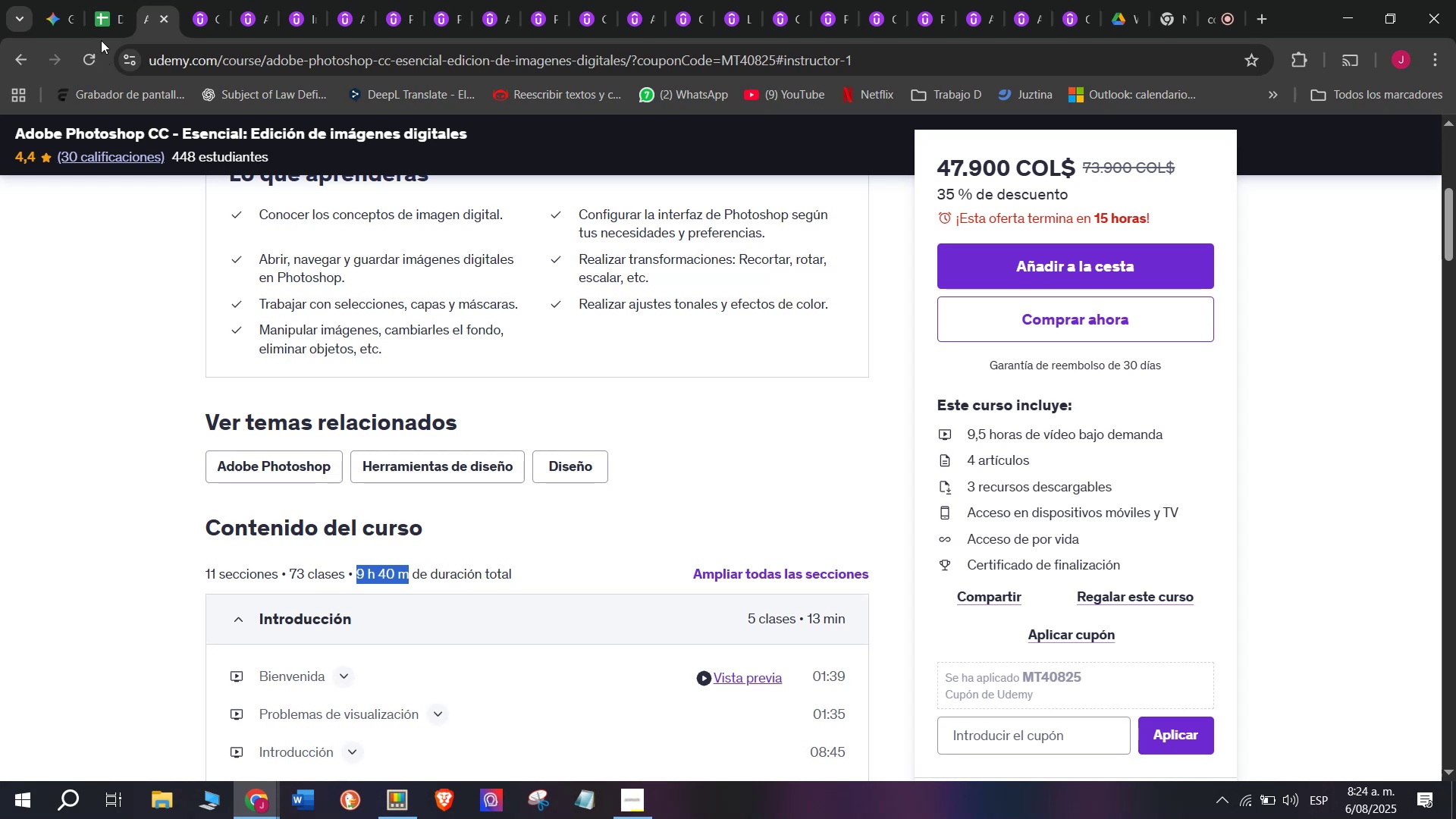 
key(Control+ControlLeft)
 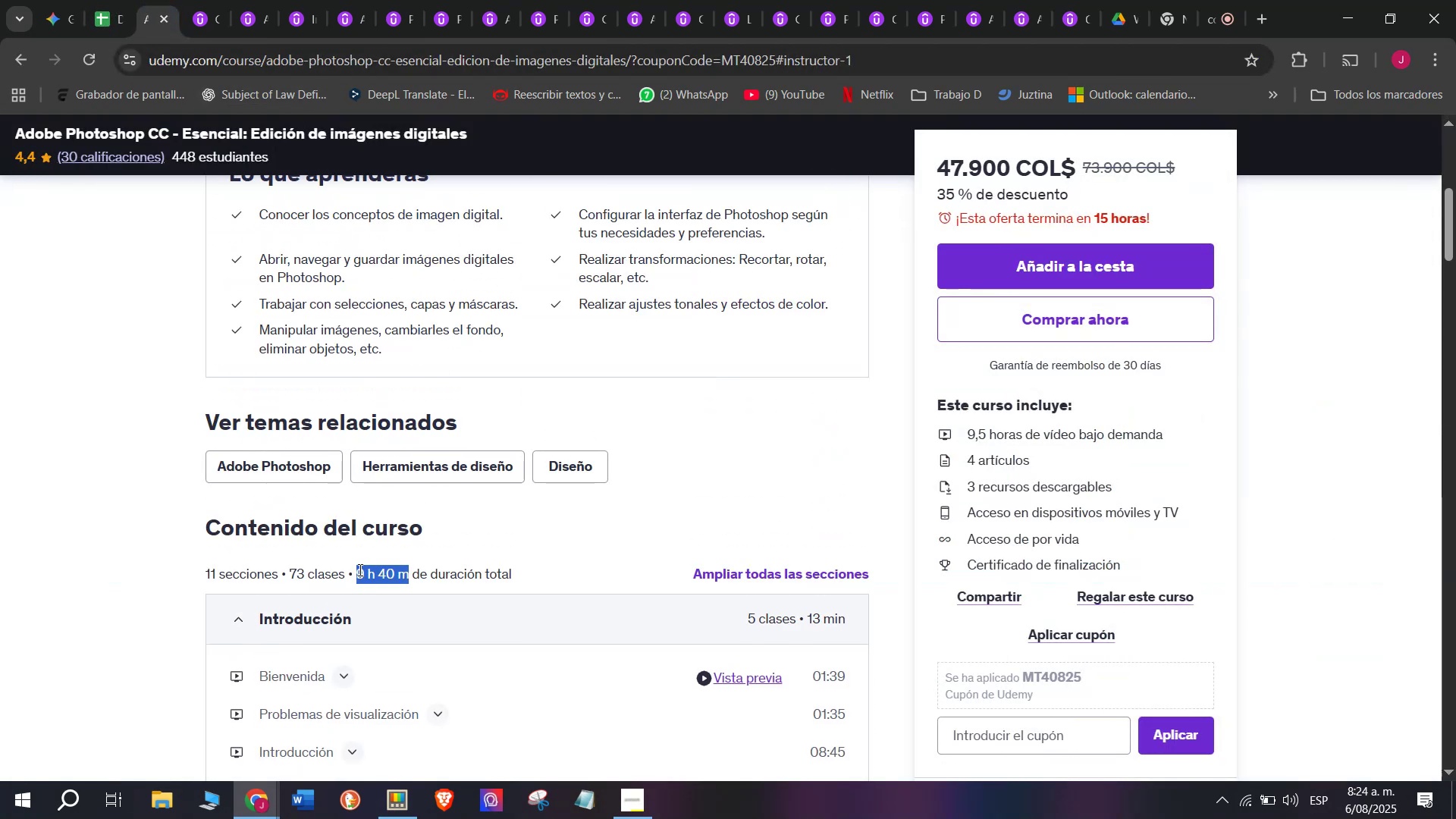 
key(Break)
 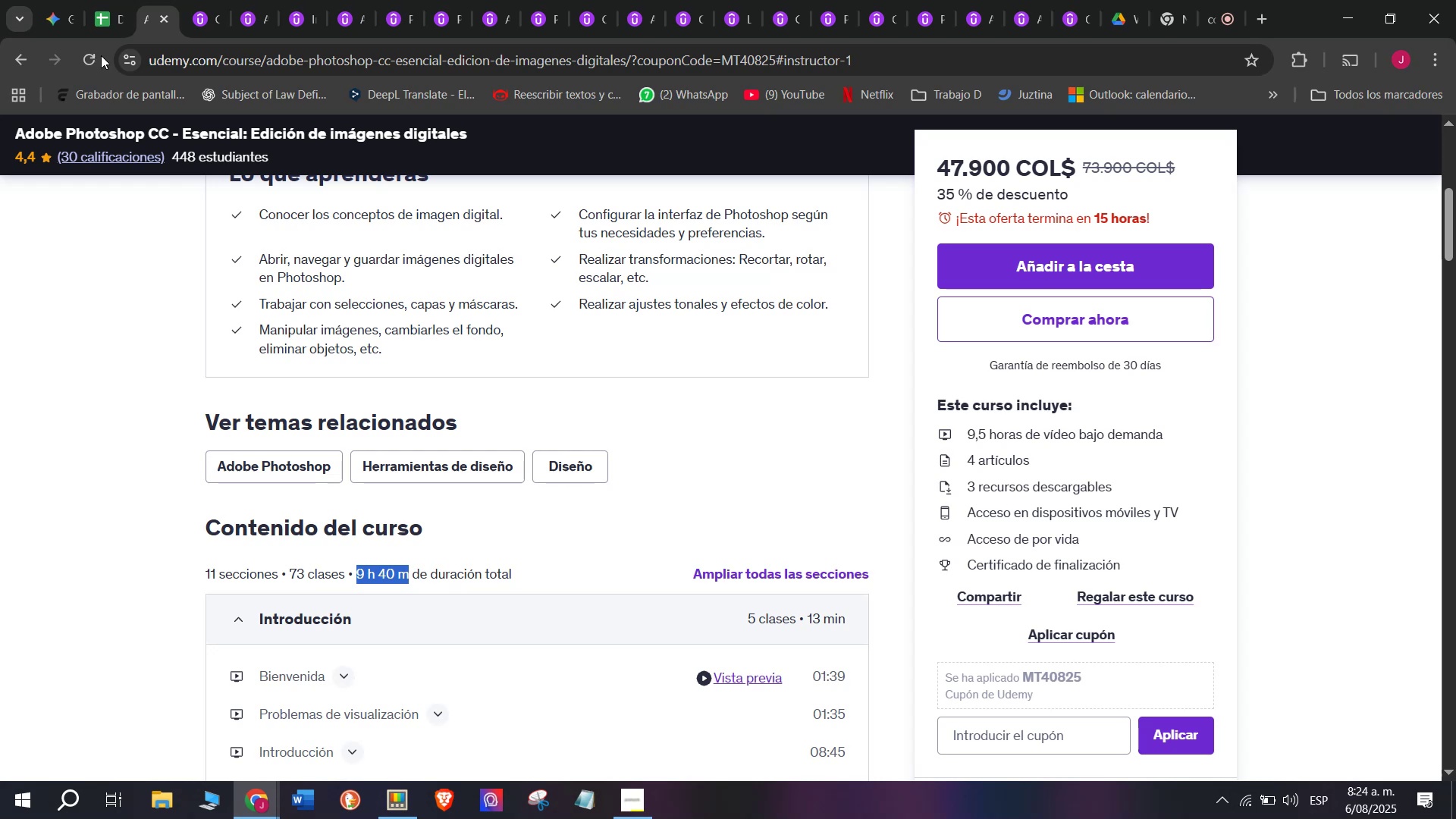 
key(Control+C)
 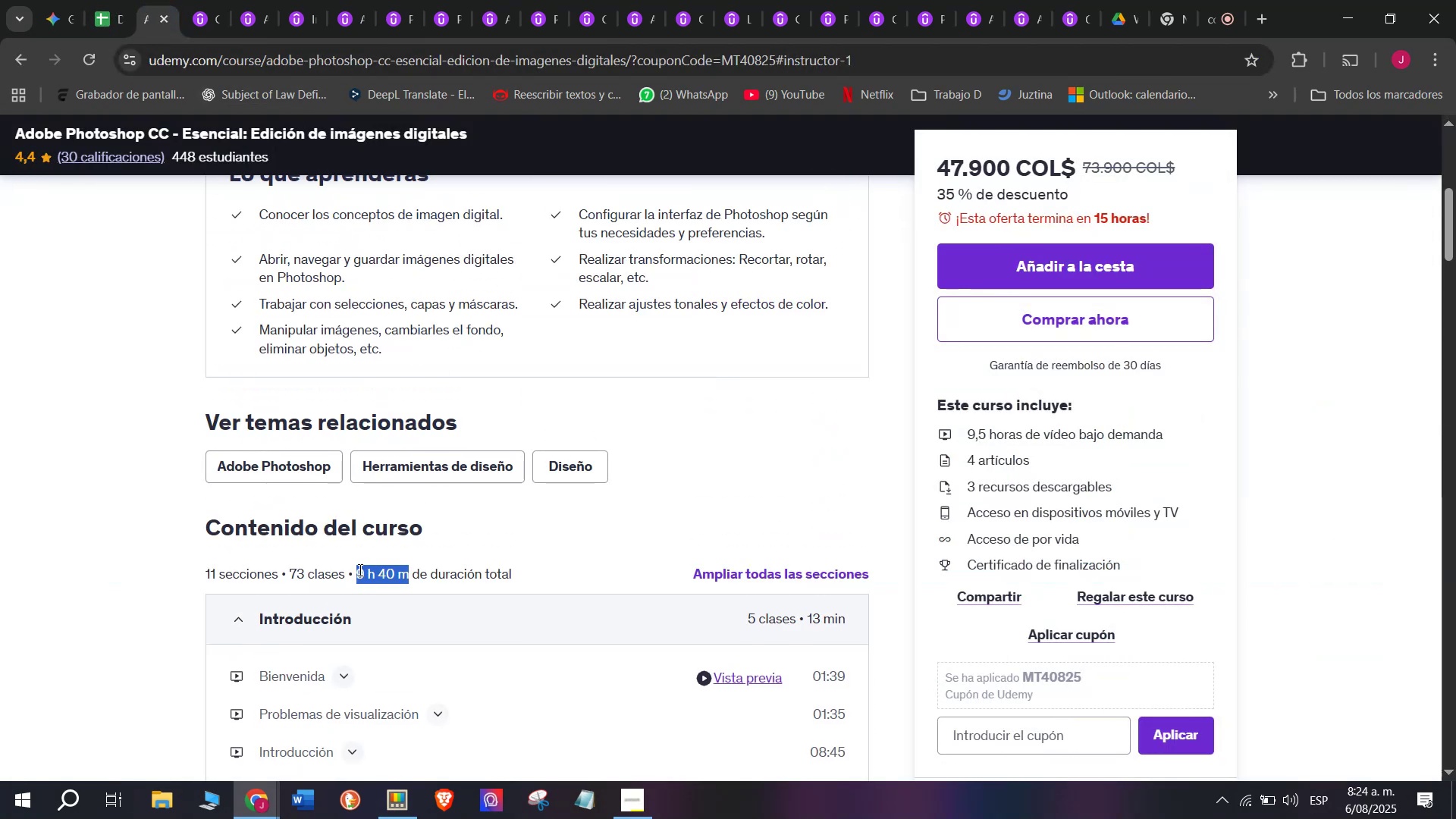 
key(Control+ControlLeft)
 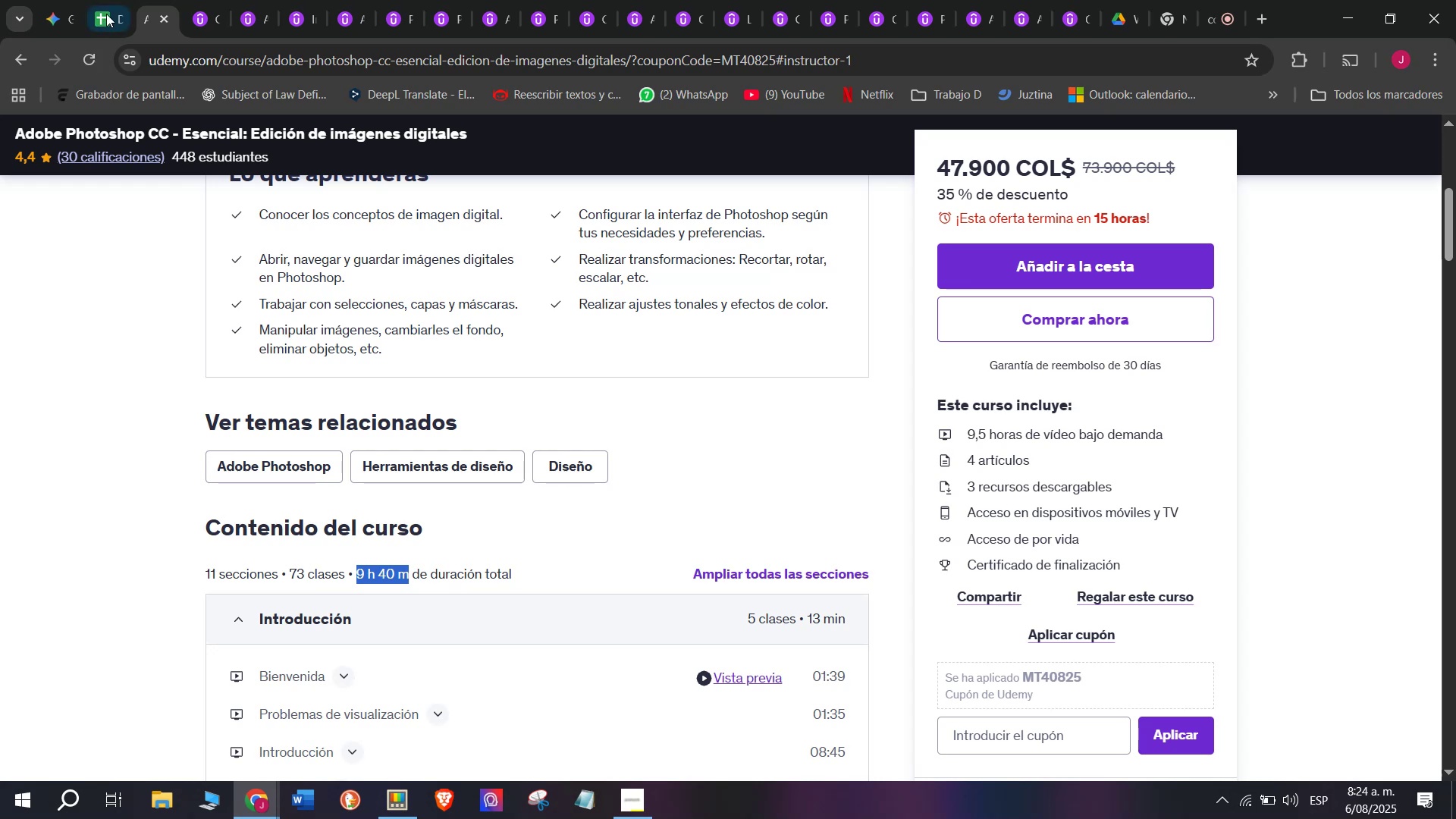 
key(Break)
 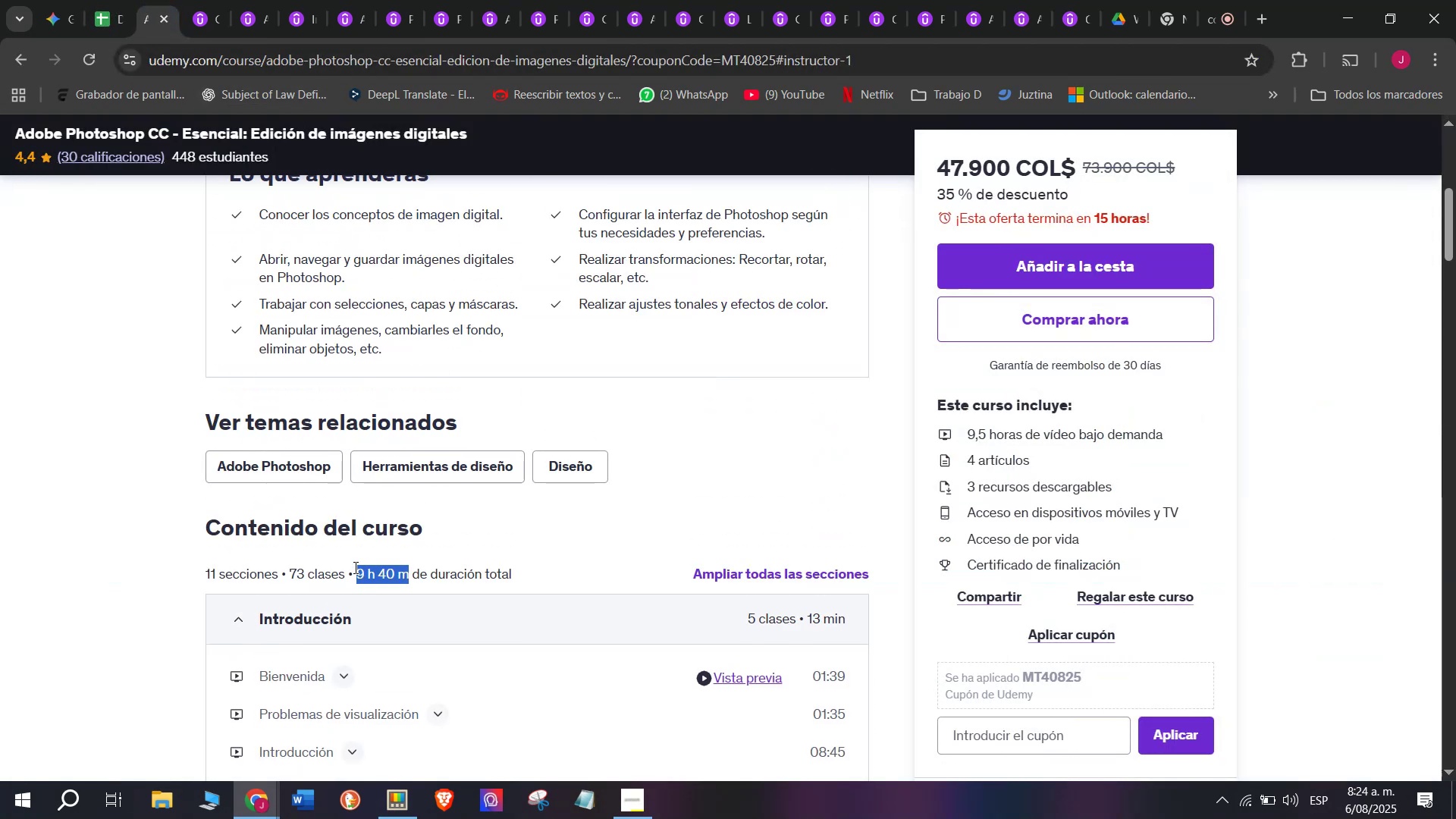 
key(Control+C)
 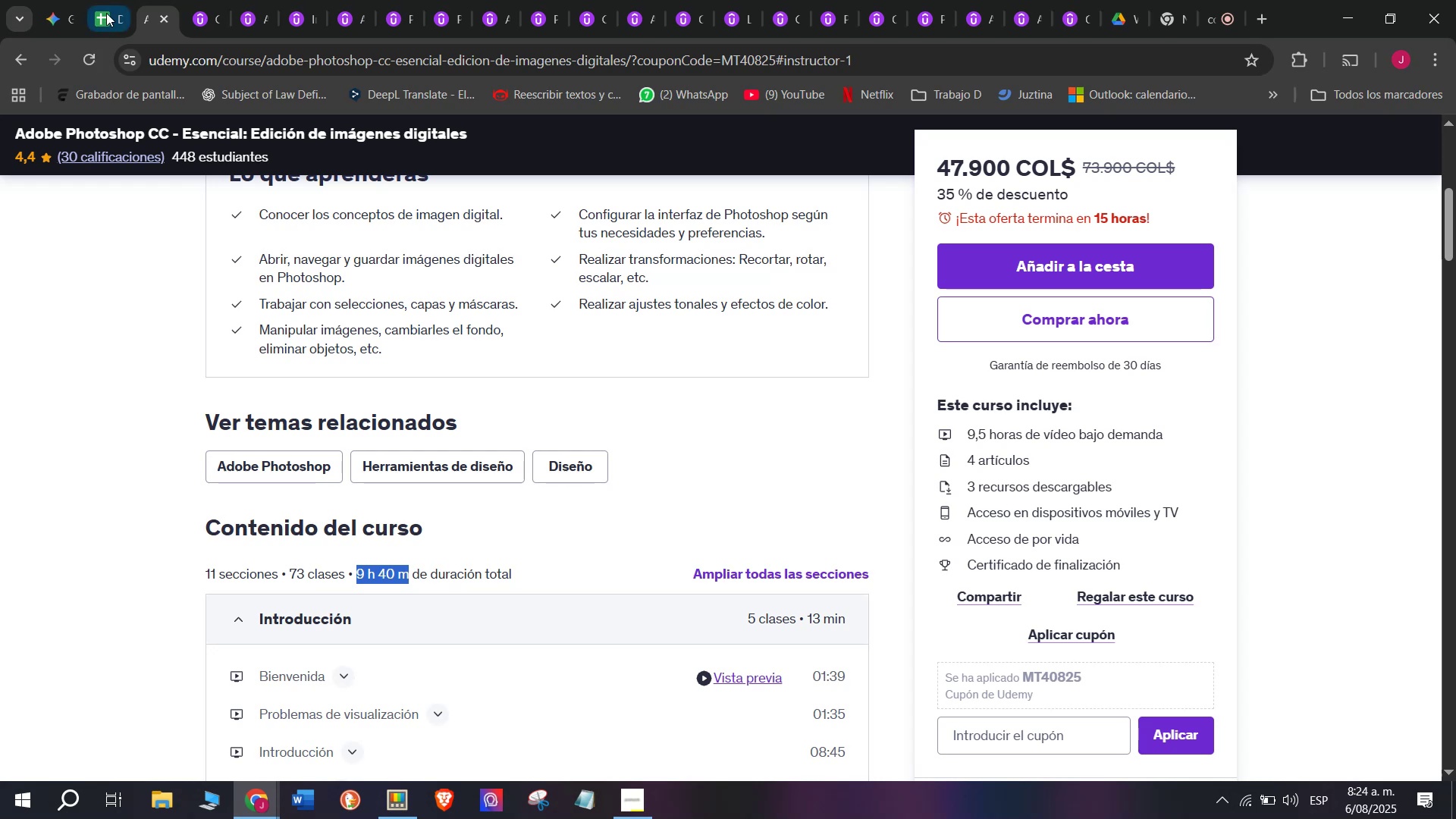 
left_click([105, 6])
 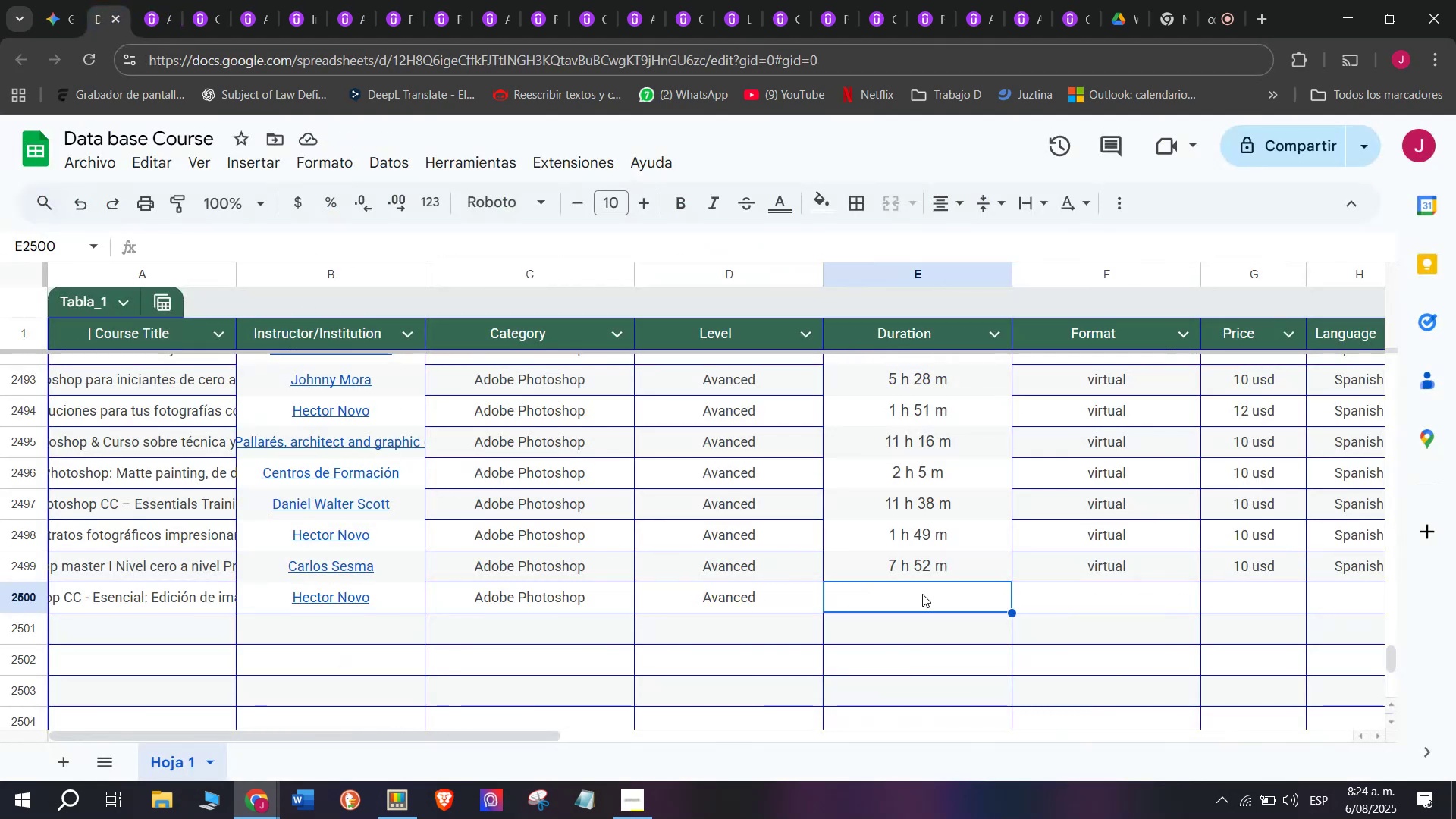 
key(Z)
 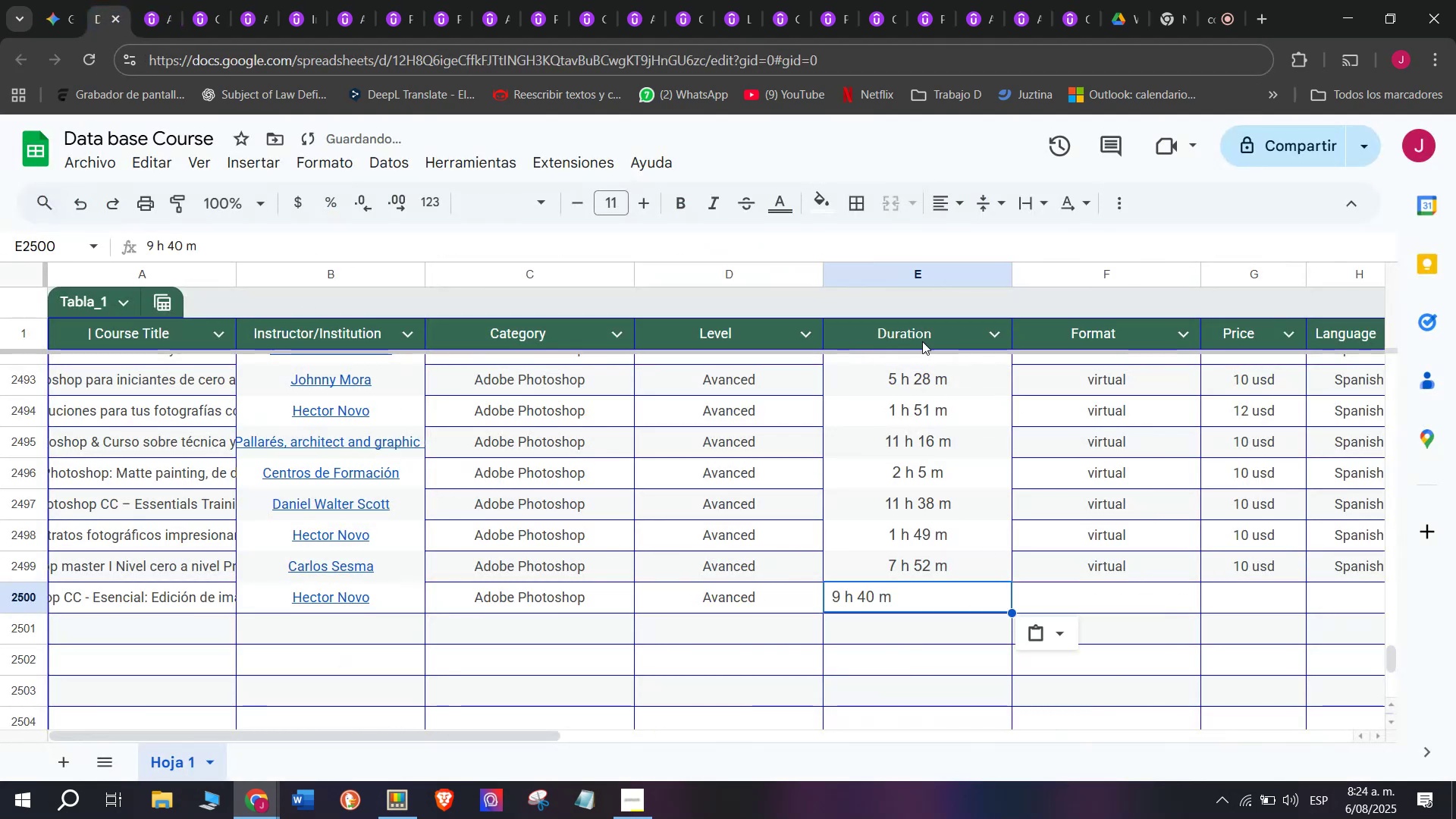 
key(Control+ControlLeft)
 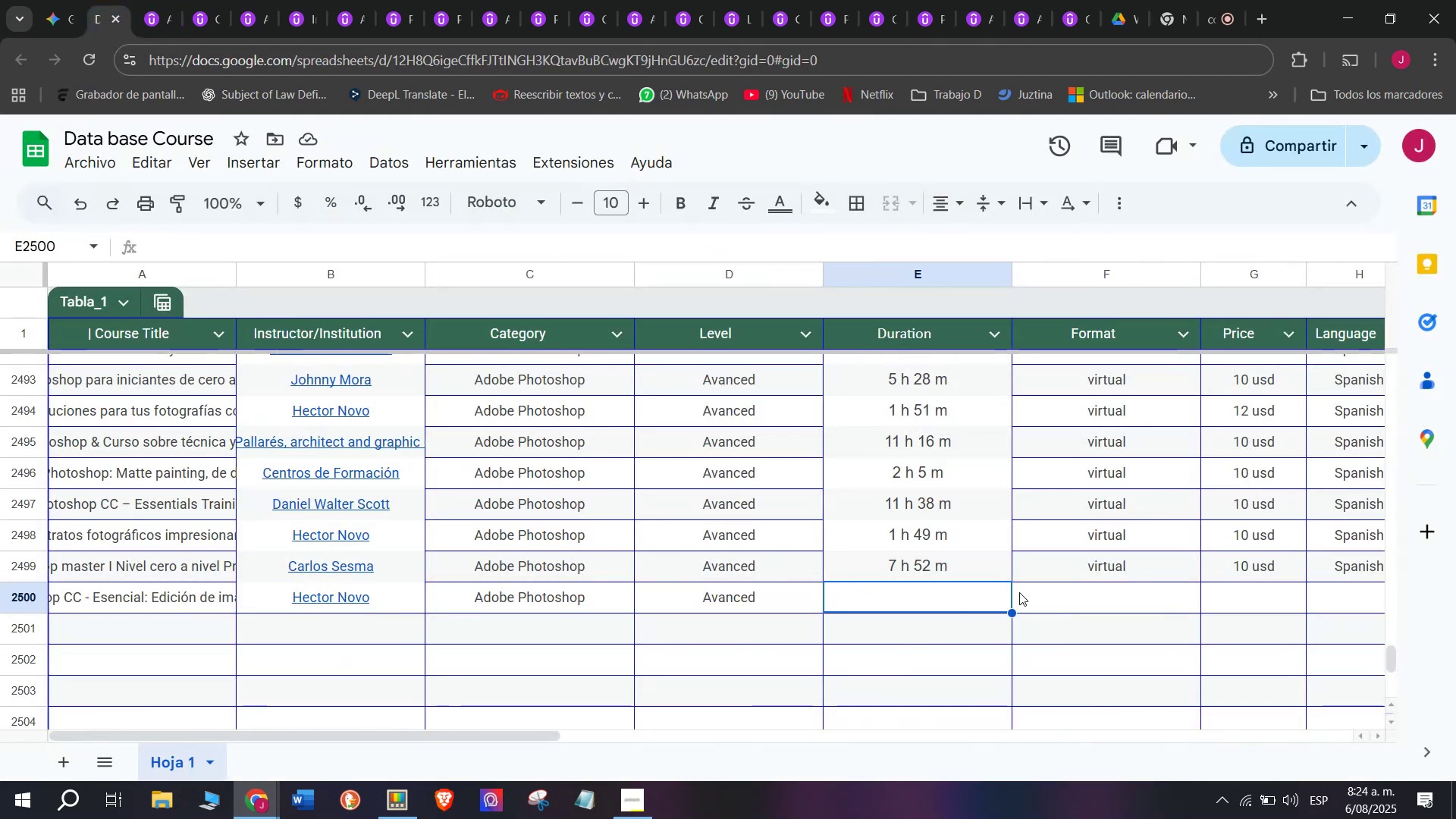 
key(Control+V)
 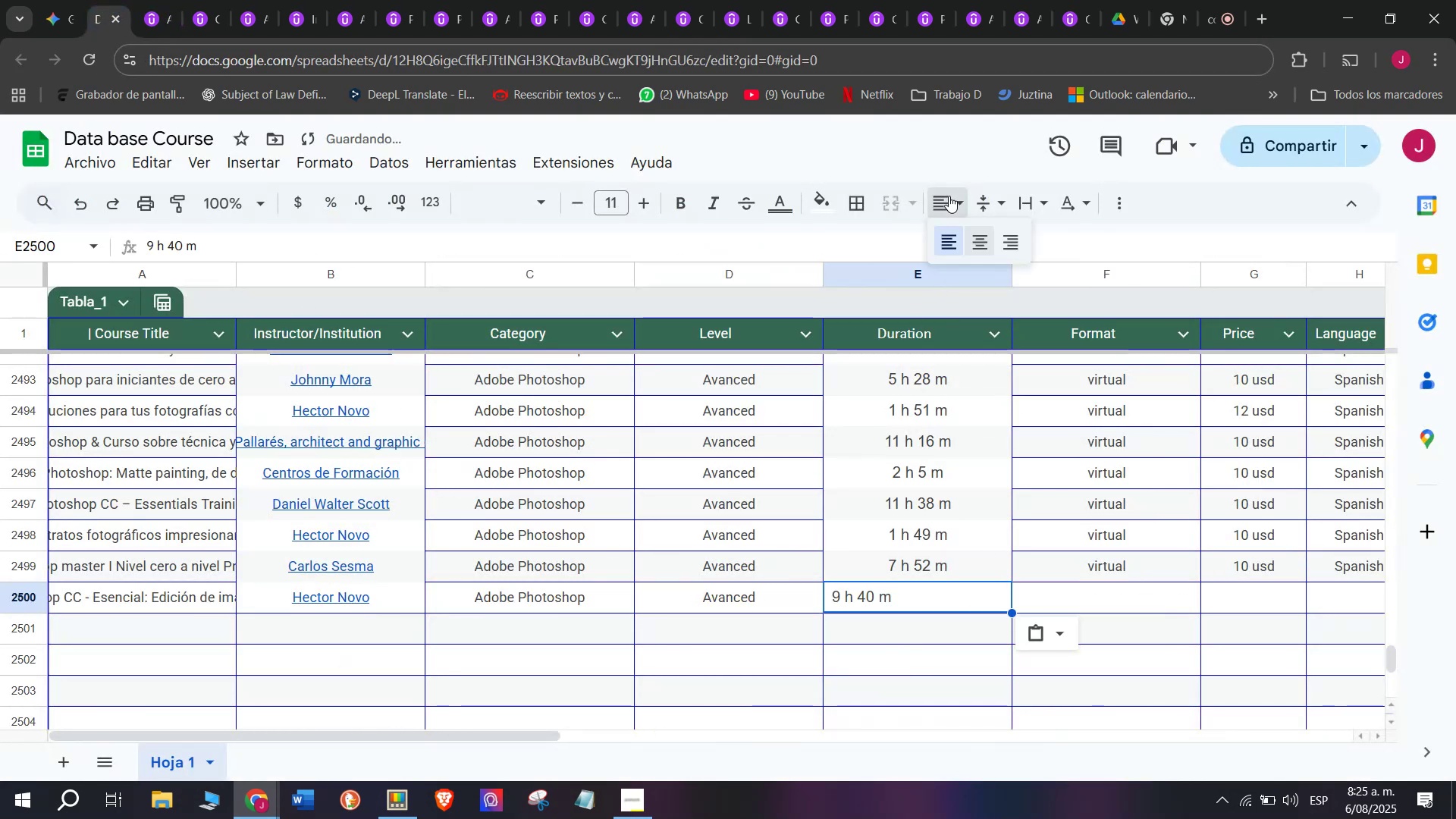 
double_click([987, 234])
 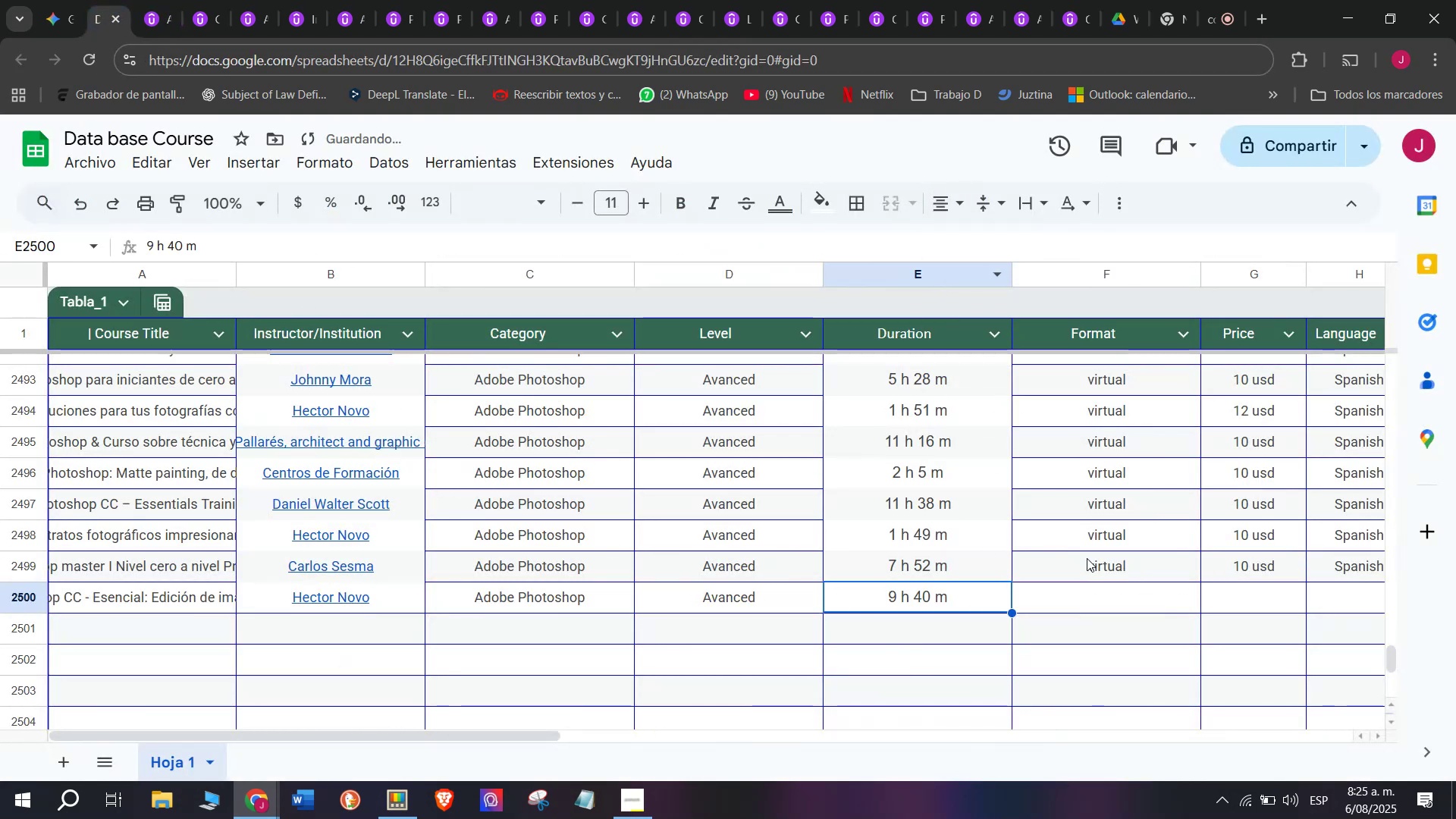 
left_click([1099, 571])
 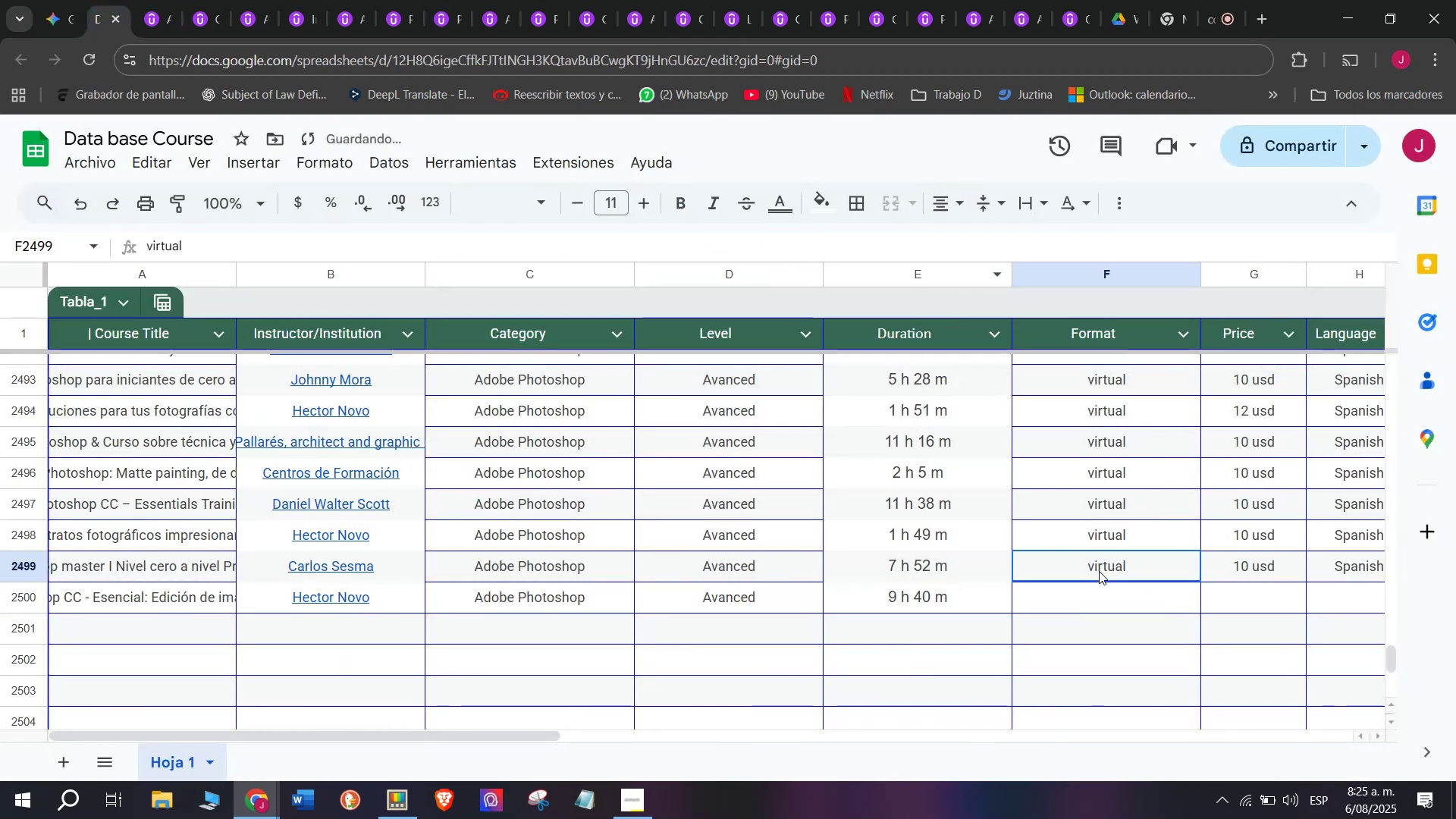 
key(Break)
 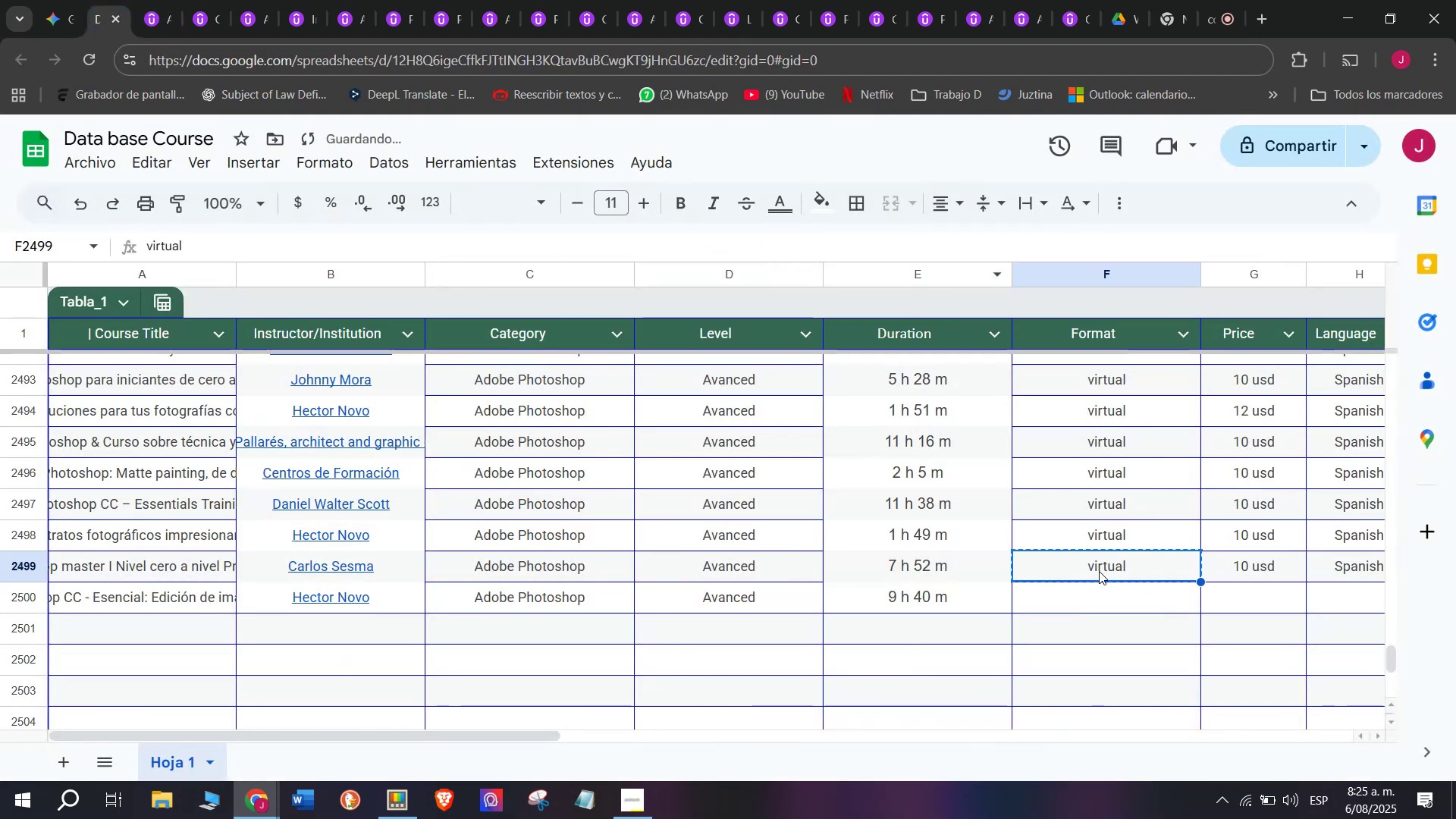 
key(Control+ControlLeft)
 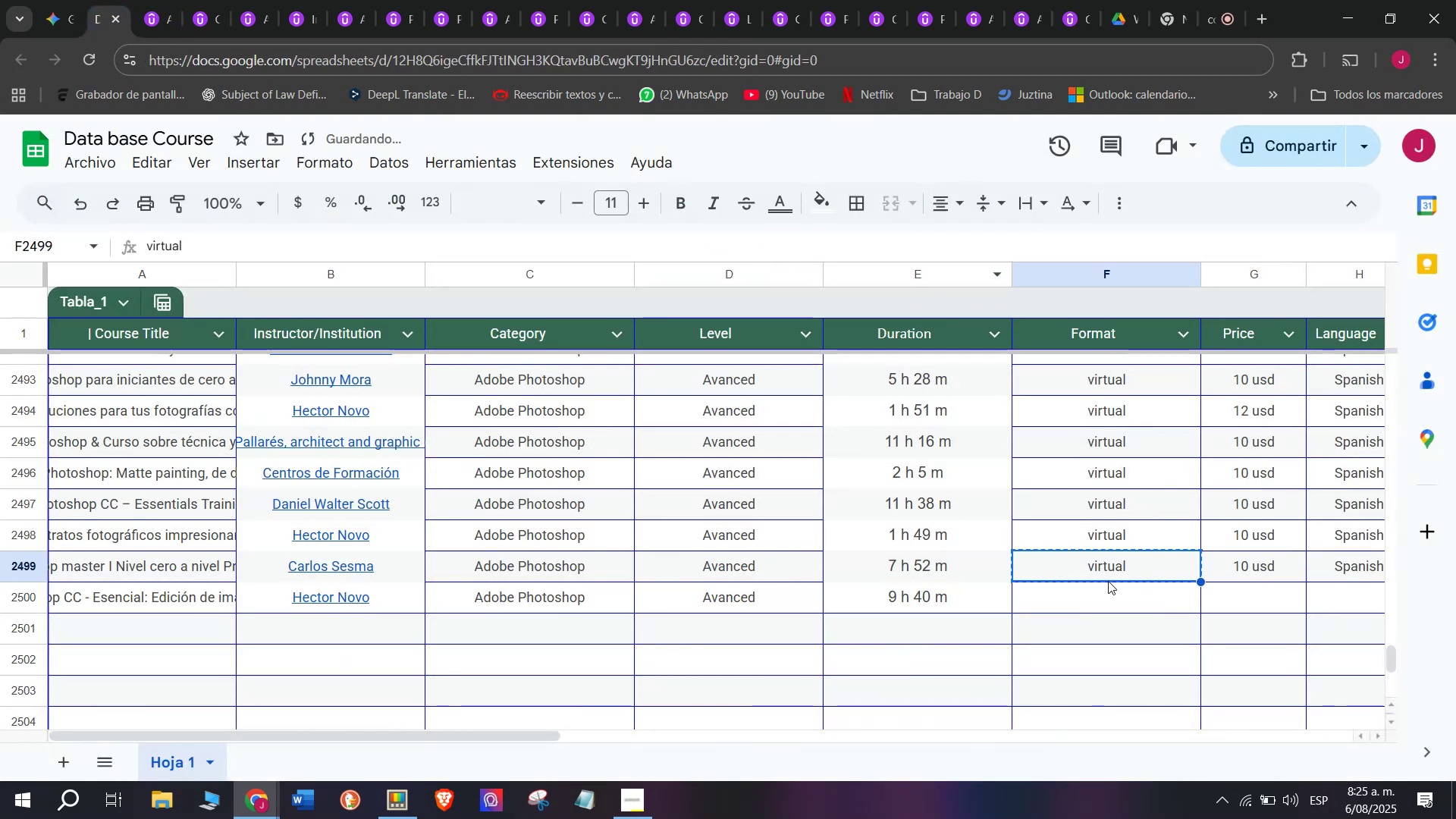 
key(Control+C)
 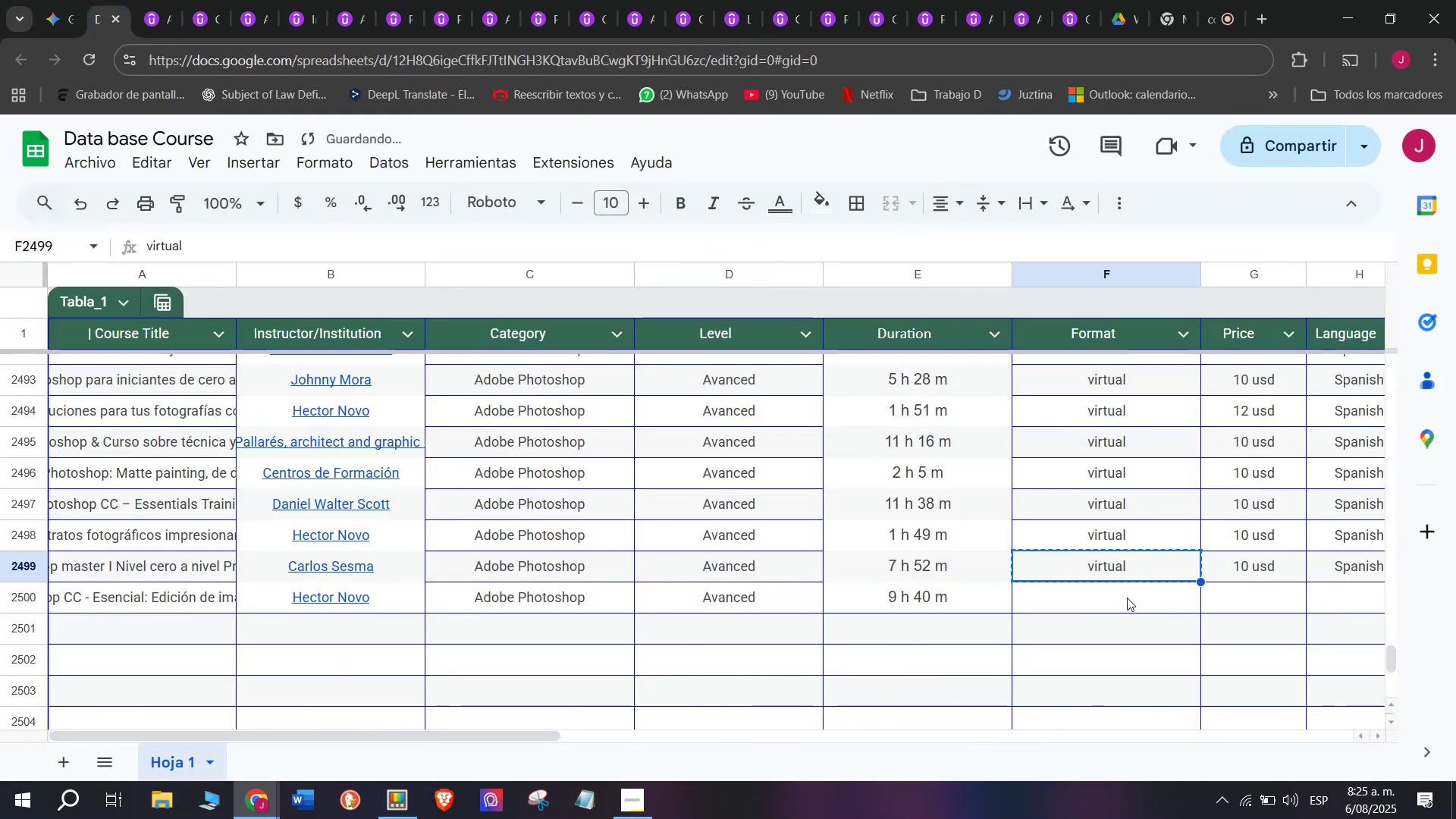 
key(Control+ControlLeft)
 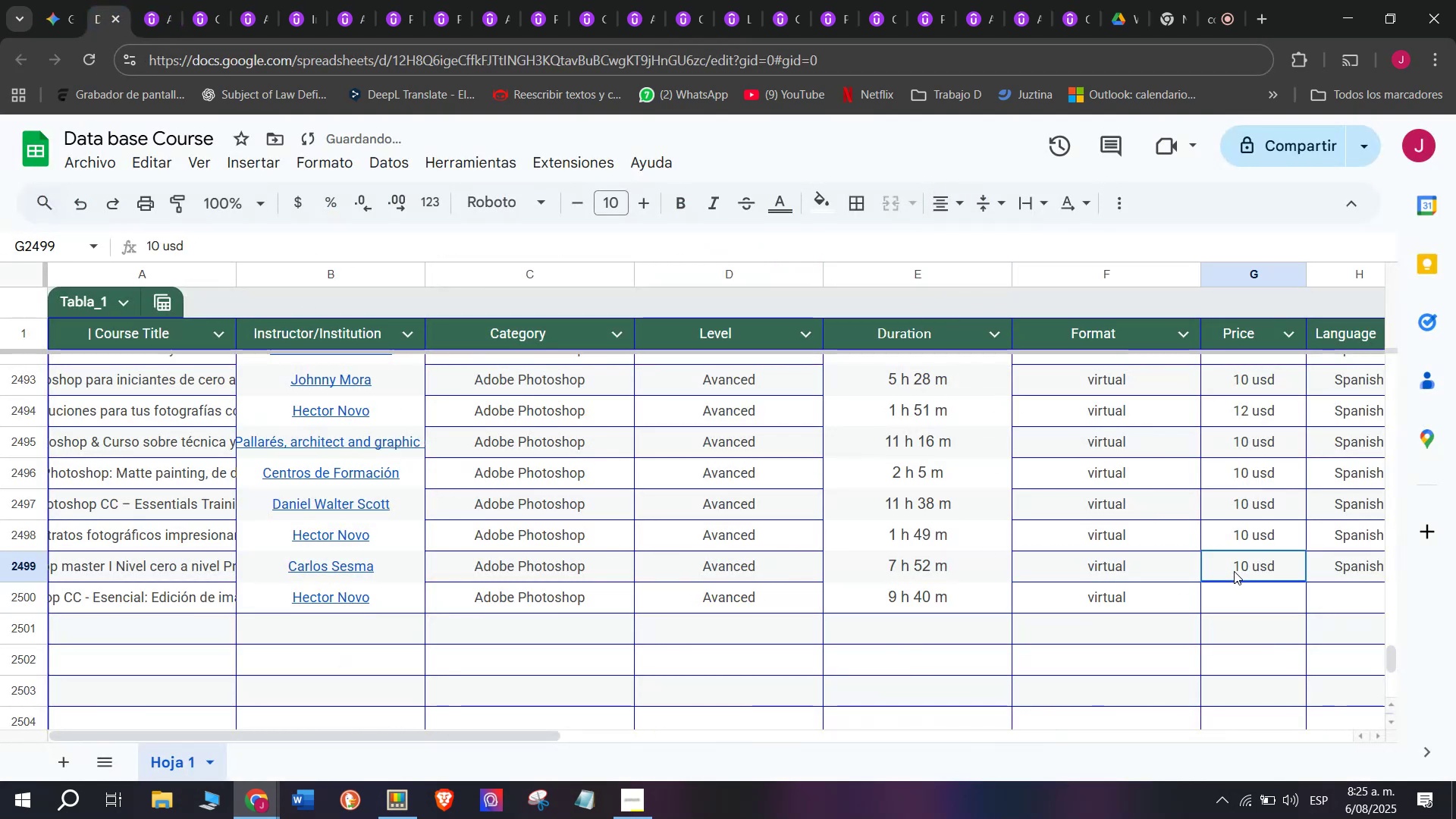 
key(Z)
 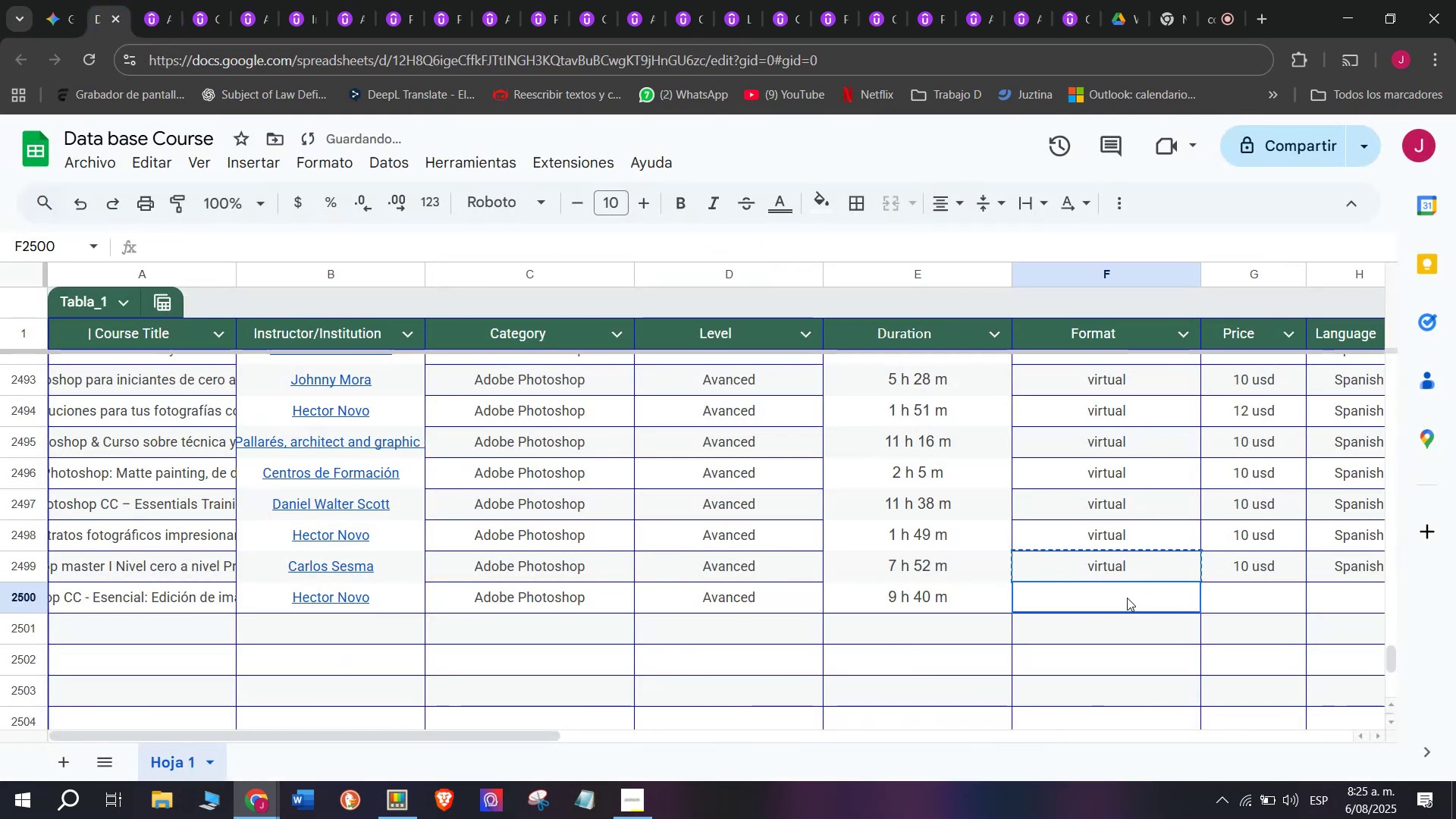 
key(Control+V)
 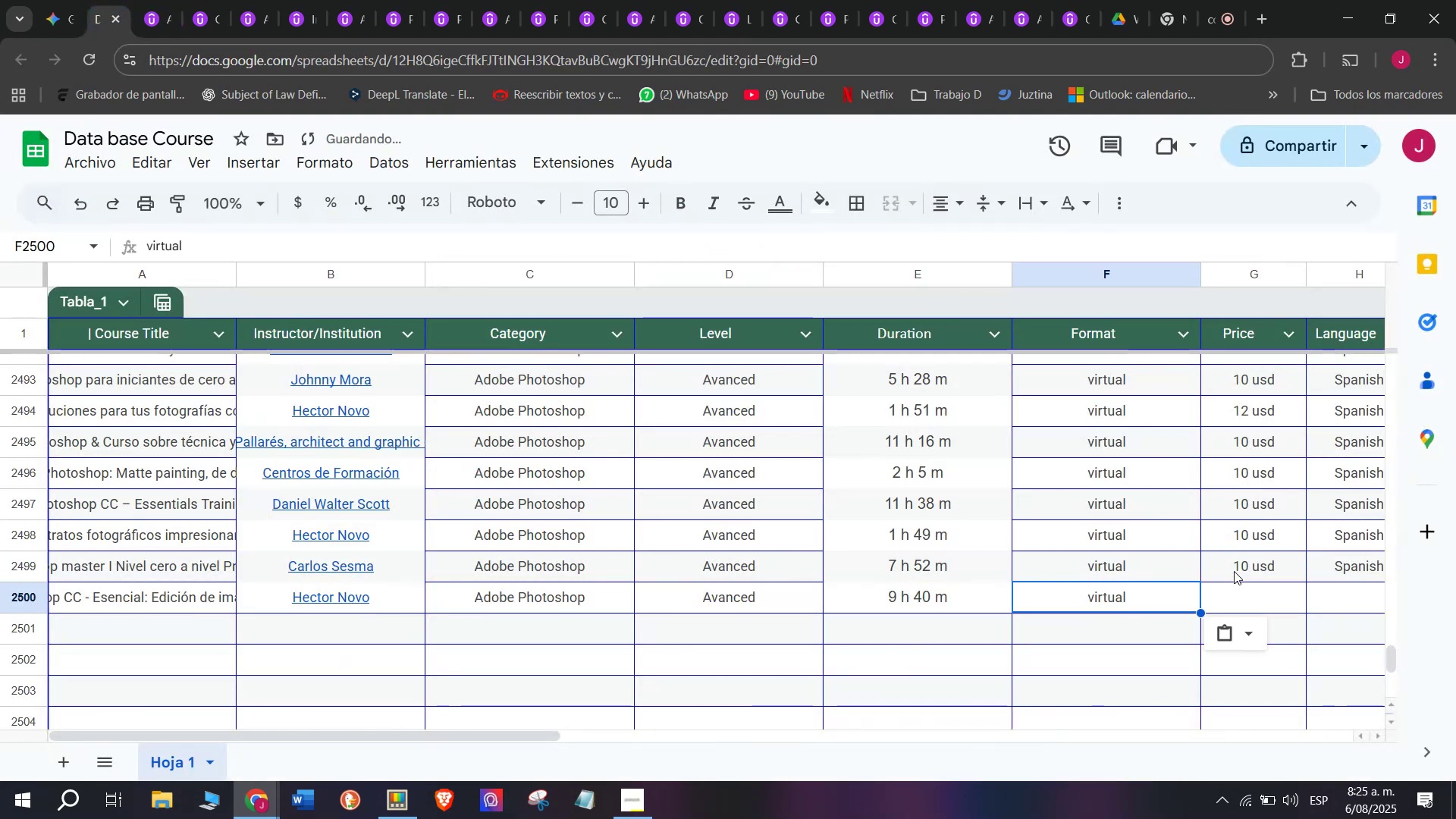 
left_click([1234, 571])
 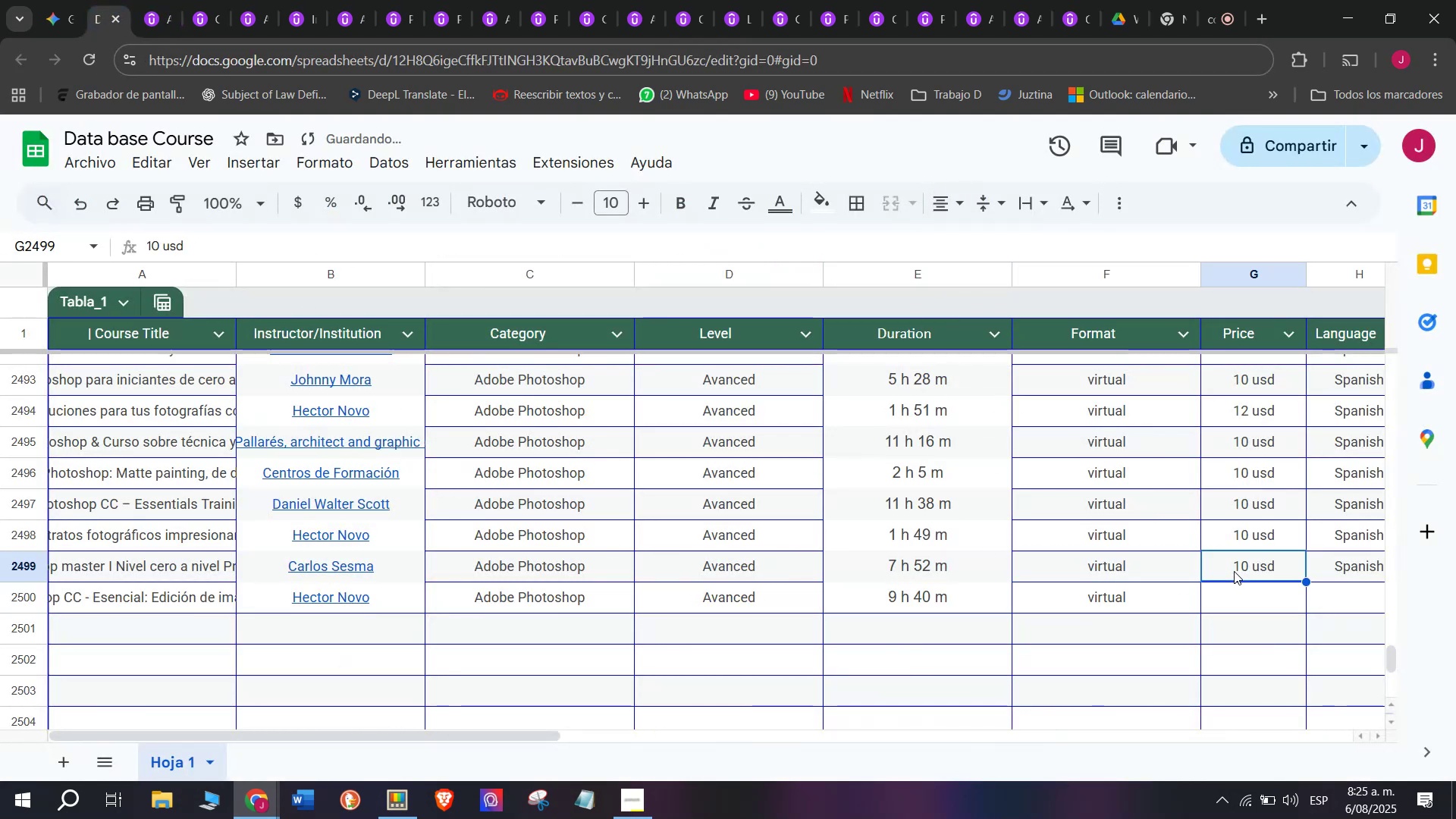 
key(Break)
 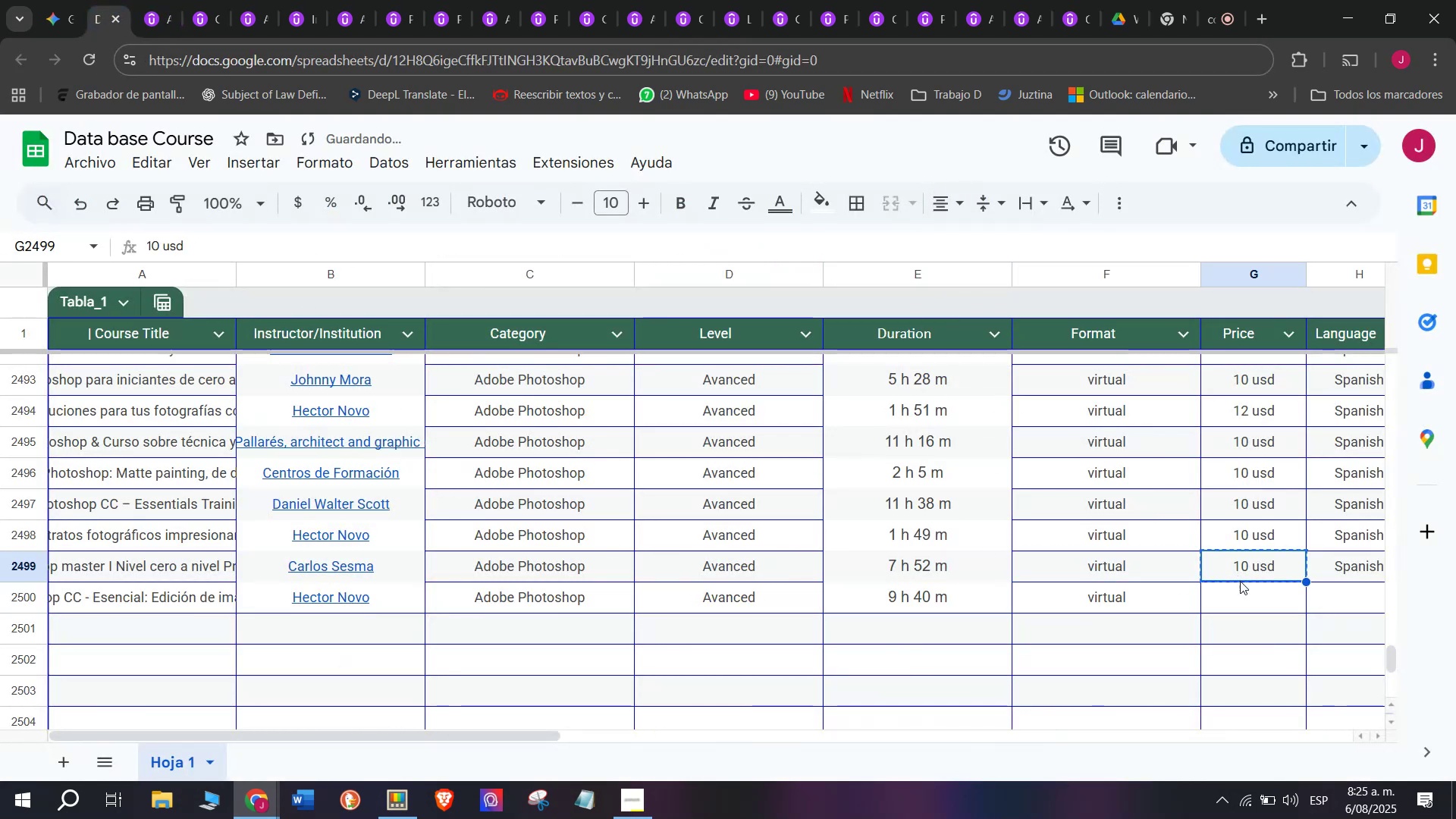 
key(Control+ControlLeft)
 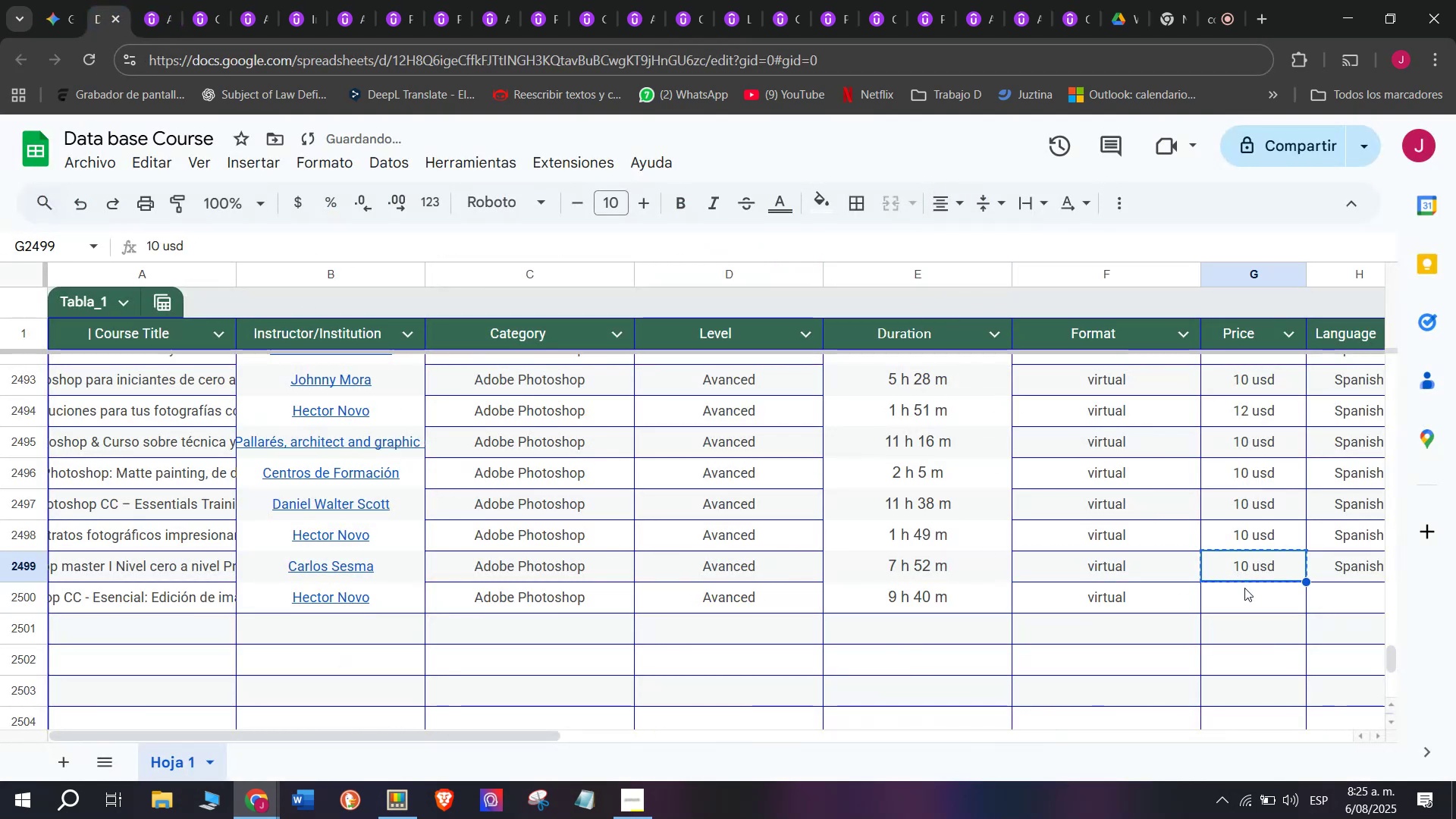 
key(Control+C)
 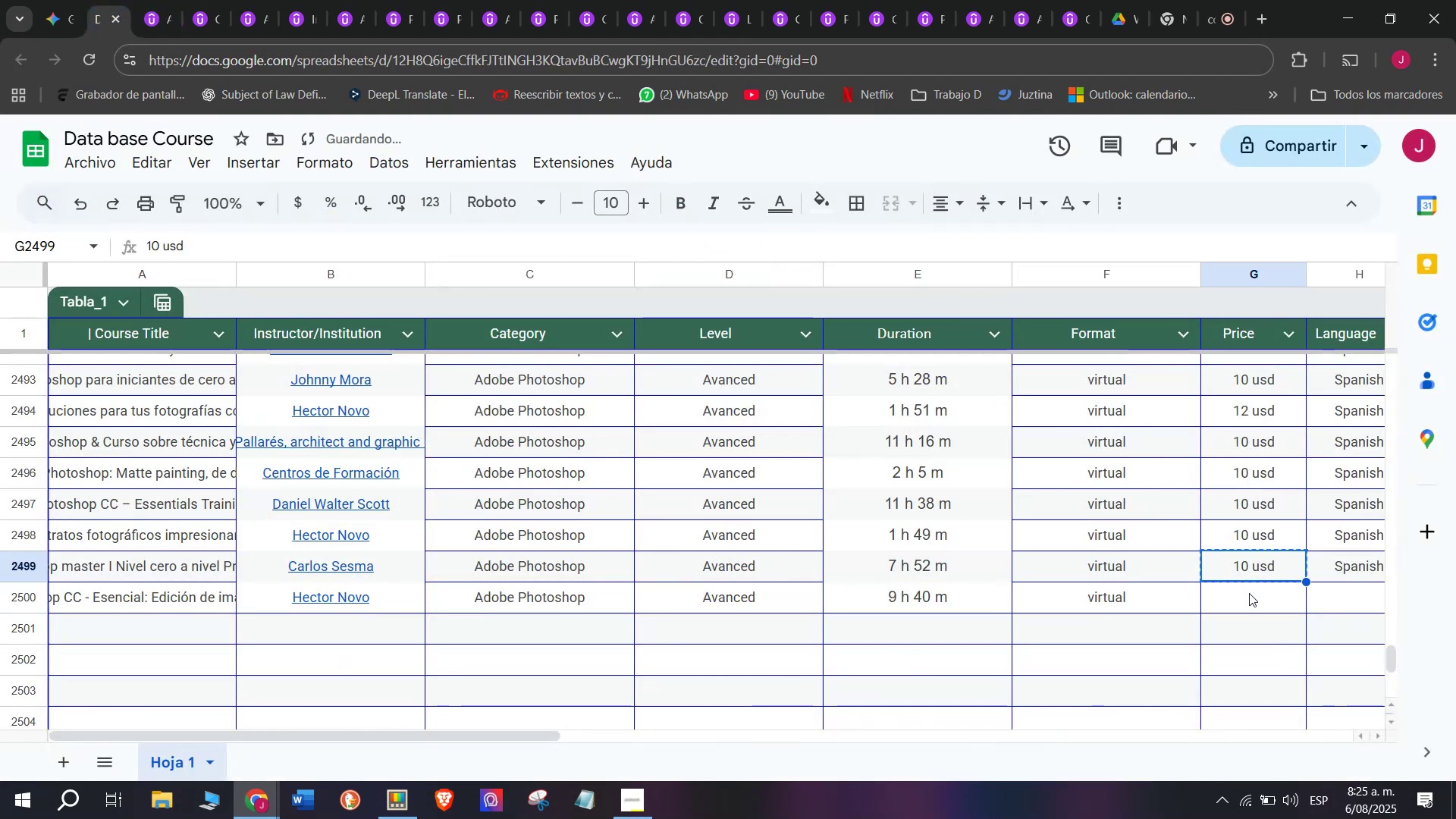 
double_click([1249, 594])
 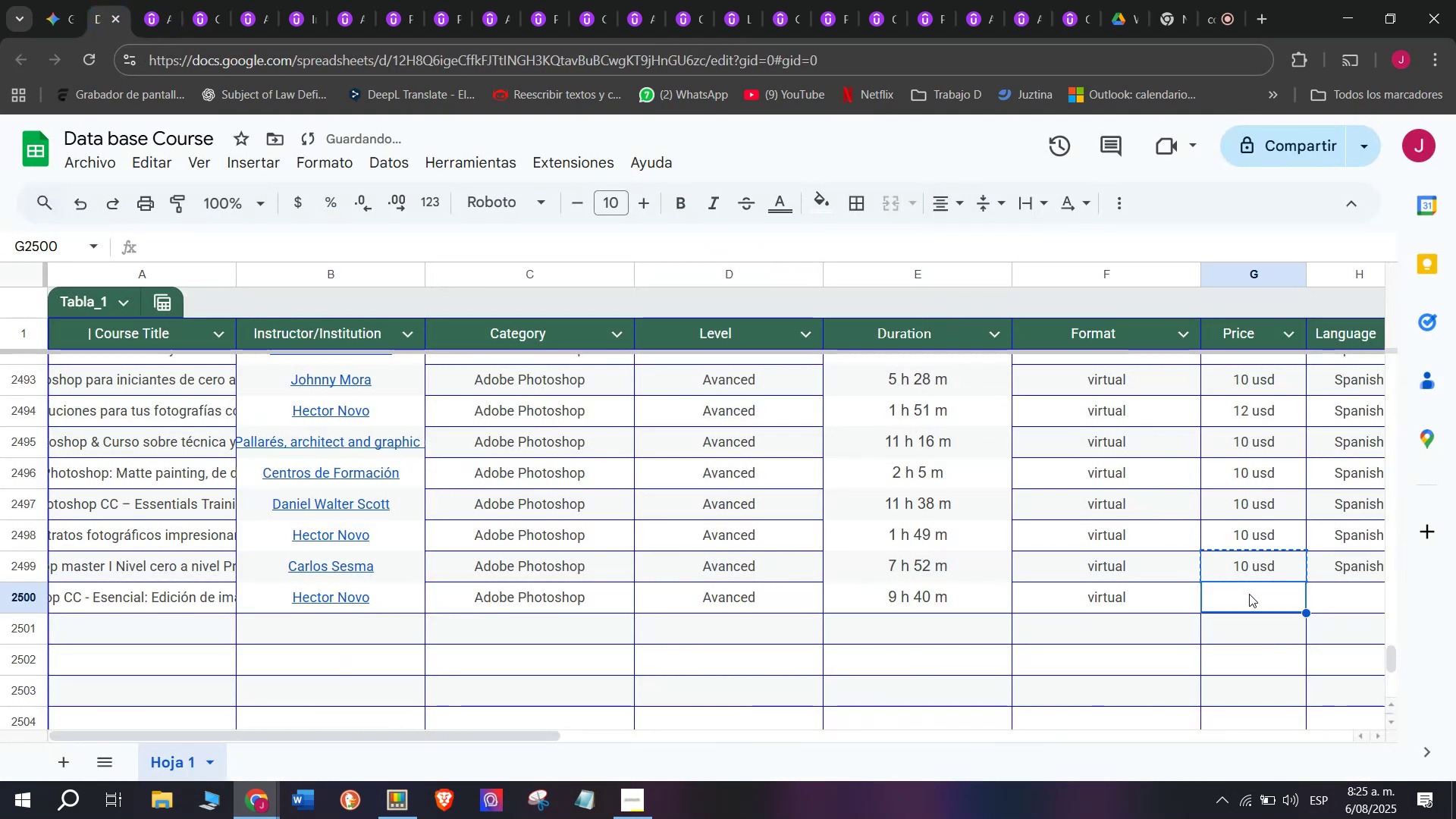 
key(Z)
 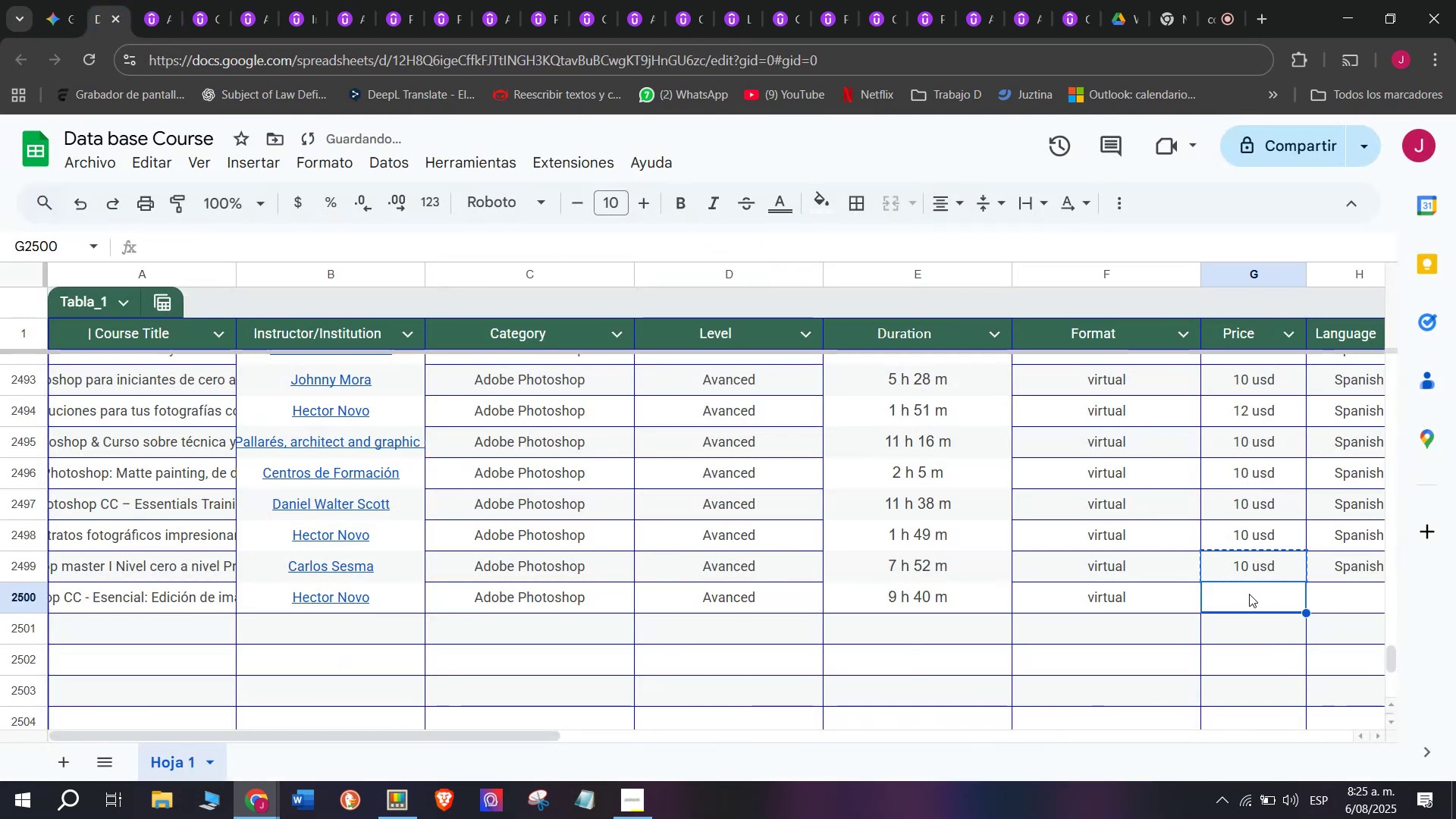 
key(Control+ControlLeft)
 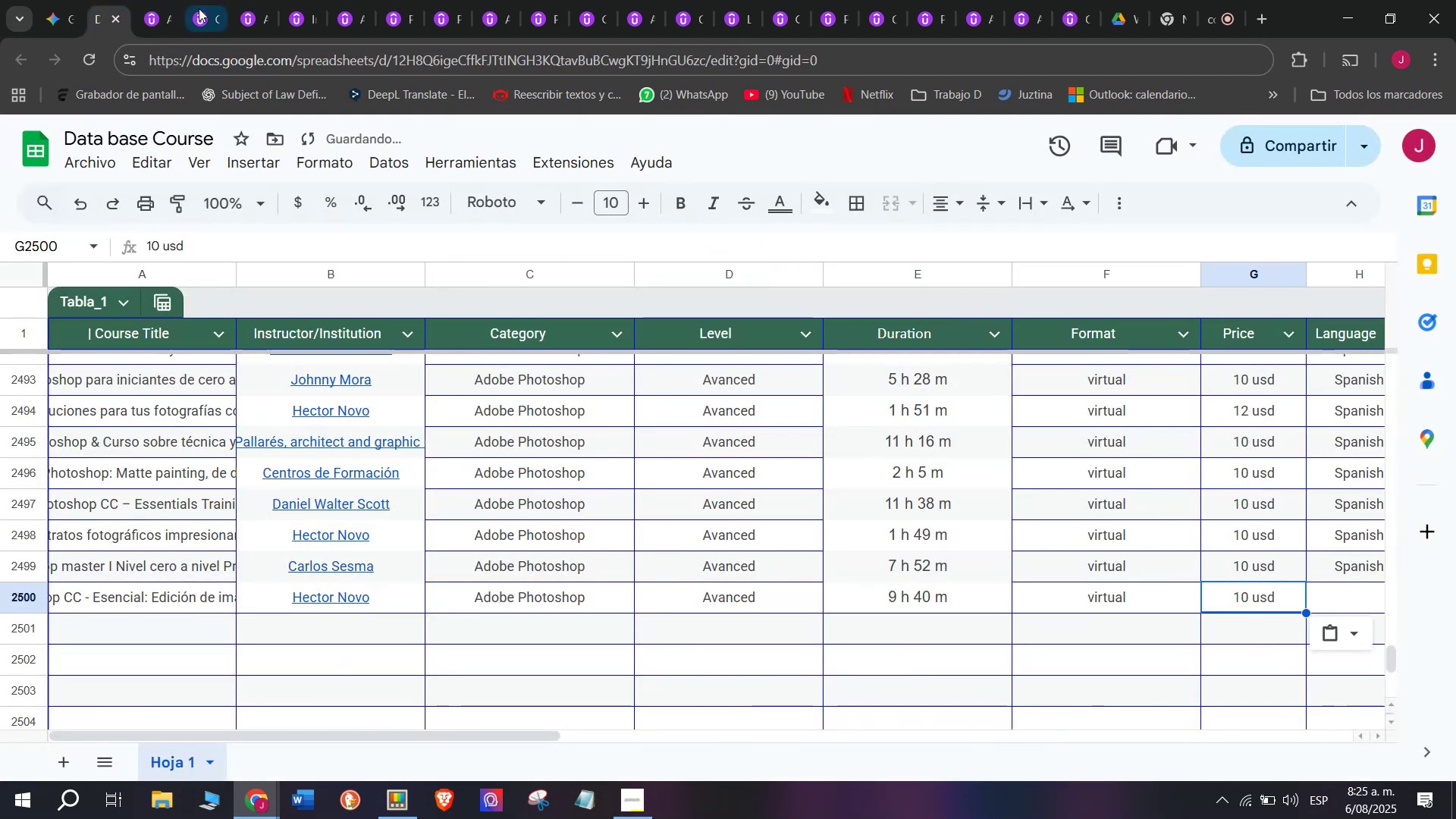 
key(Control+V)
 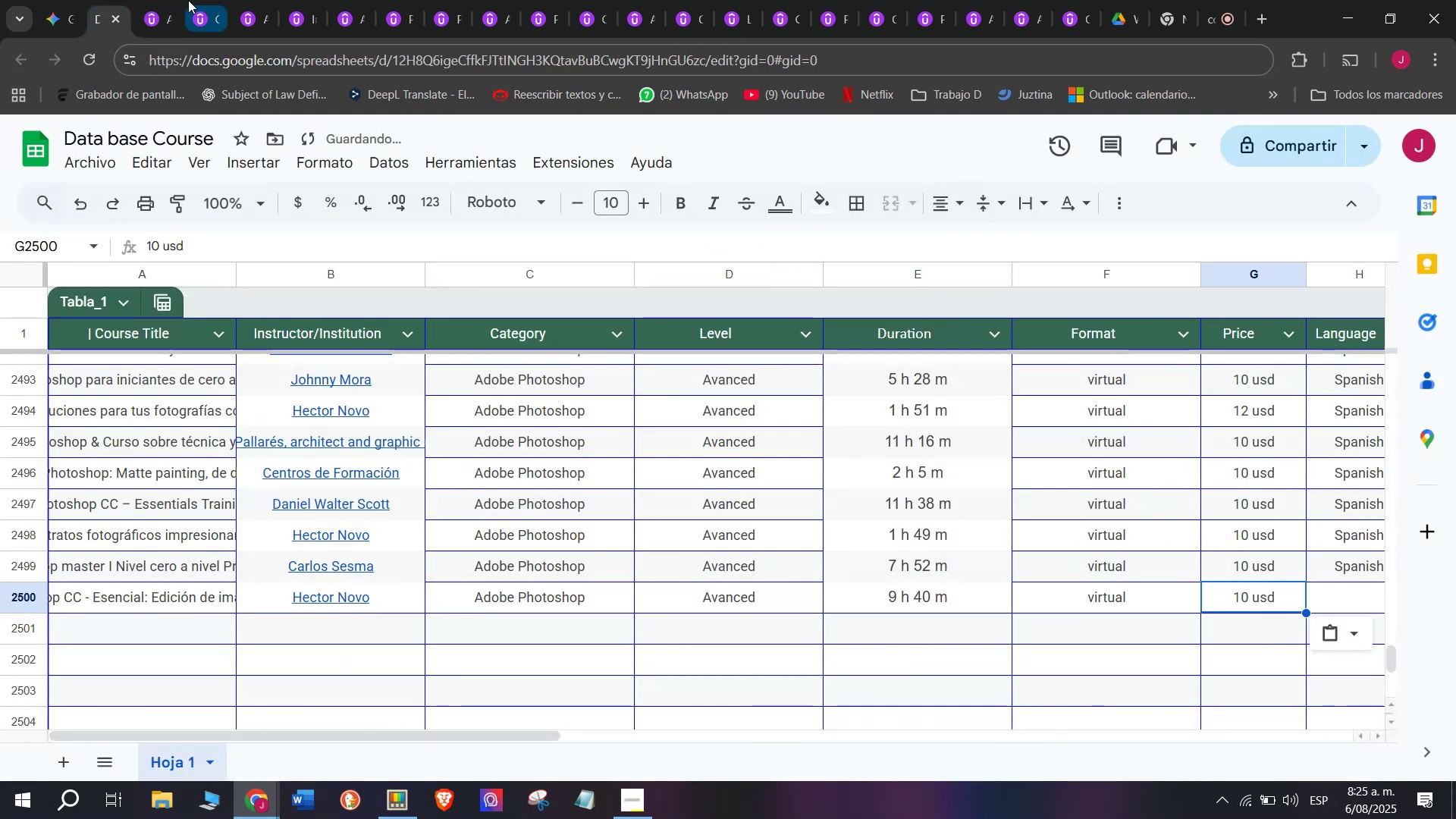 
left_click([162, 0])
 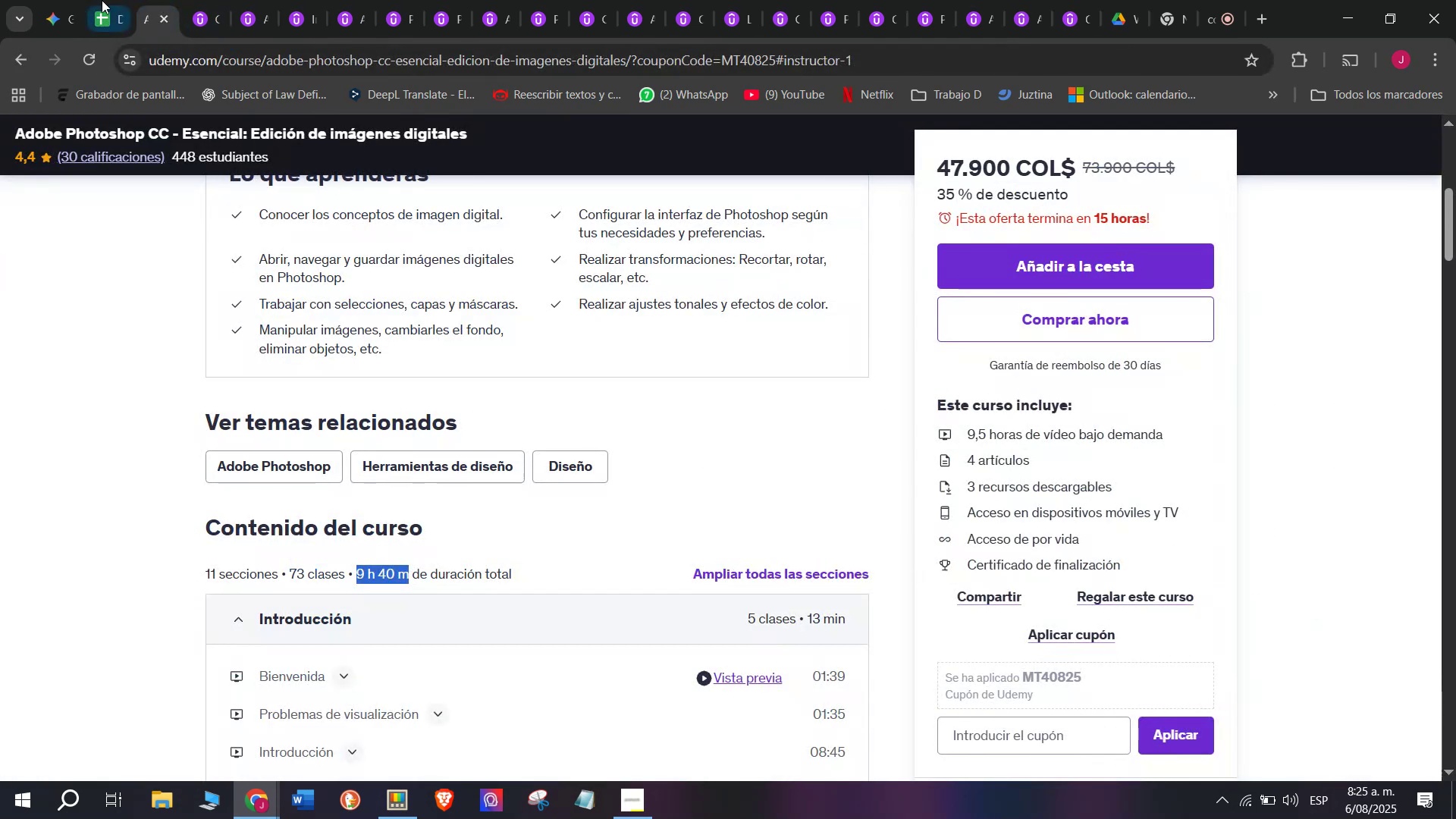 
left_click([102, 0])
 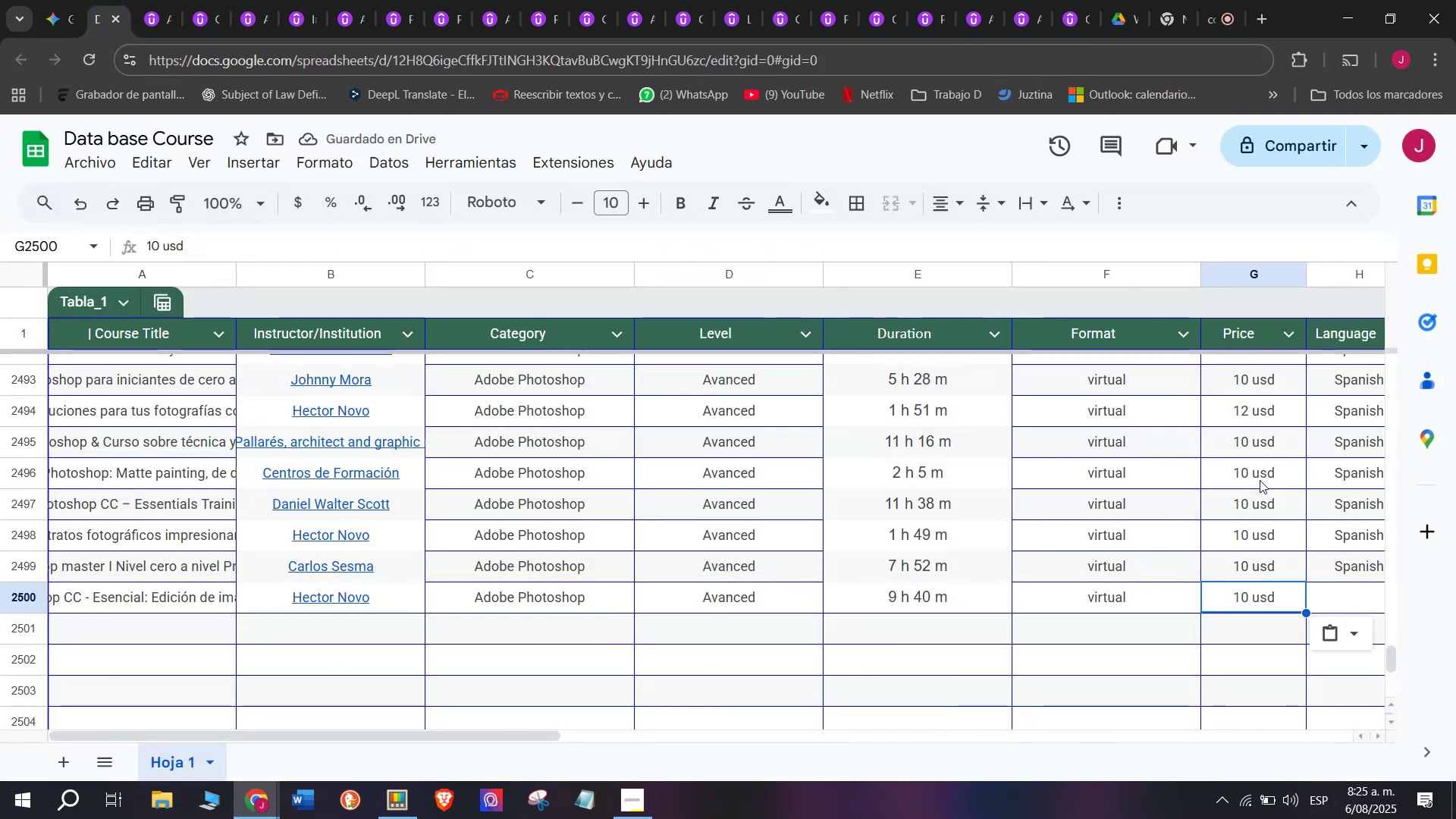 
left_click([1254, 421])
 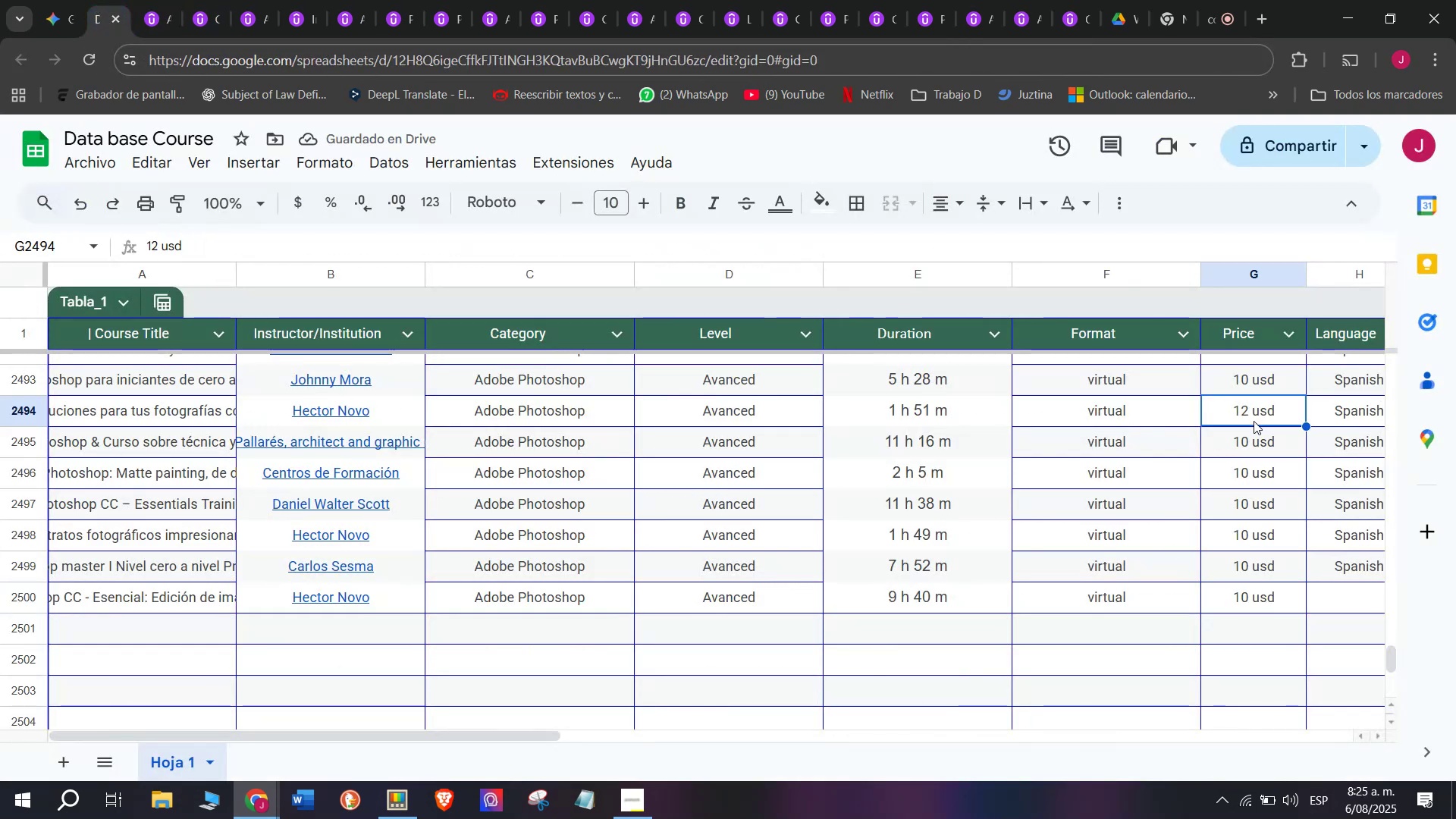 
key(Break)
 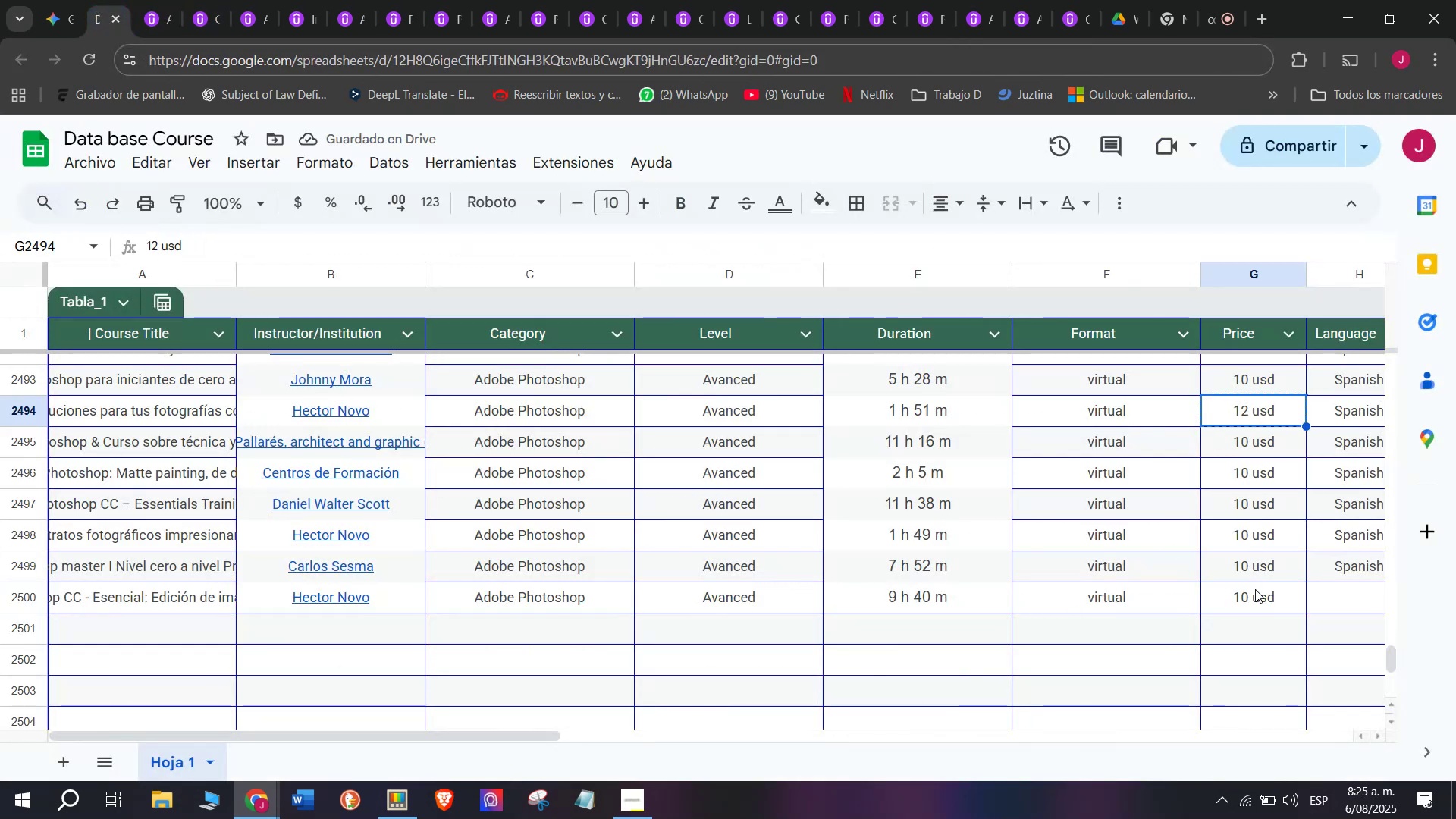 
key(Control+ControlLeft)
 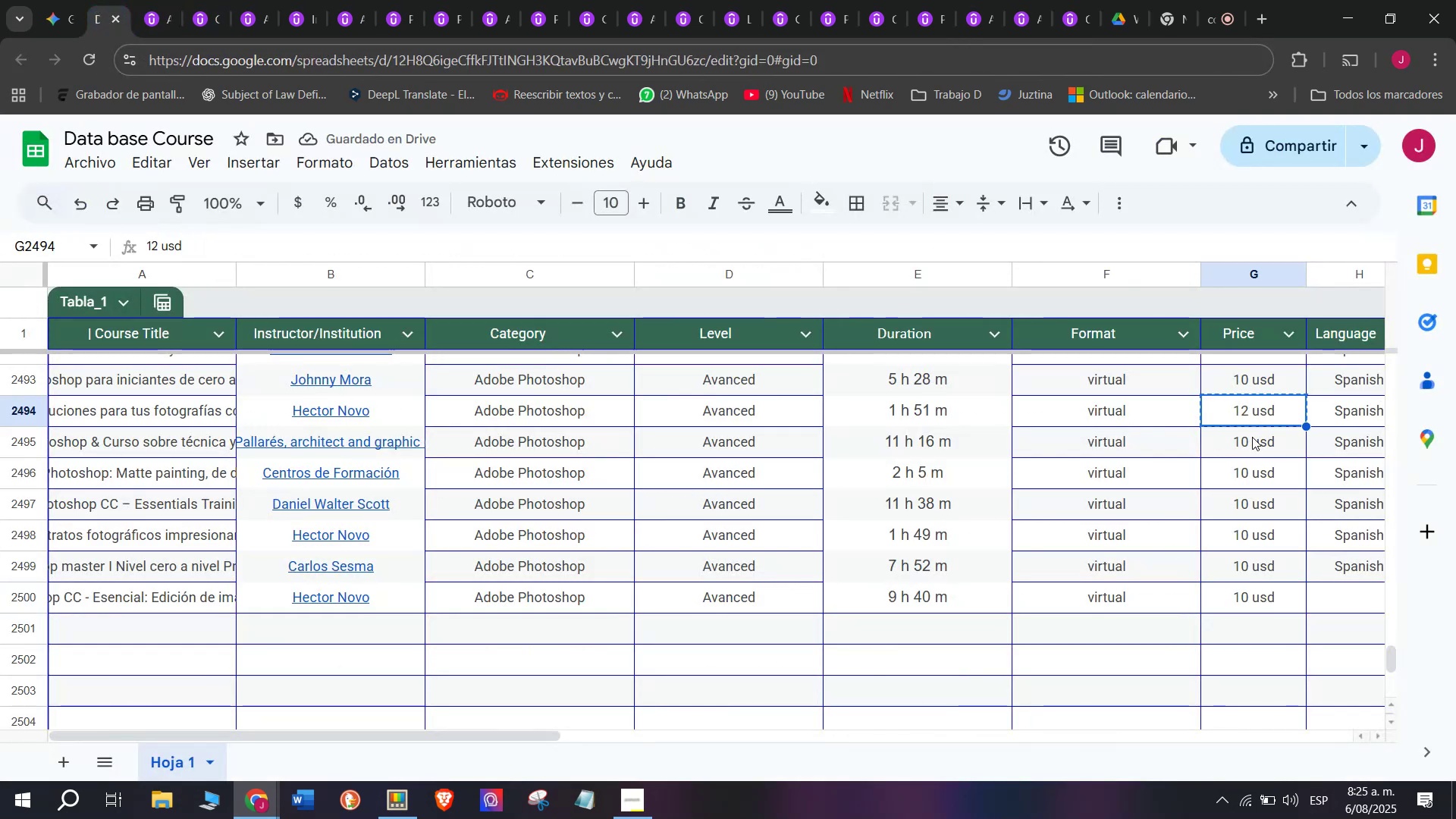 
key(Control+C)
 